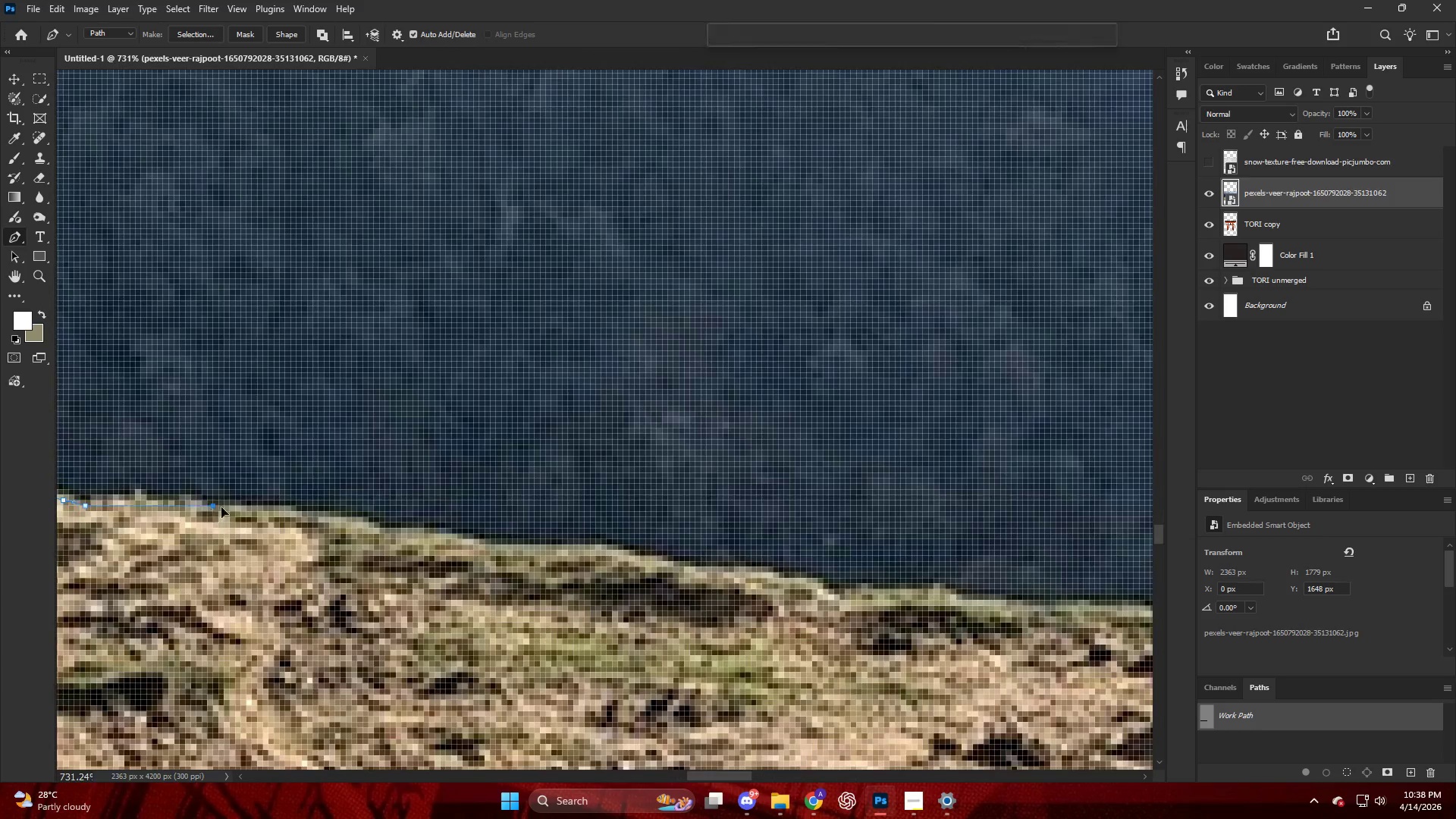 
left_click_drag(start_coordinate=[343, 522], to_coordinate=[356, 527])
 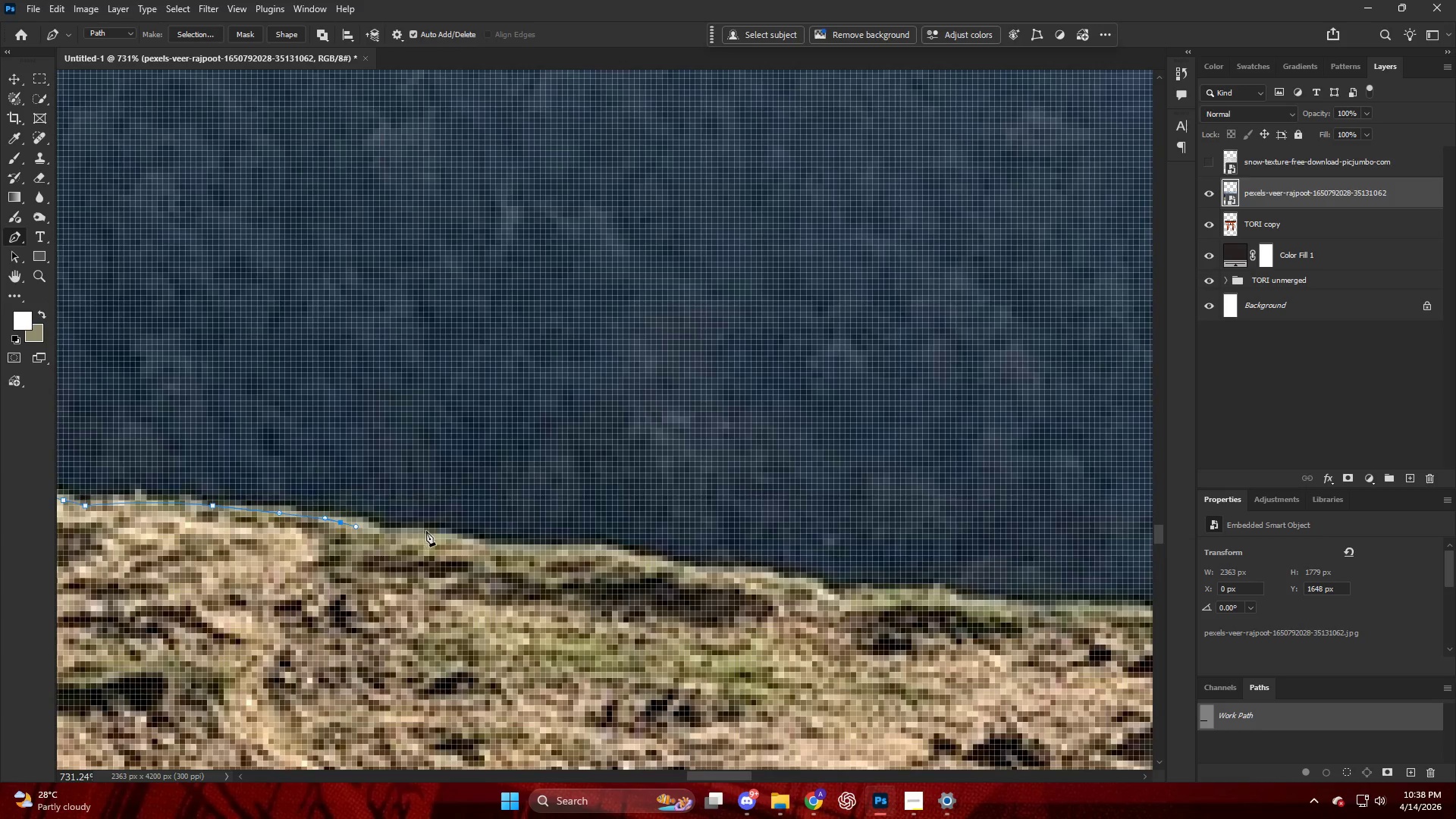 
left_click_drag(start_coordinate=[428, 531], to_coordinate=[444, 538])
 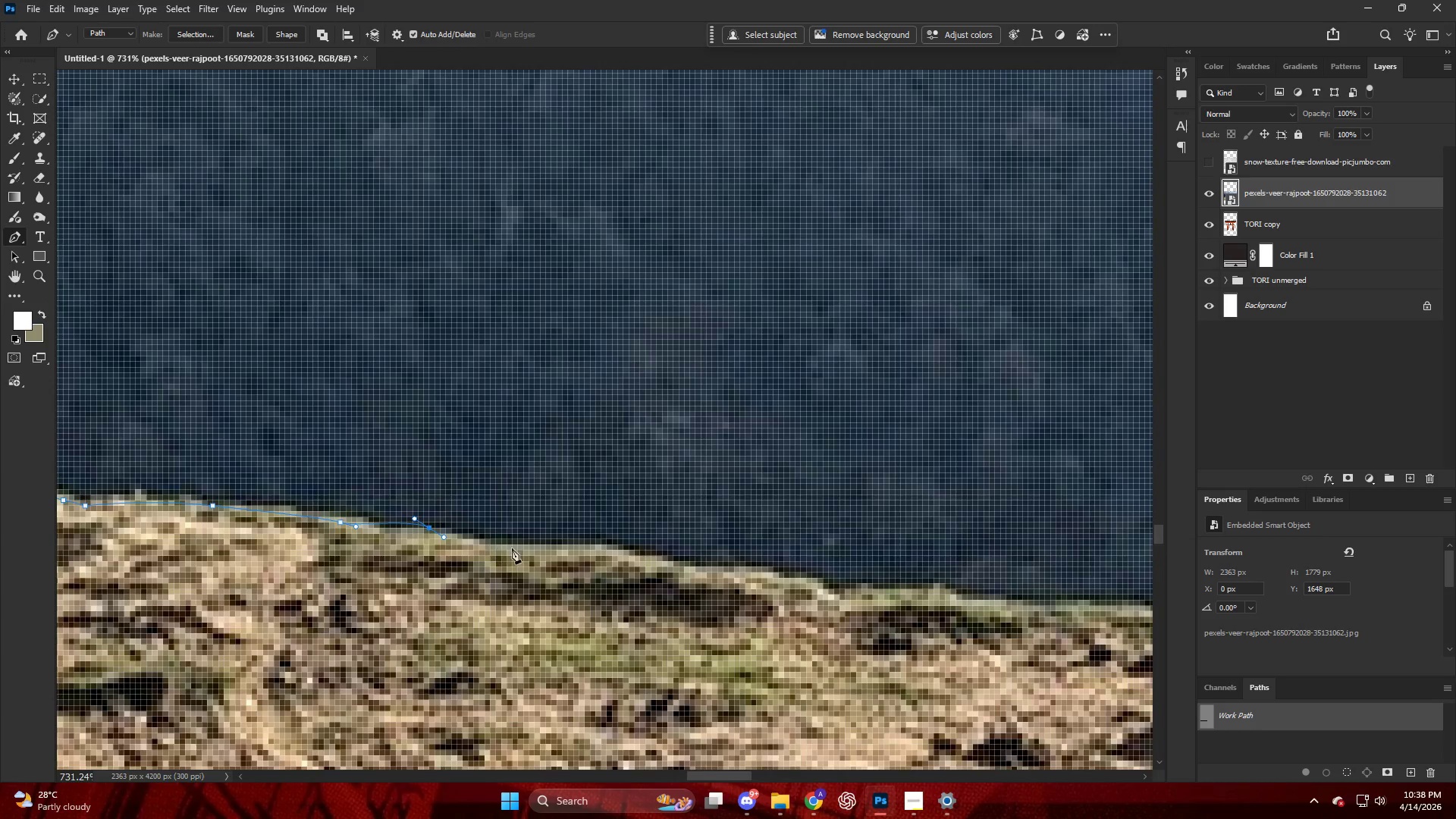 
left_click_drag(start_coordinate=[514, 548], to_coordinate=[521, 548])
 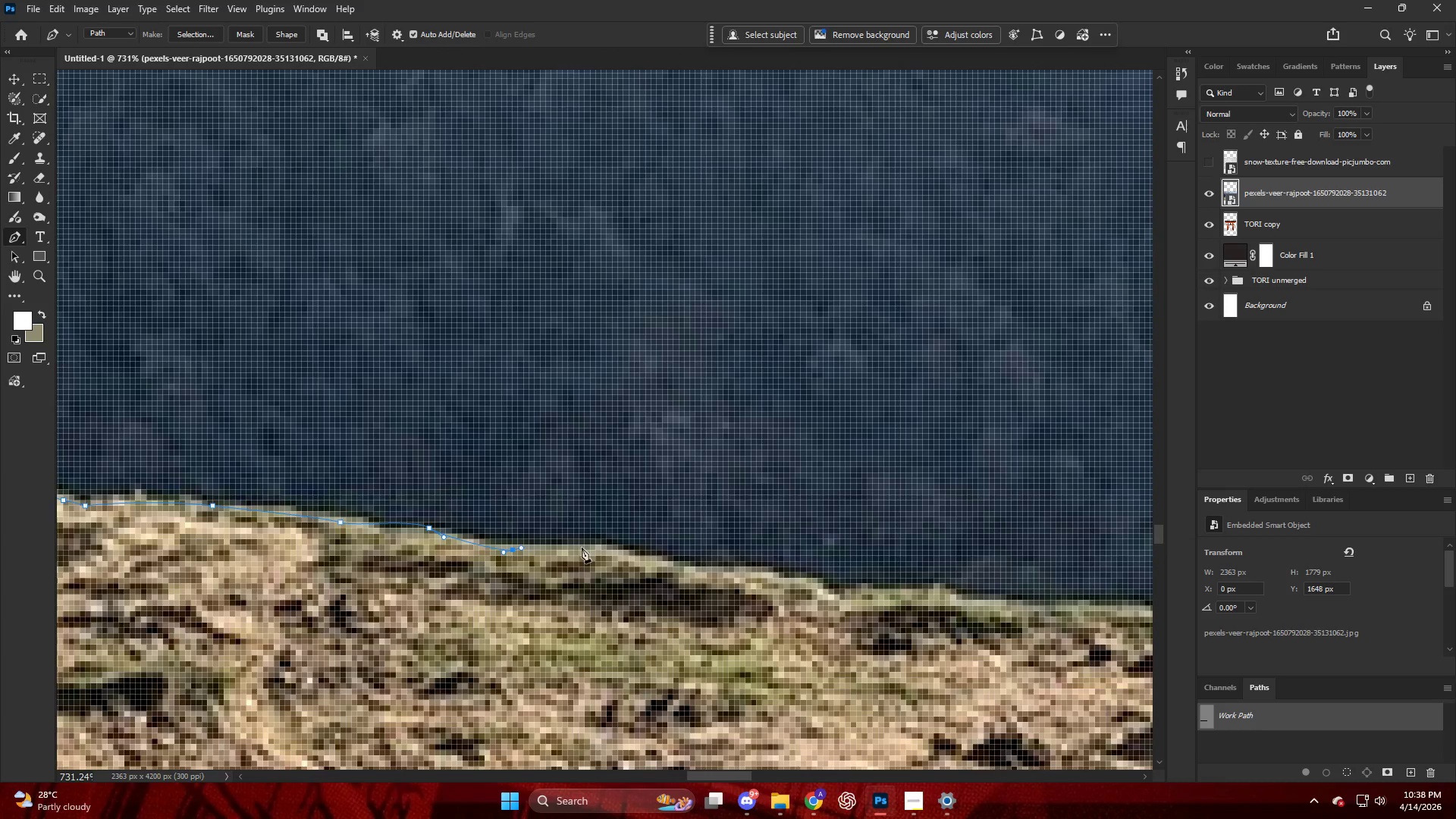 
left_click_drag(start_coordinate=[597, 549], to_coordinate=[633, 551])
 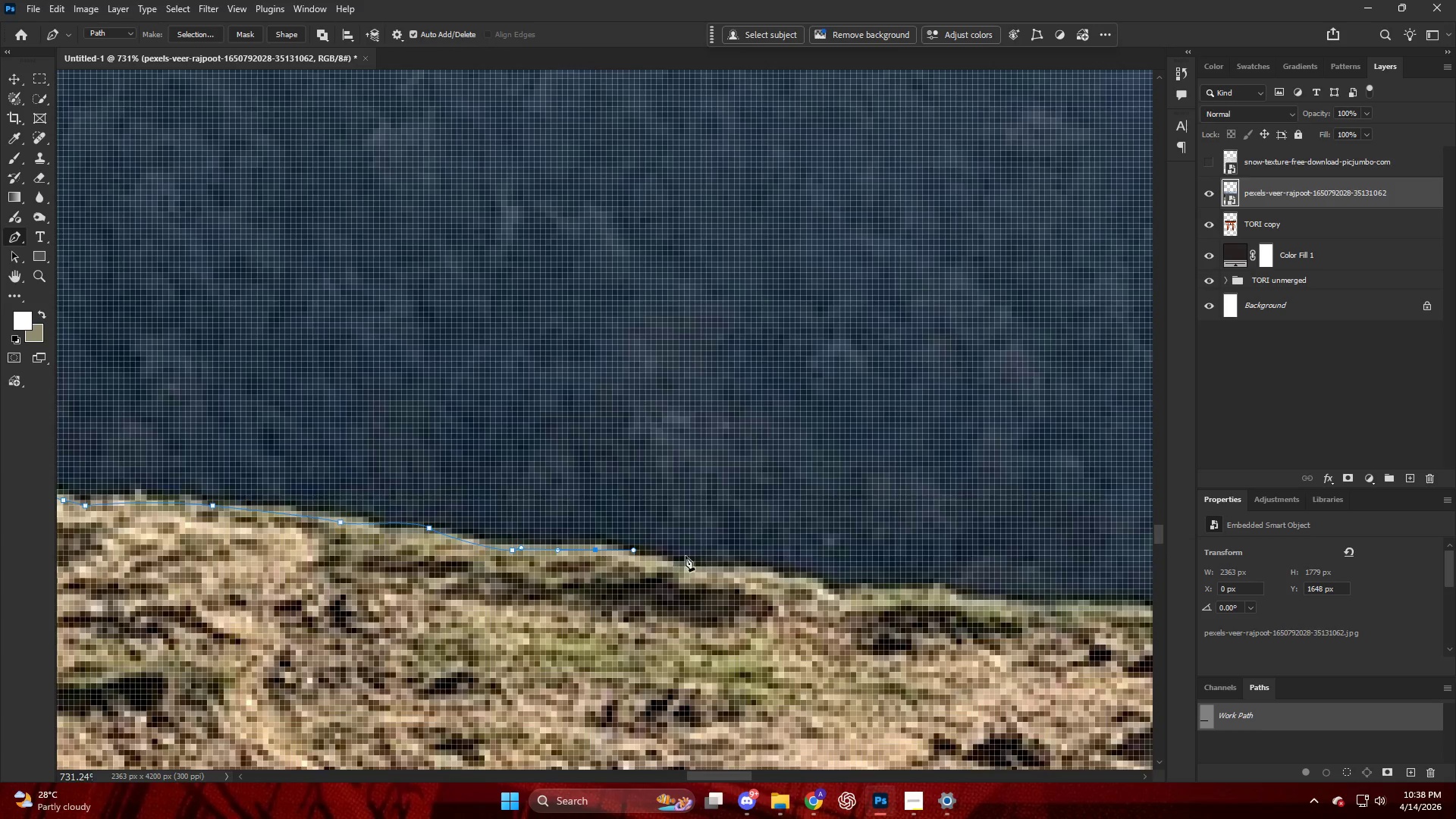 
left_click_drag(start_coordinate=[686, 556], to_coordinate=[708, 565])
 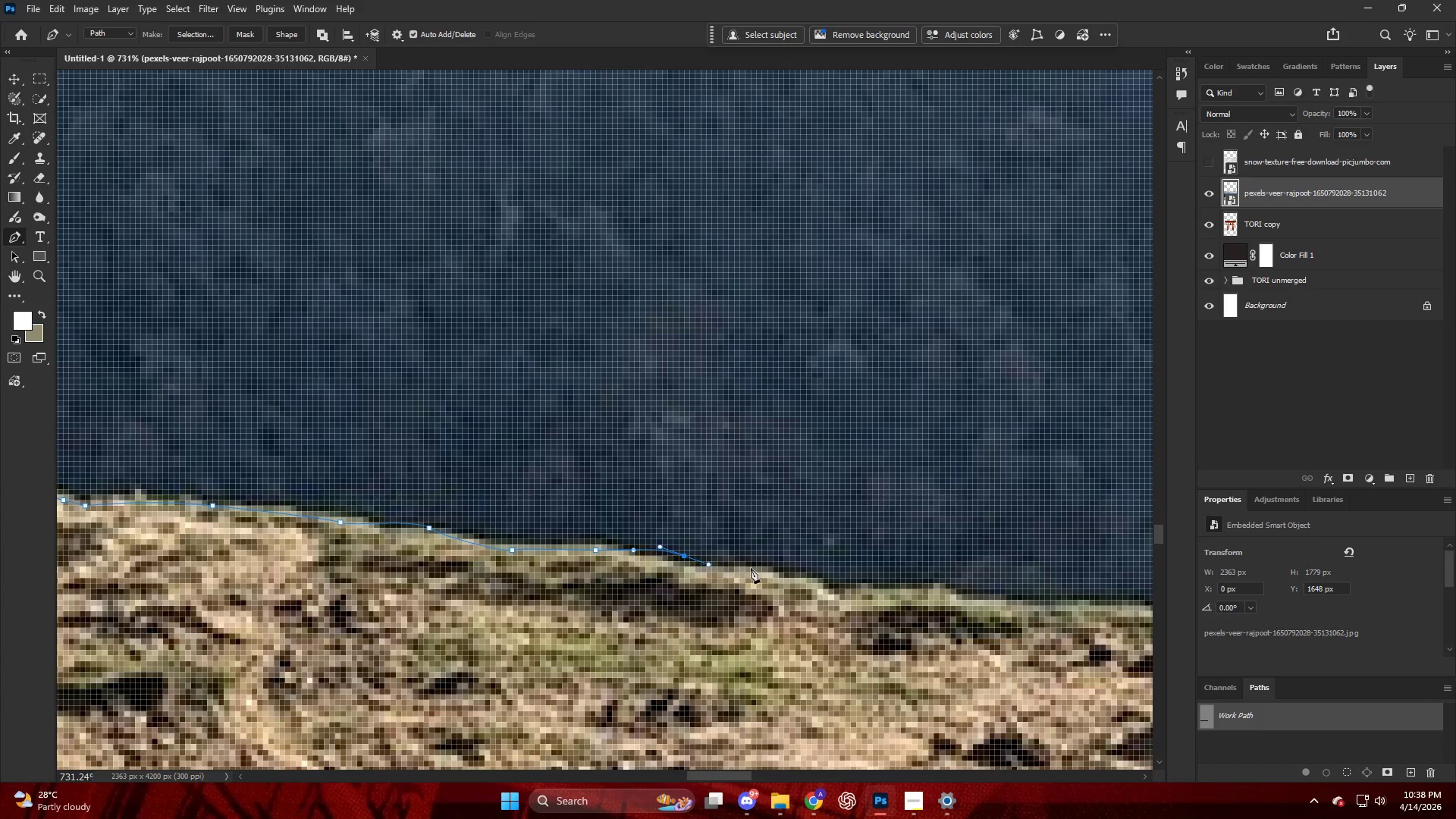 
left_click_drag(start_coordinate=[751, 568], to_coordinate=[767, 569])
 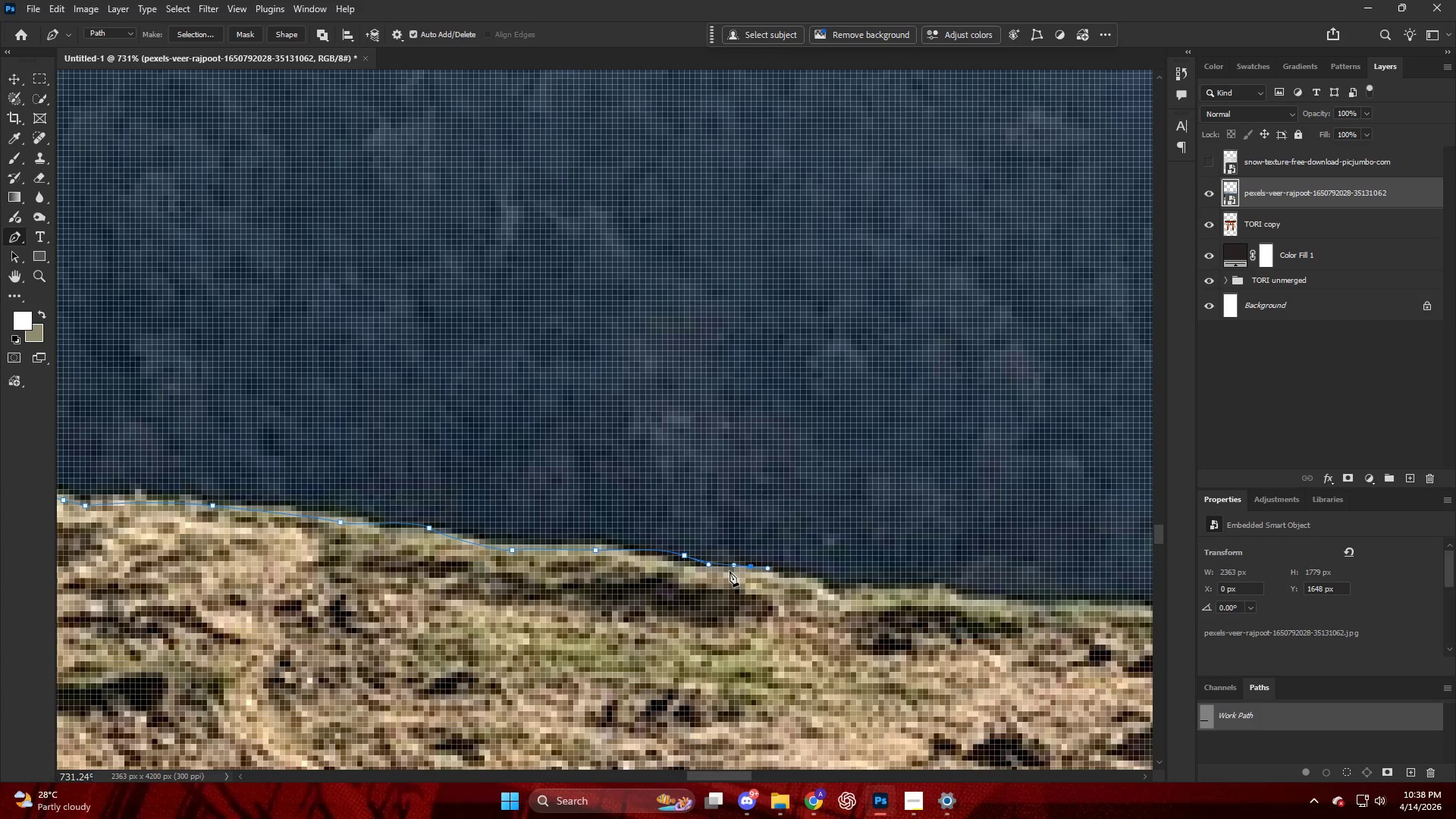 
key(Control+ControlLeft)
 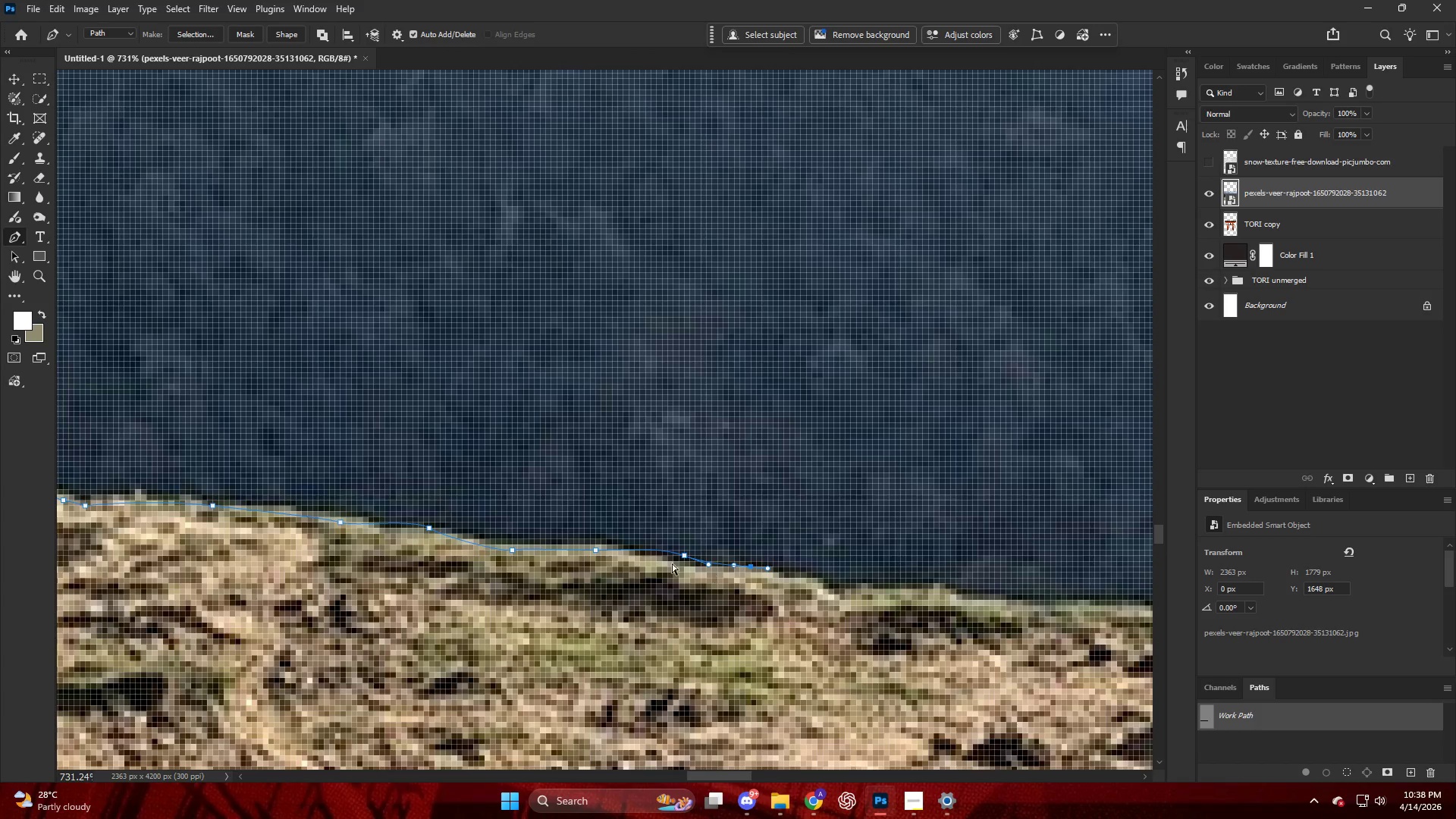 
key(Control+Z)
 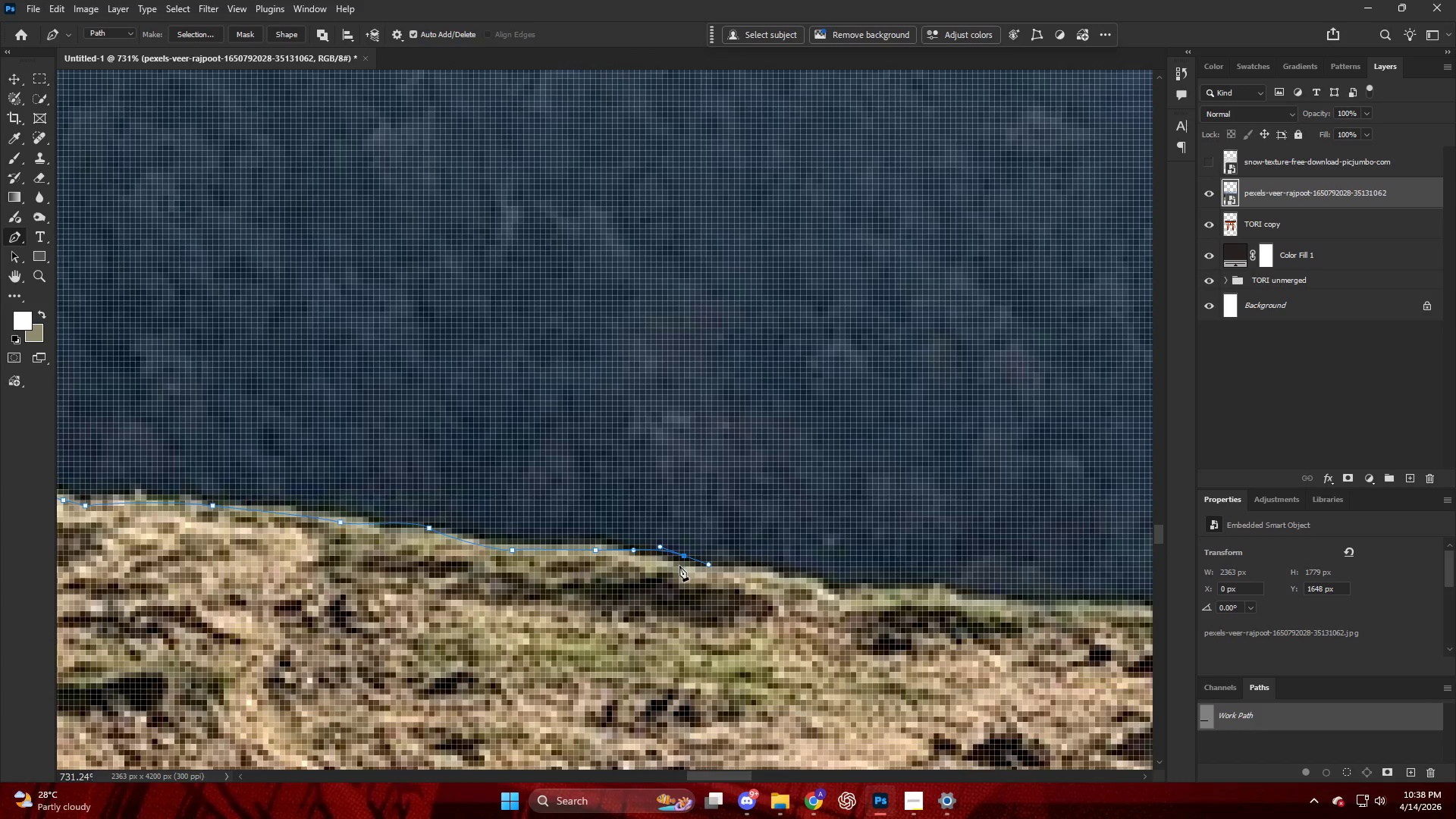 
key(Control+ControlLeft)
 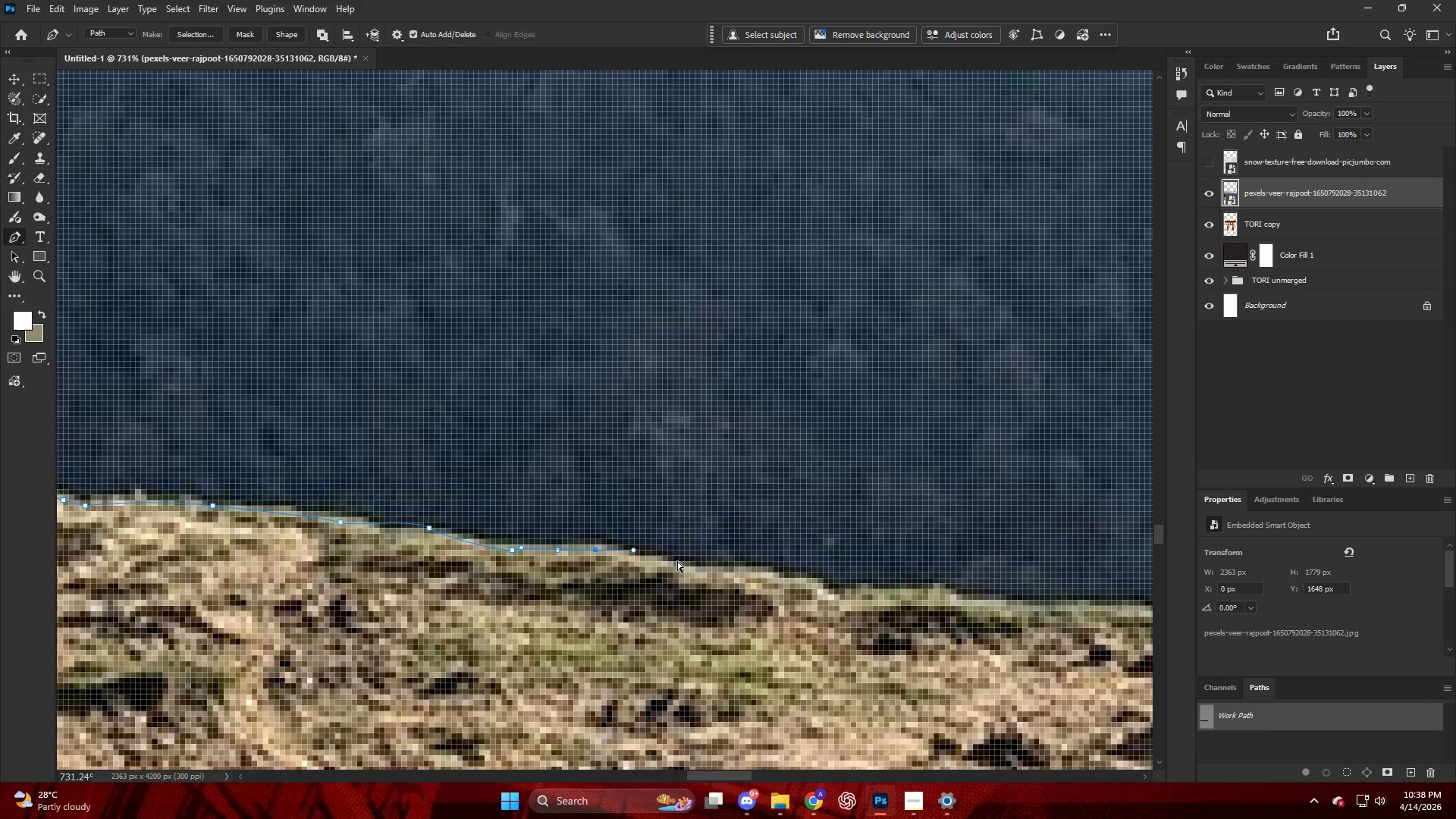 
key(Control+Z)
 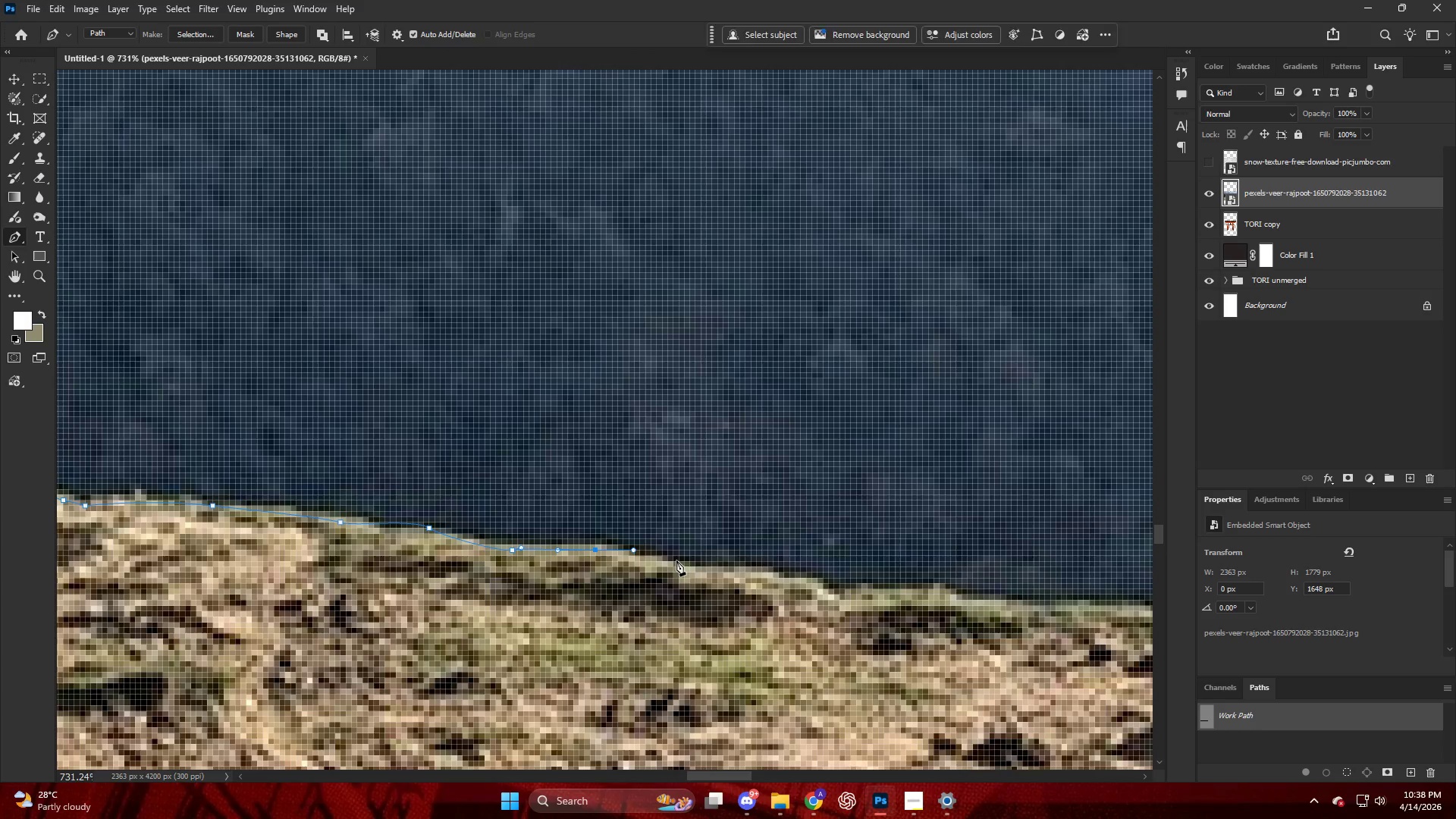 
left_click_drag(start_coordinate=[676, 560], to_coordinate=[726, 566])
 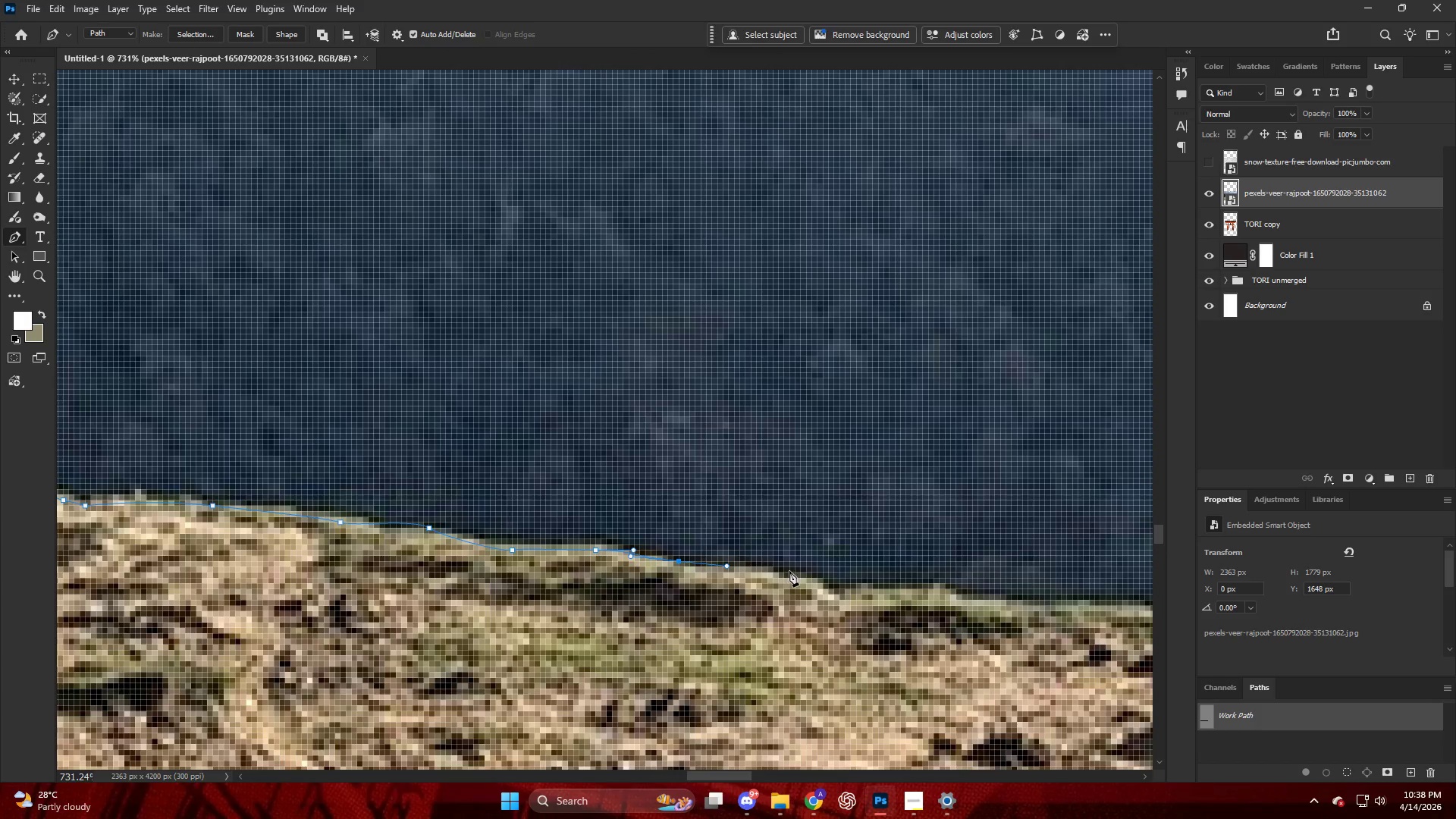 
left_click_drag(start_coordinate=[795, 573], to_coordinate=[808, 576])
 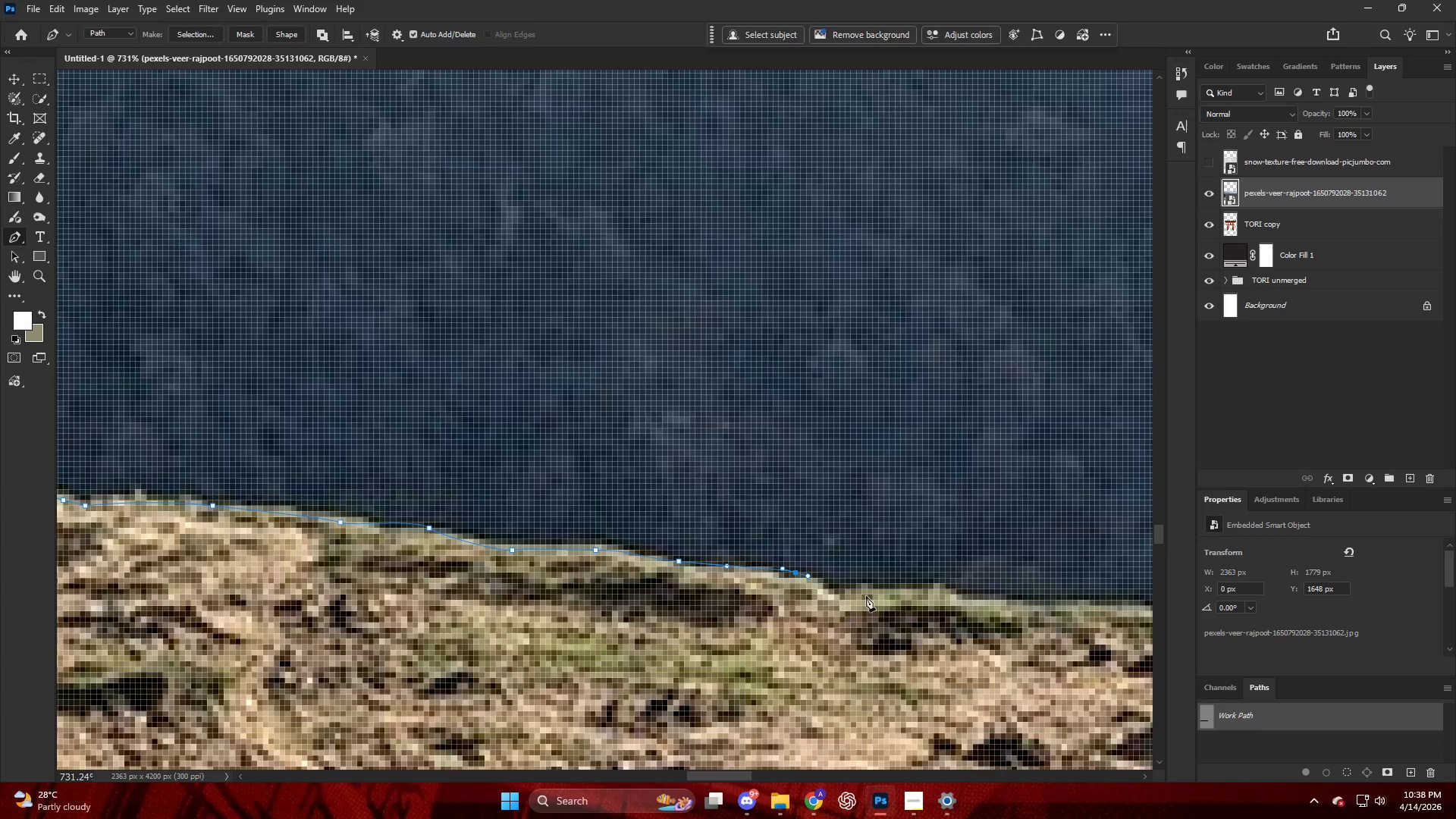 
left_click_drag(start_coordinate=[866, 597], to_coordinate=[871, 600])
 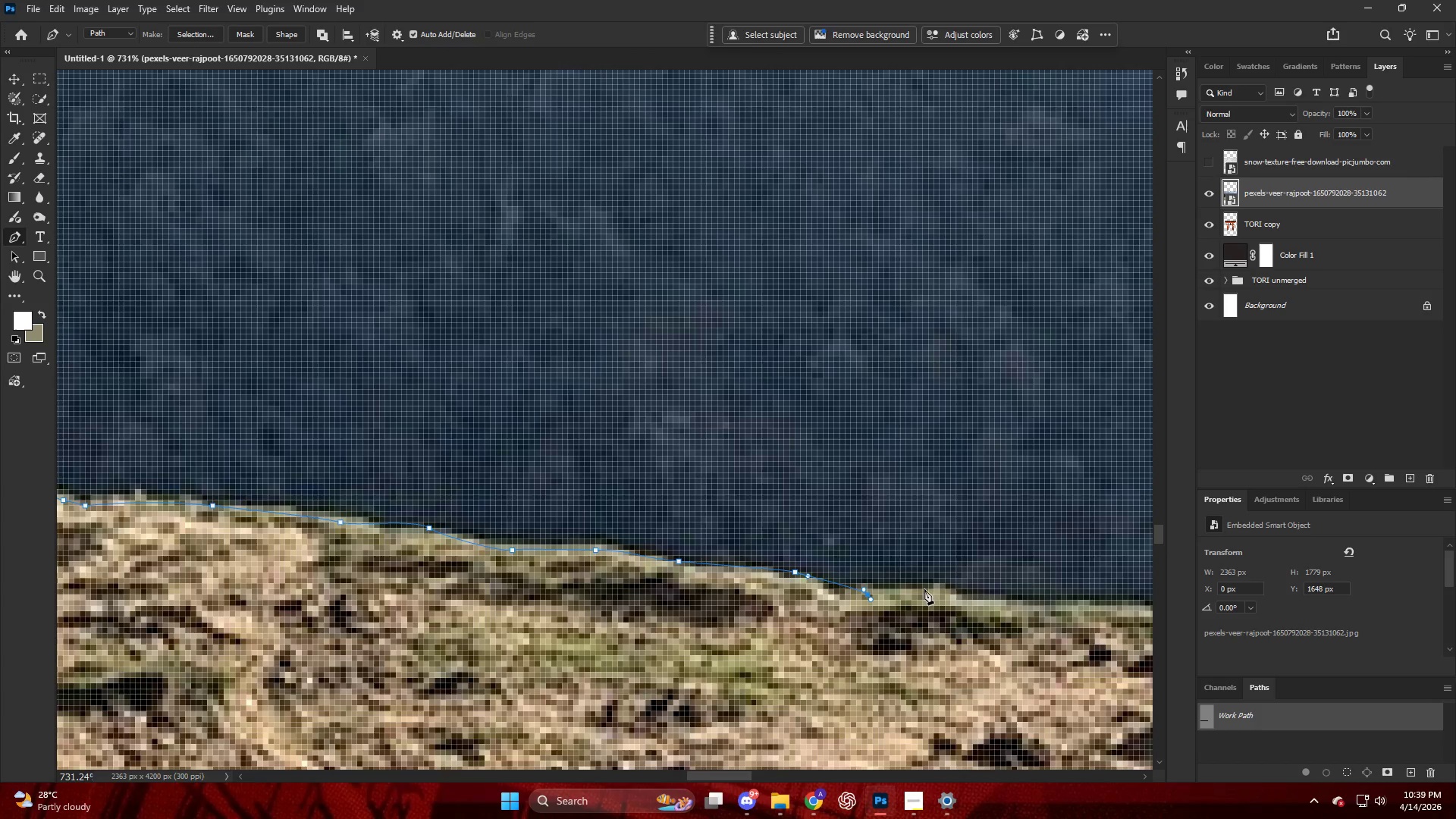 
left_click_drag(start_coordinate=[927, 588], to_coordinate=[955, 587])
 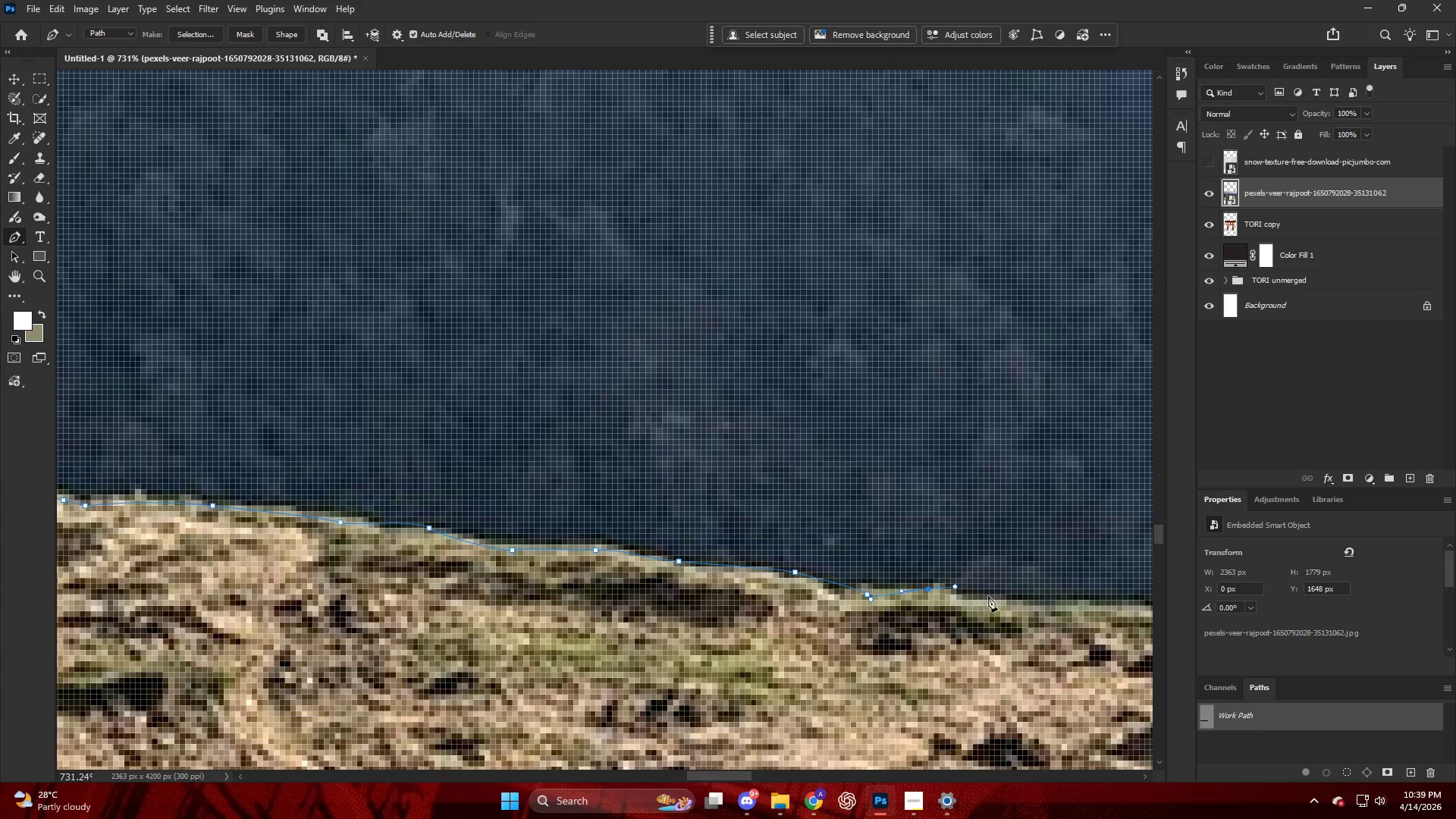 
left_click_drag(start_coordinate=[992, 599], to_coordinate=[1002, 606])
 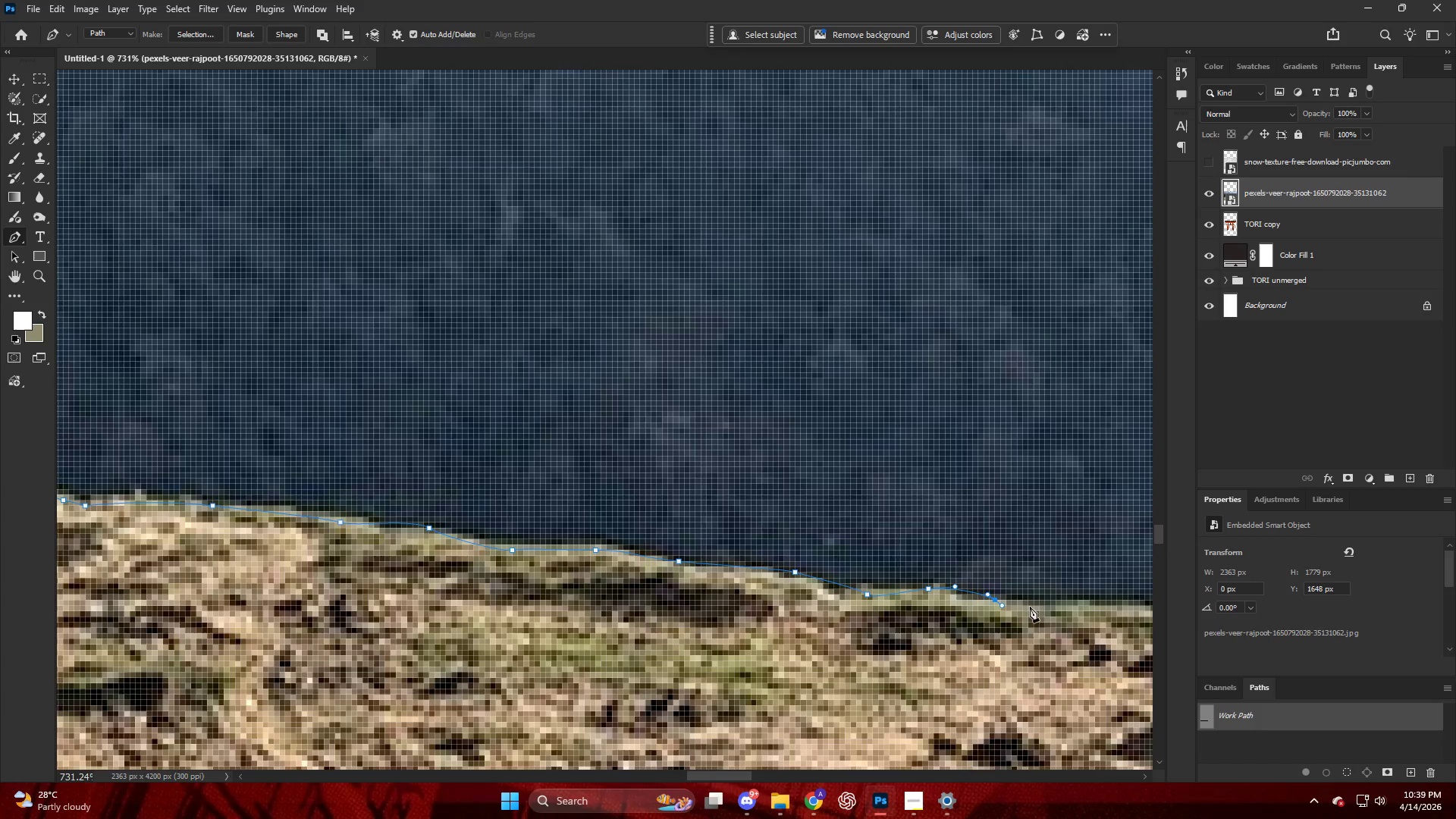 
left_click_drag(start_coordinate=[1046, 606], to_coordinate=[1069, 607])
 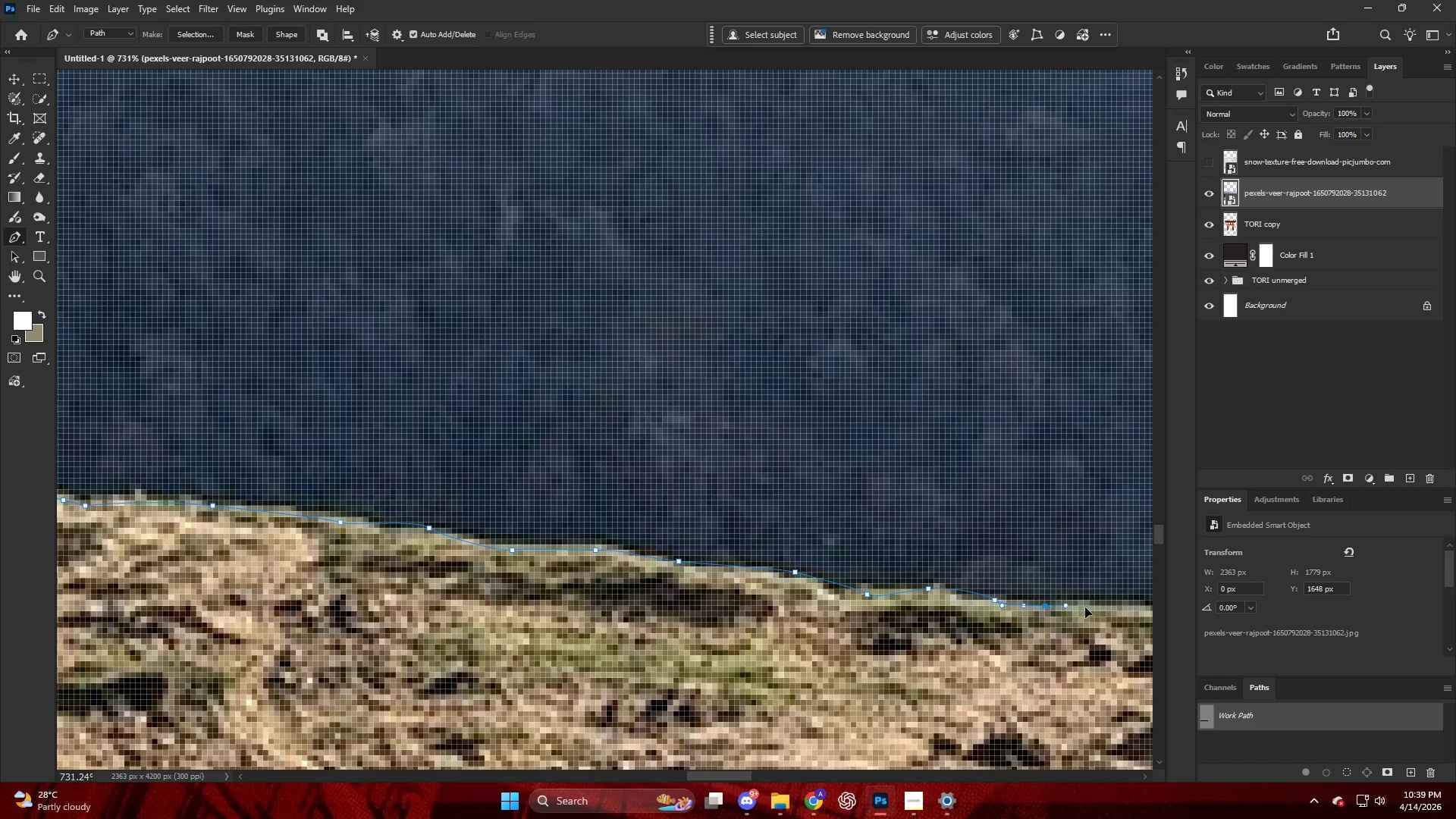 
hold_key(key=AltLeft, duration=0.62)
hold_key(key=ControlLeft, duration=0.41)
hold_key(key=AltLeft, duration=0.98)
scroll: coordinate [442, 569], scroll_direction: down, amount: 11.0
 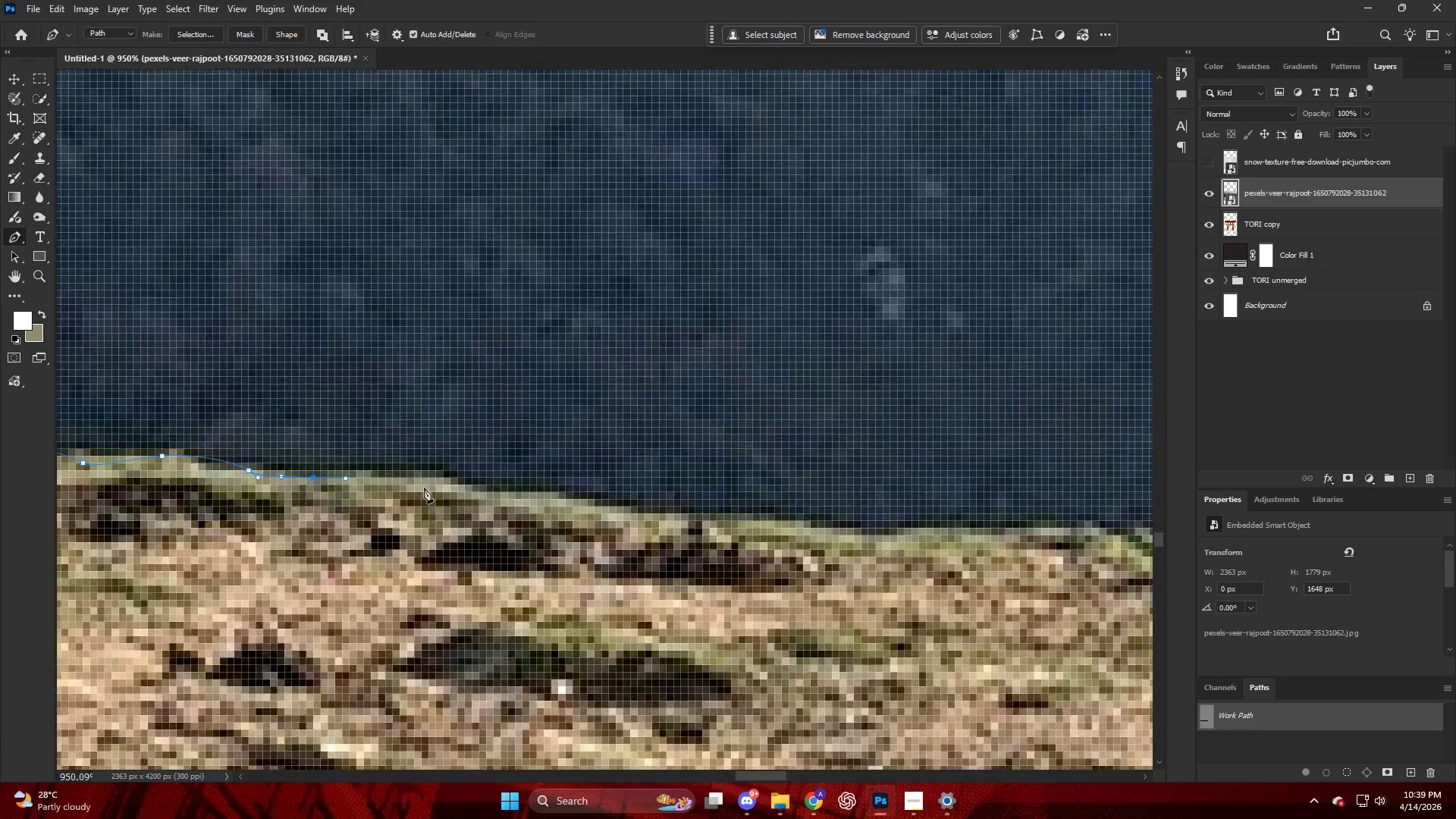 
left_click_drag(start_coordinate=[423, 477], to_coordinate=[462, 485])
 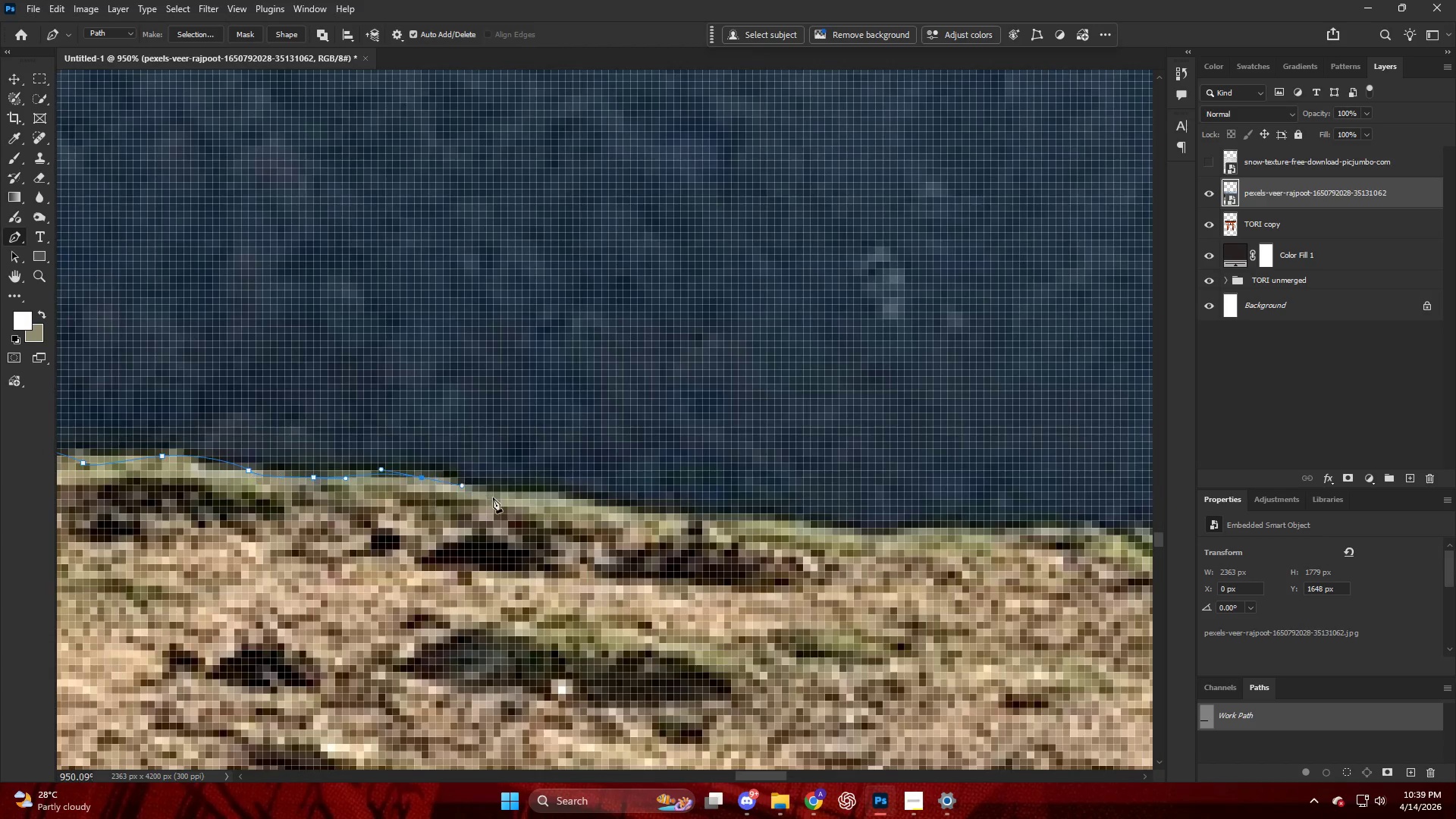 
left_click_drag(start_coordinate=[502, 504], to_coordinate=[513, 505])
 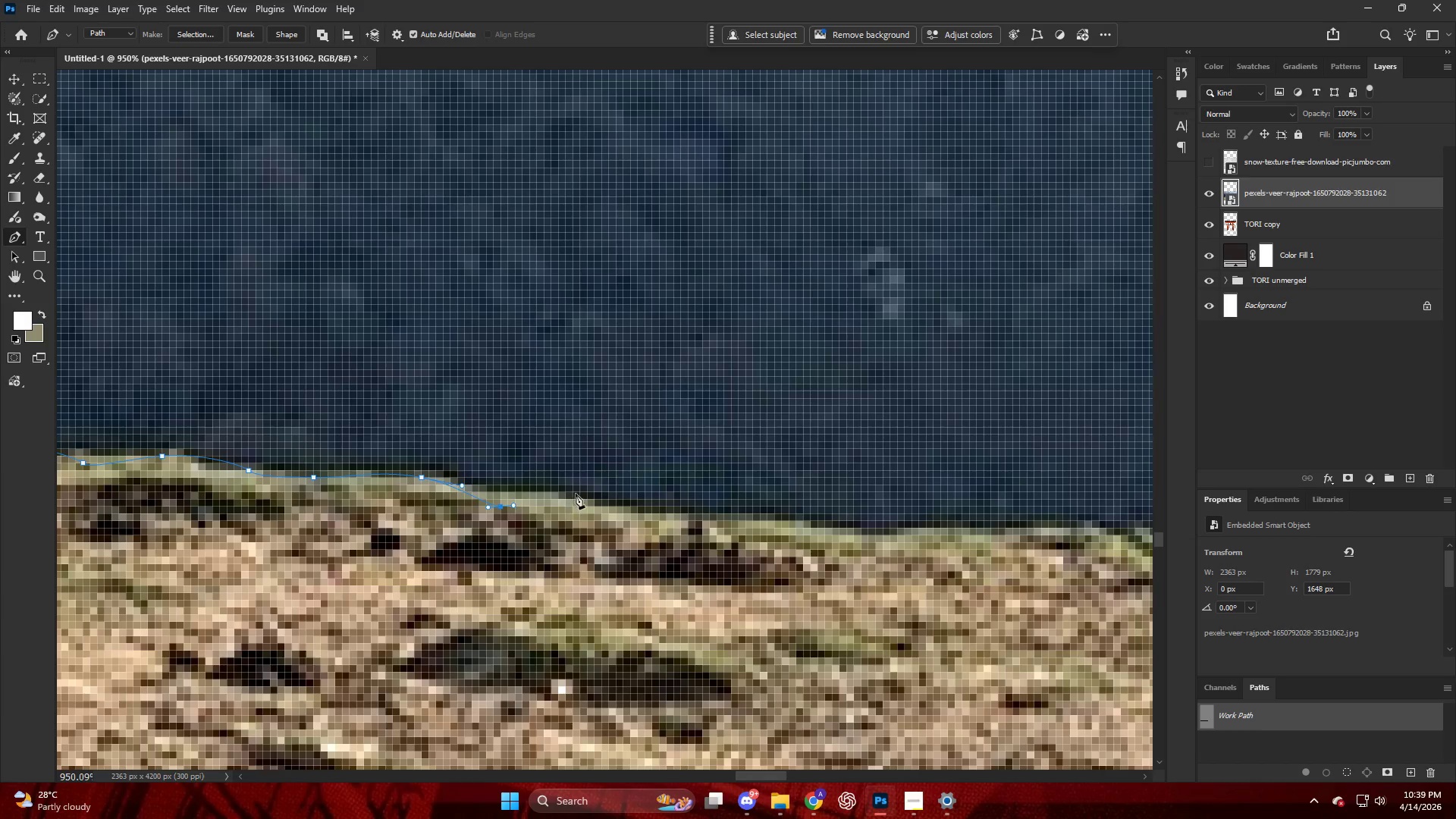 
left_click_drag(start_coordinate=[576, 494], to_coordinate=[585, 498])
 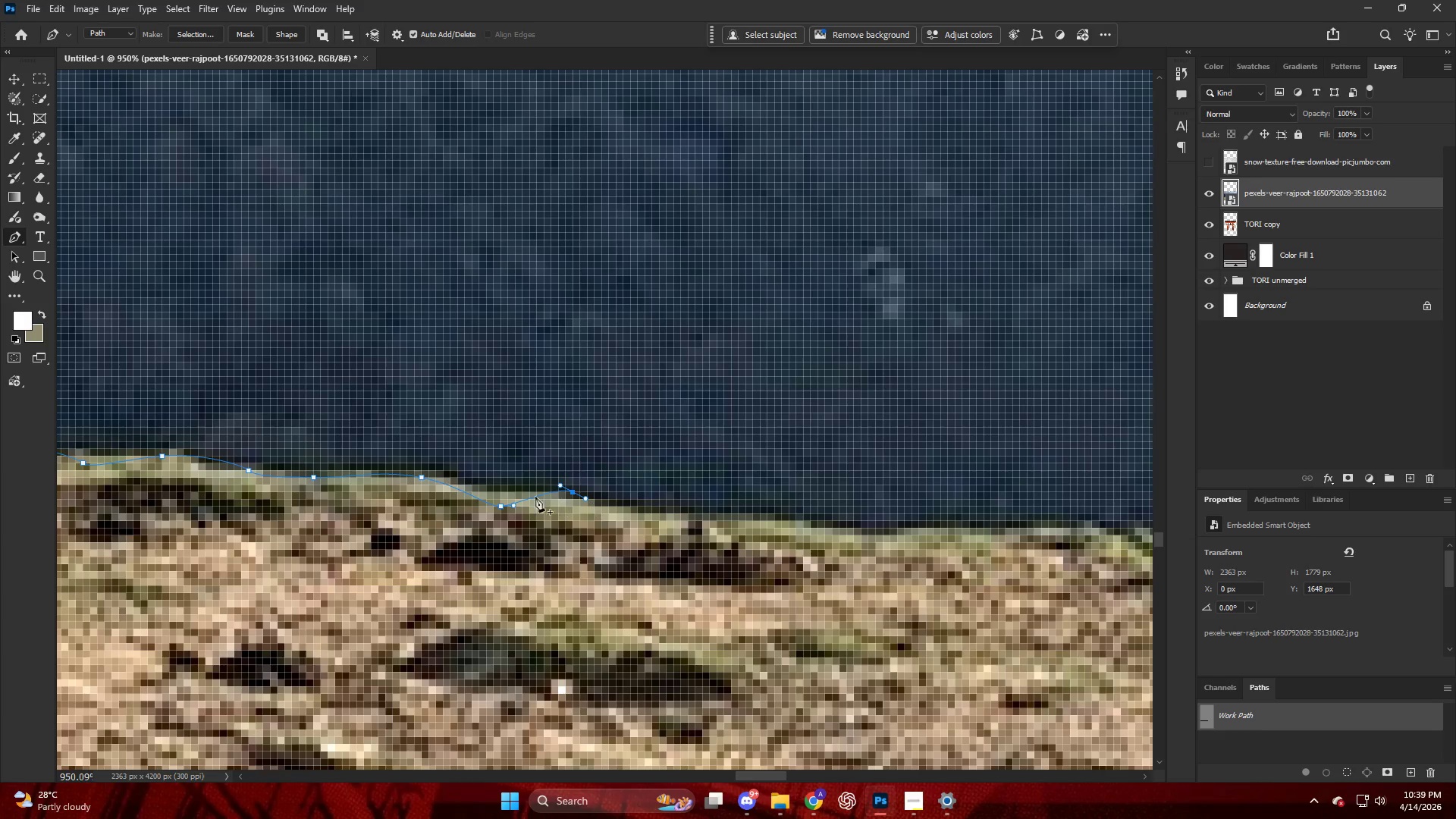 
key(Control+Z)
 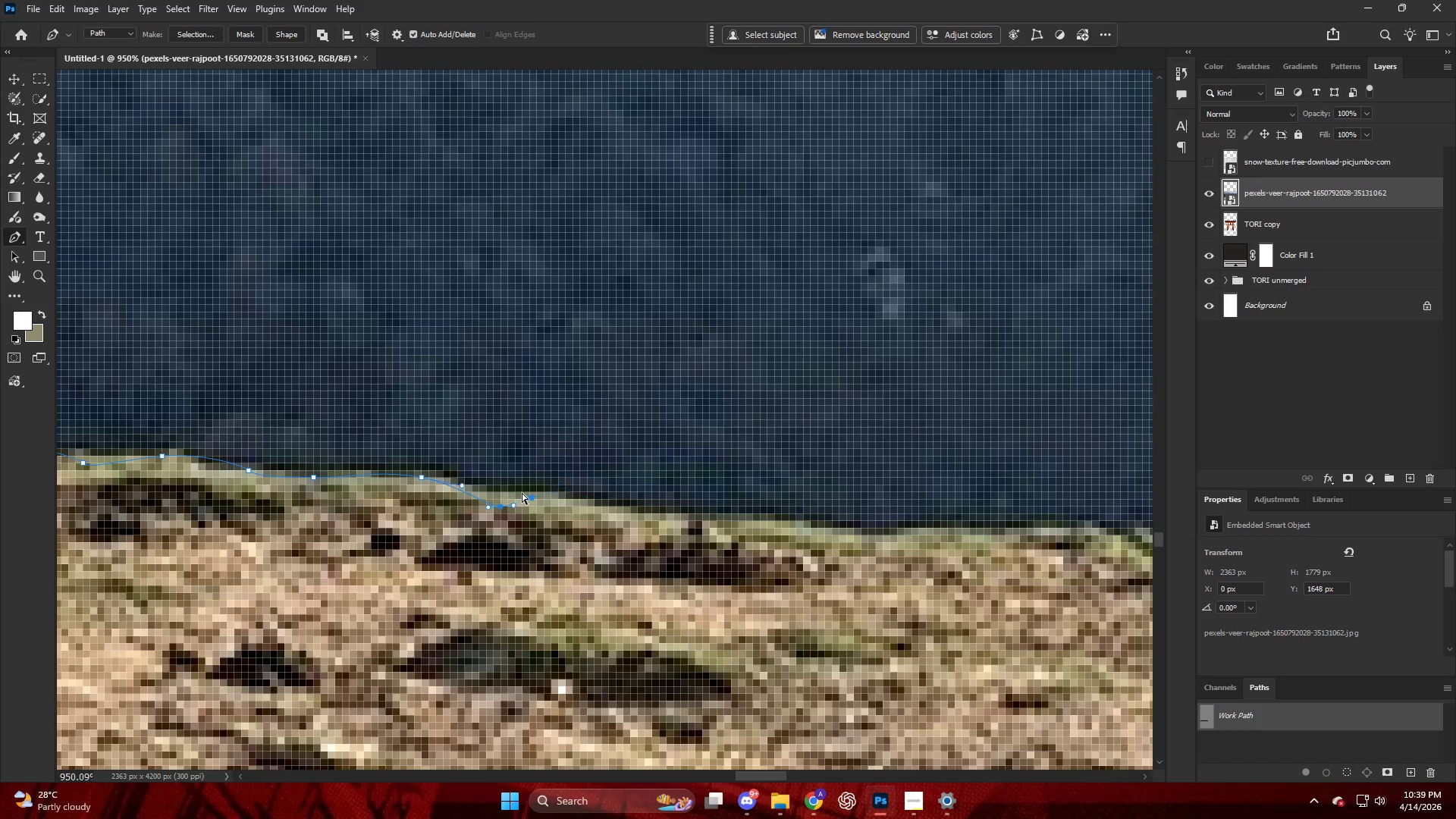 
key(Control+Z)
 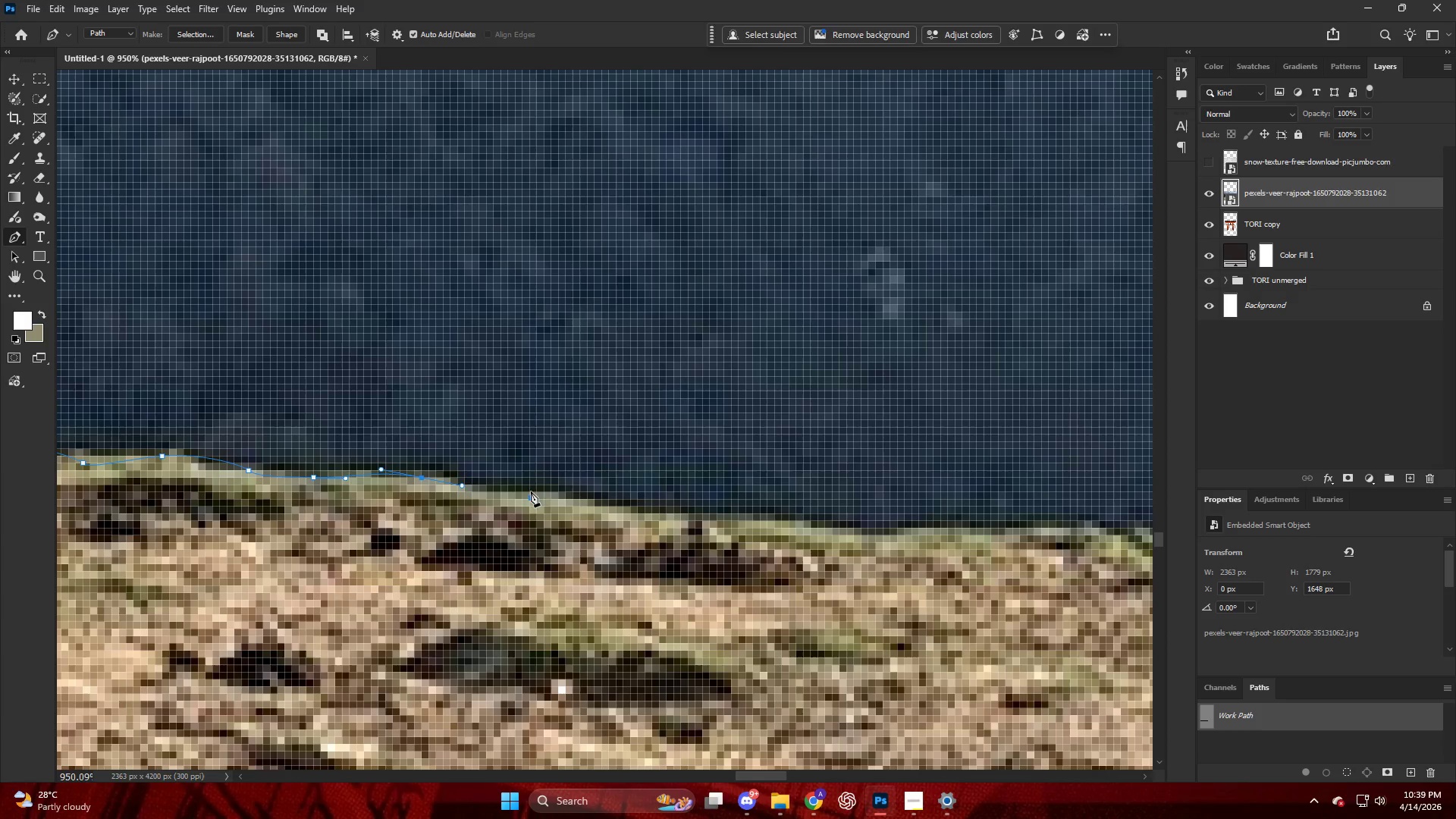 
left_click_drag(start_coordinate=[543, 492], to_coordinate=[565, 497])
 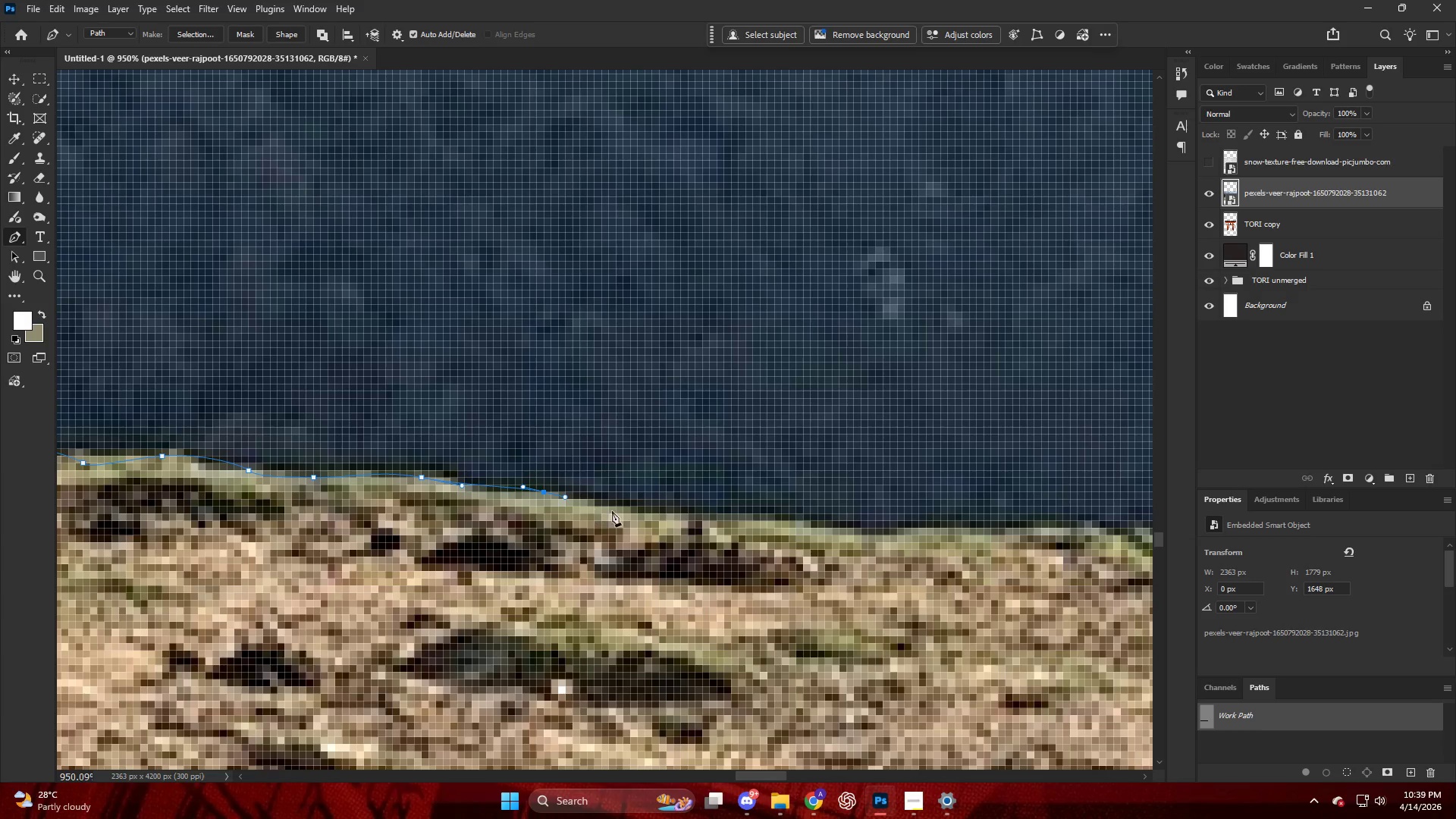 
left_click_drag(start_coordinate=[618, 513], to_coordinate=[627, 515])
 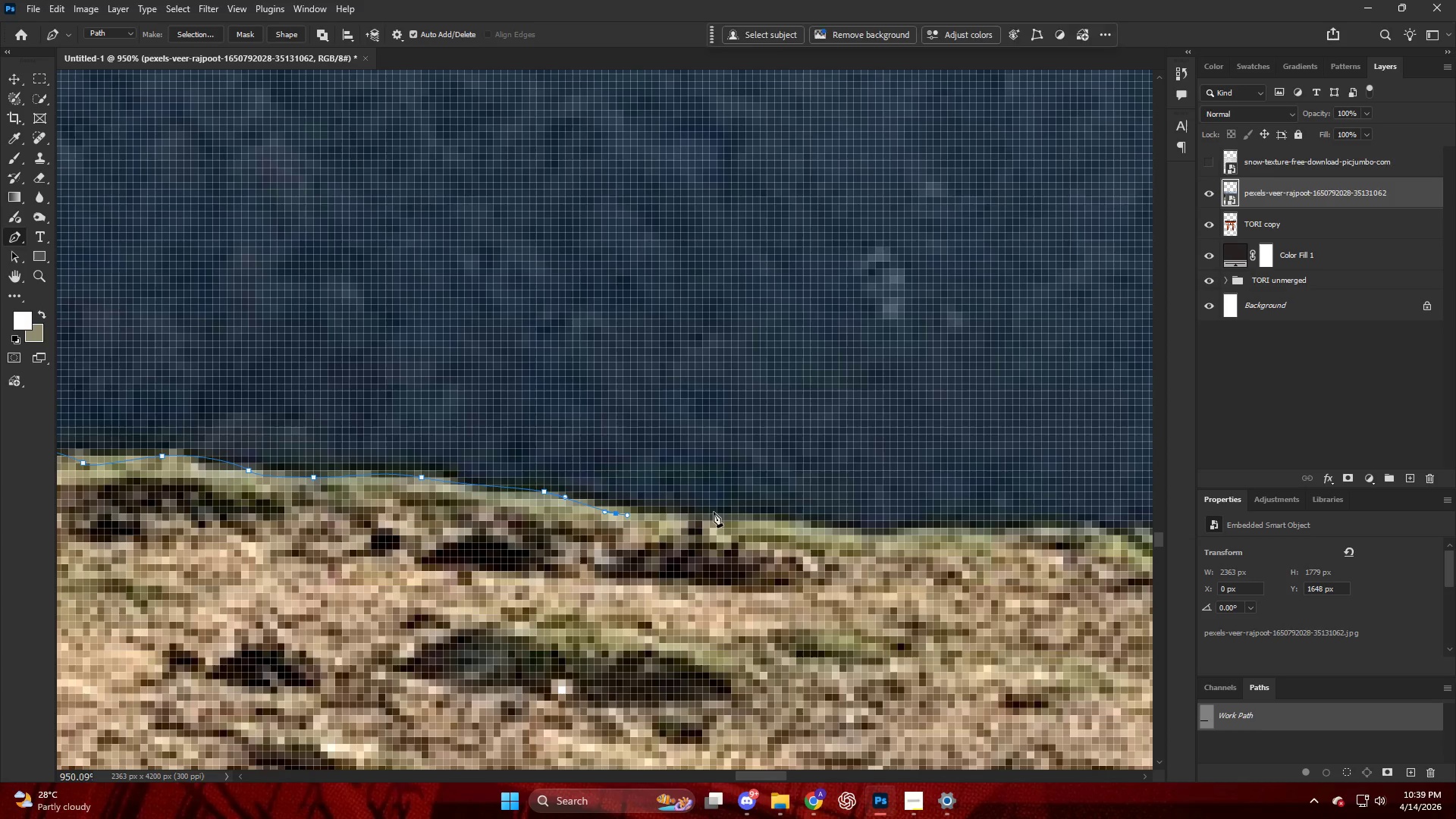 
left_click_drag(start_coordinate=[714, 512], to_coordinate=[746, 517])
 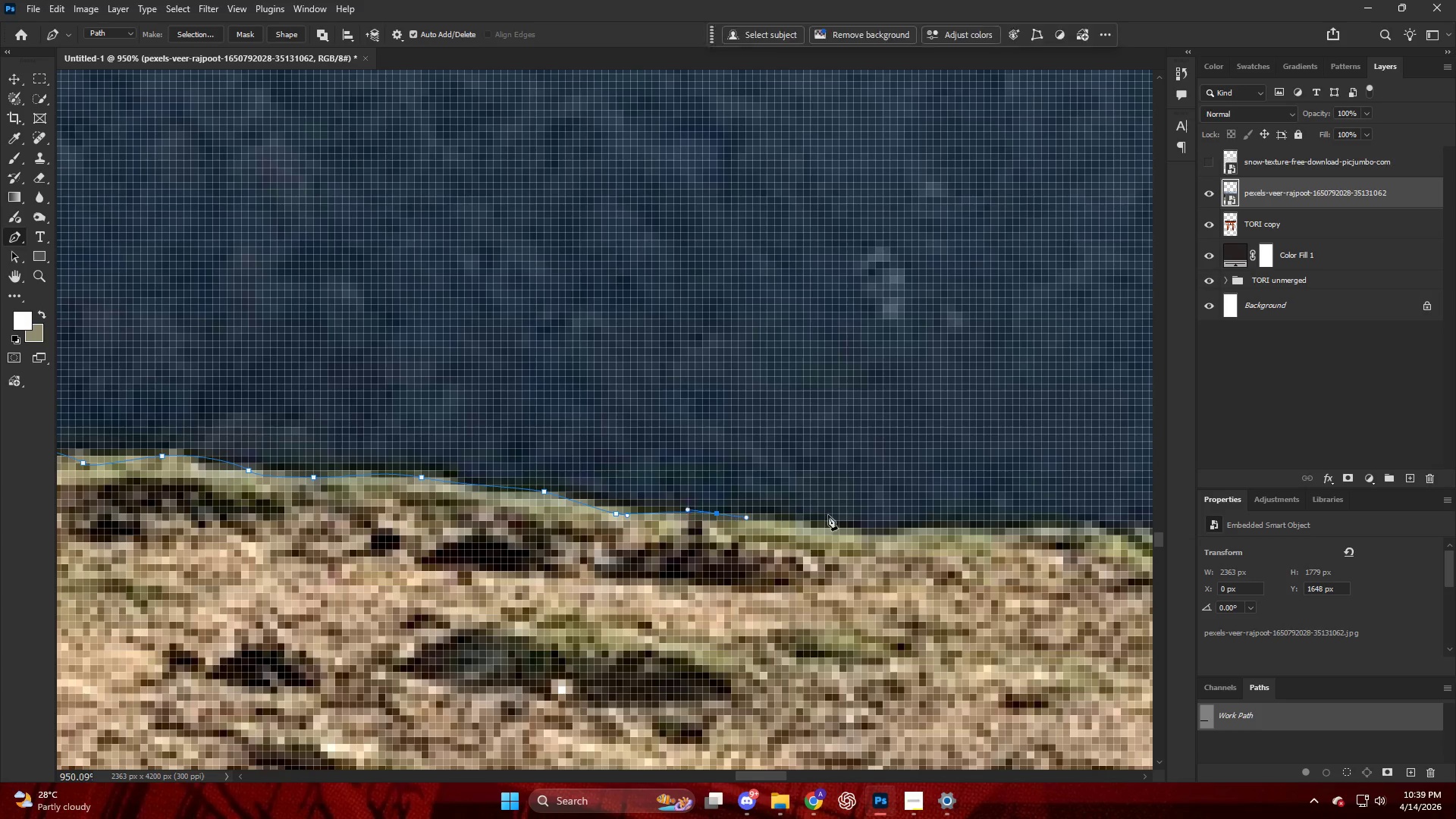 
left_click_drag(start_coordinate=[836, 518], to_coordinate=[851, 527])
 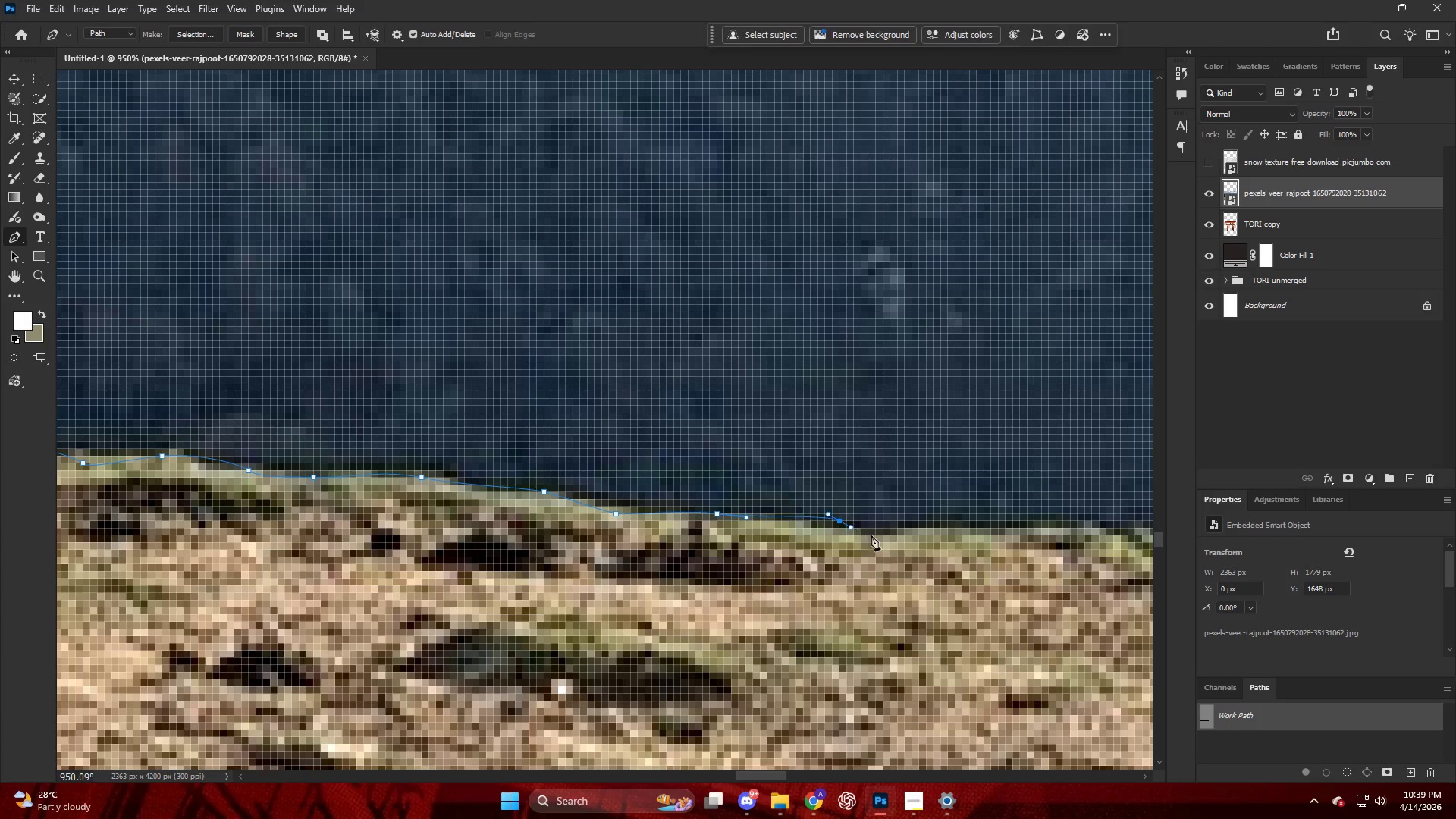 
left_click_drag(start_coordinate=[875, 537], to_coordinate=[883, 537])
 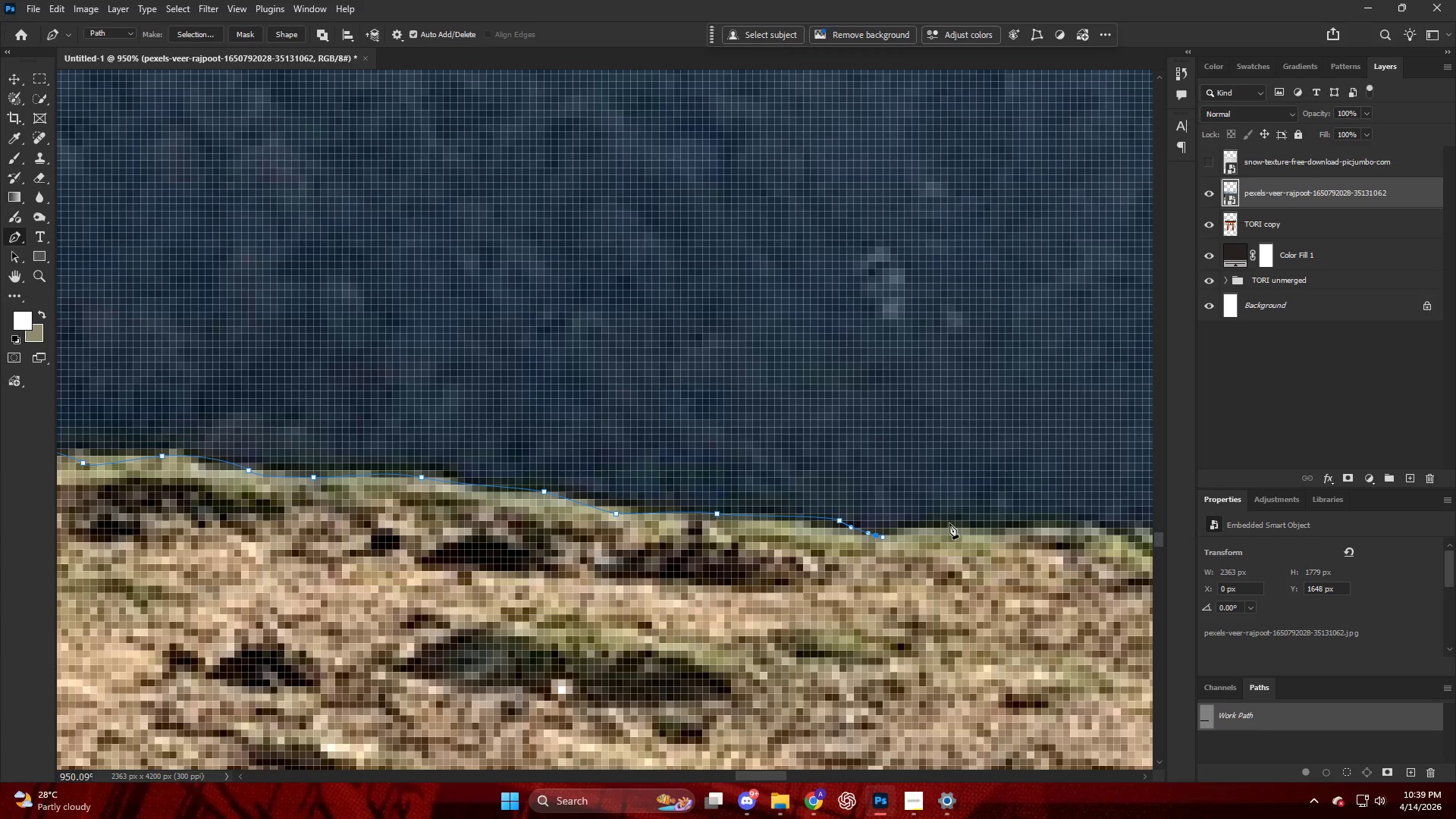 
left_click_drag(start_coordinate=[957, 523], to_coordinate=[1025, 526])
 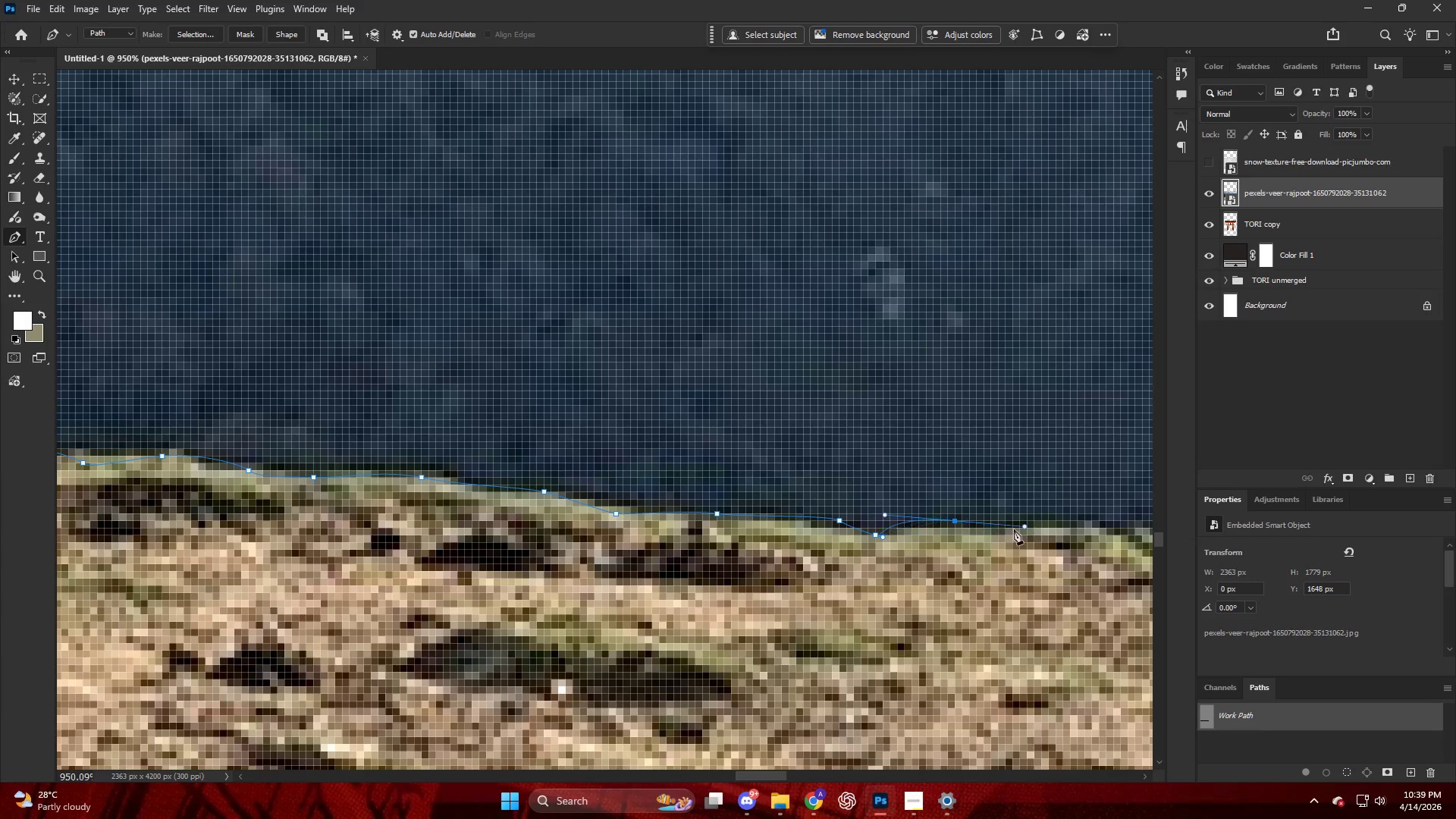 
hold_key(key=AltLeft, duration=0.5)
hold_key(key=ControlLeft, duration=0.56)
hold_key(key=AltLeft, duration=0.62)
scroll: coordinate [545, 486], scroll_direction: down, amount: 26.0
 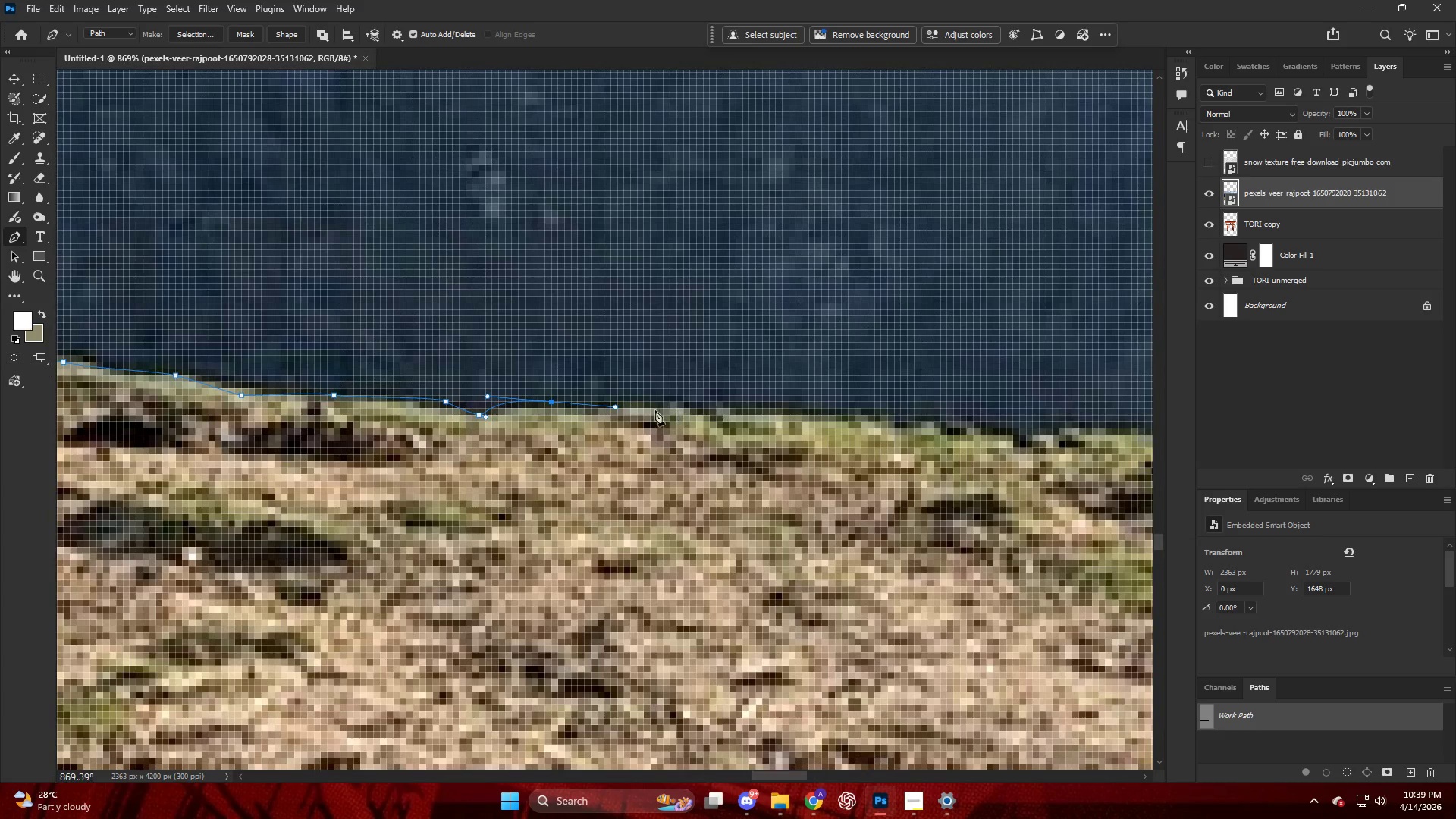 
left_click_drag(start_coordinate=[655, 411], to_coordinate=[694, 415])
 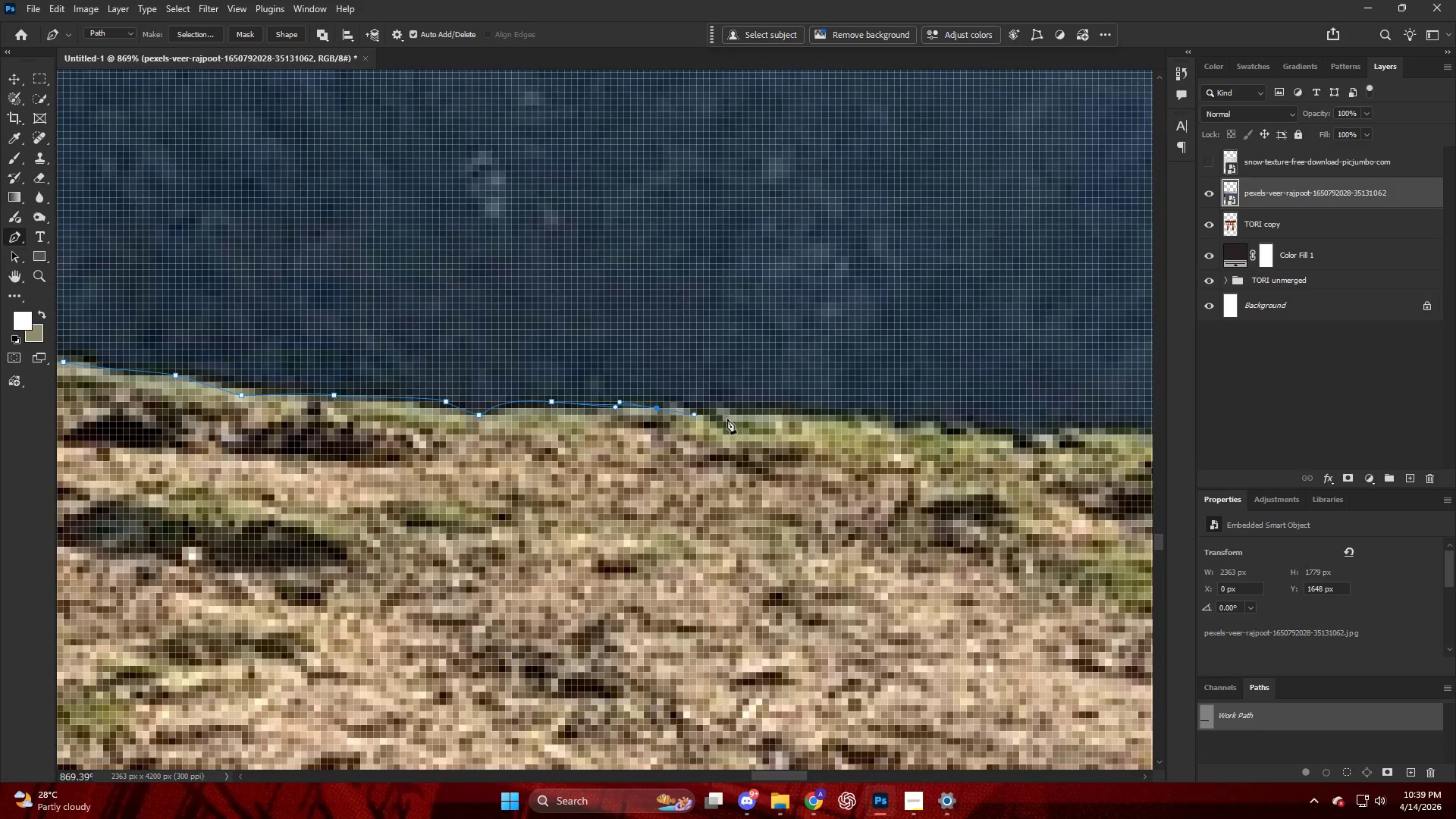 
left_click_drag(start_coordinate=[730, 419], to_coordinate=[747, 422])
 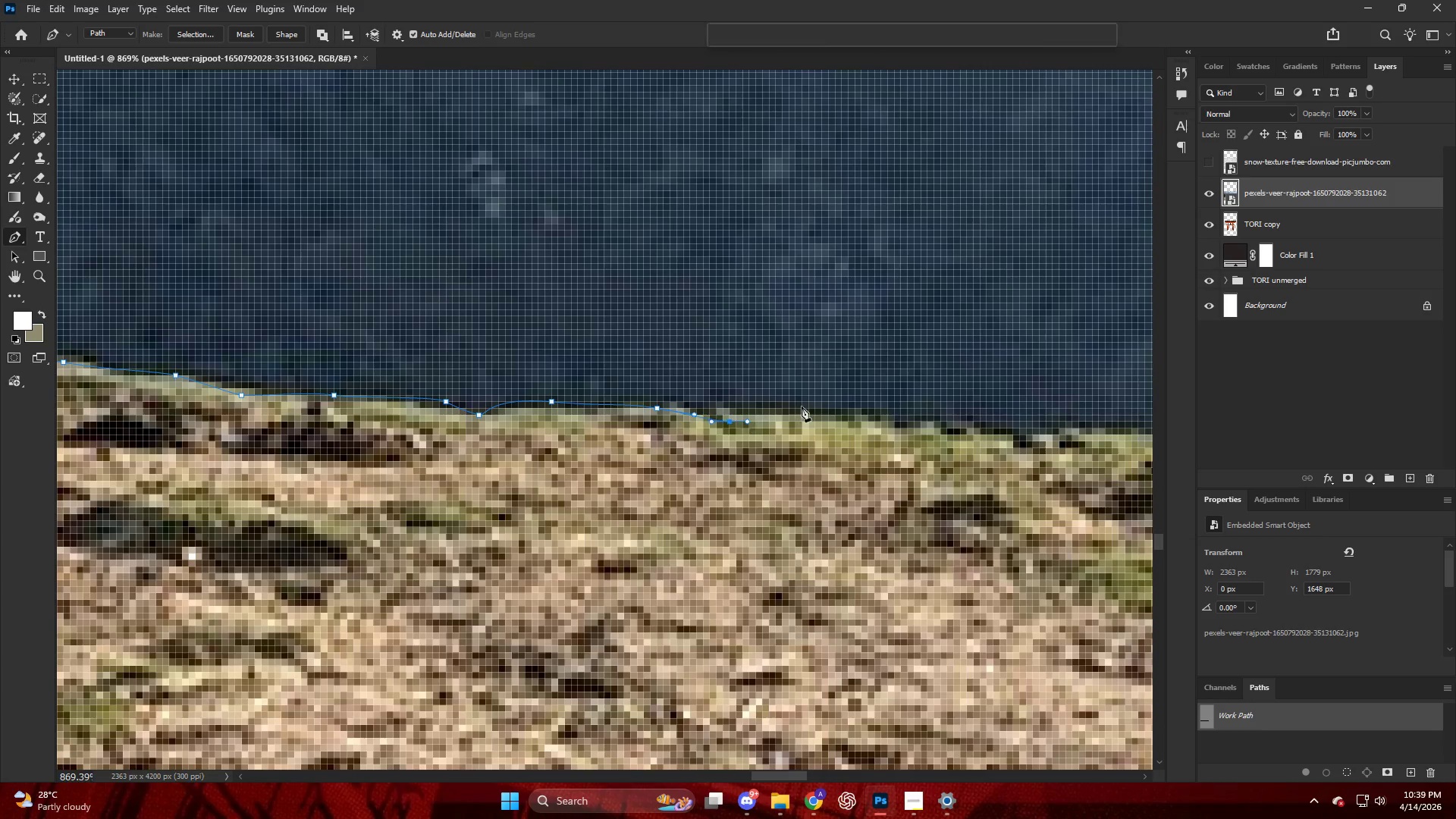 
left_click_drag(start_coordinate=[800, 406], to_coordinate=[823, 416])
 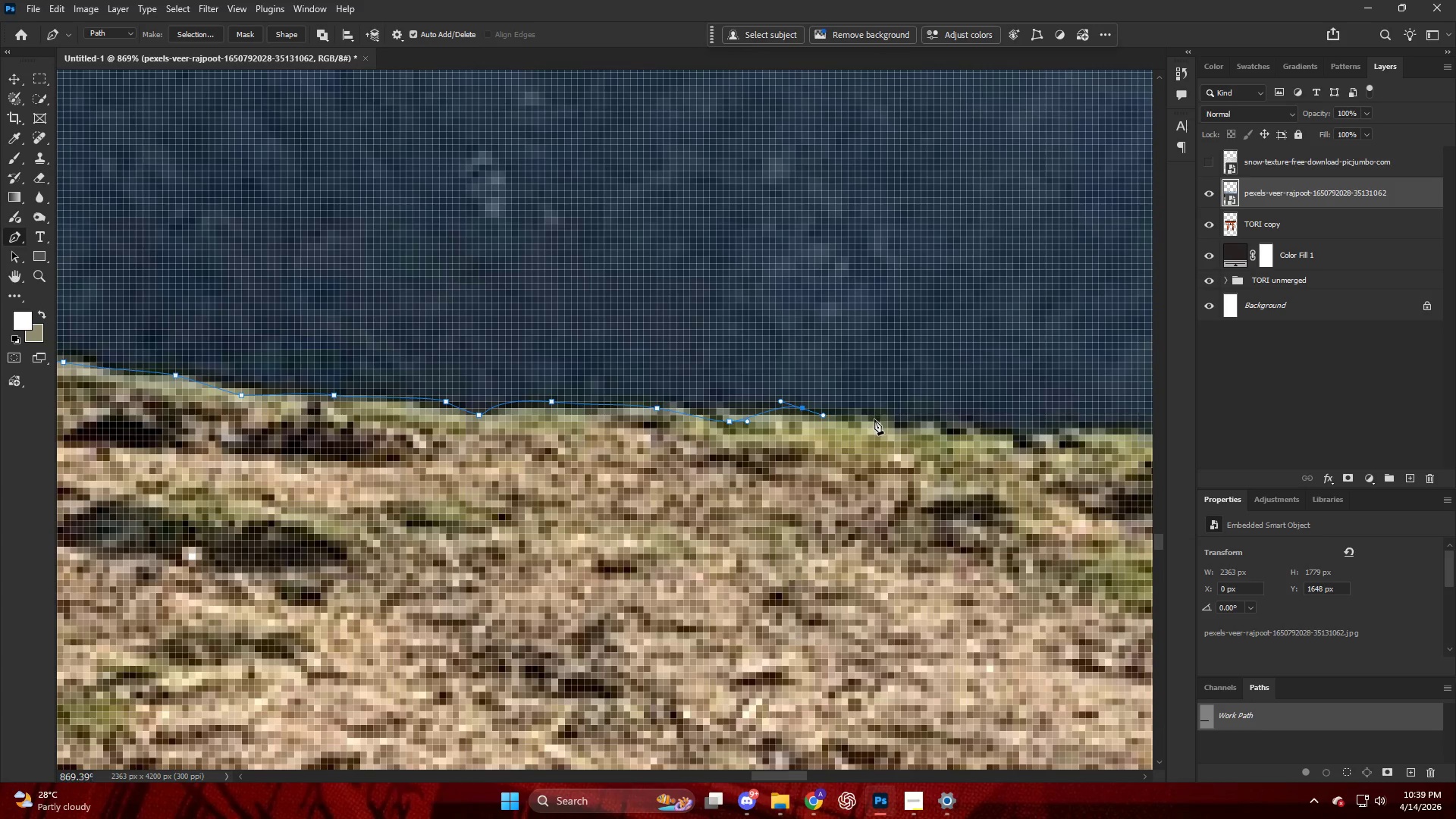 
key(Control+ControlLeft)
 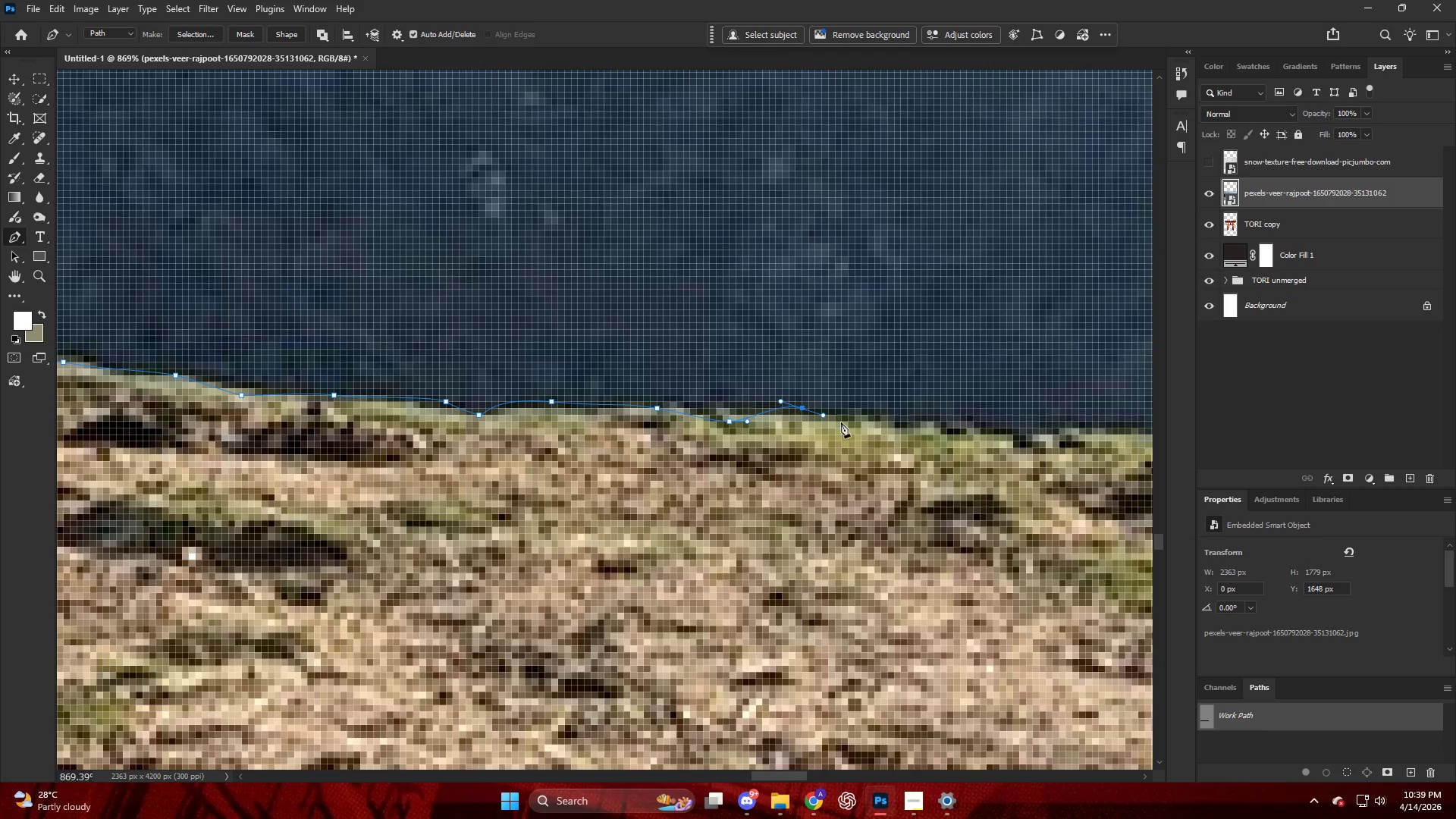 
key(Control+Z)
 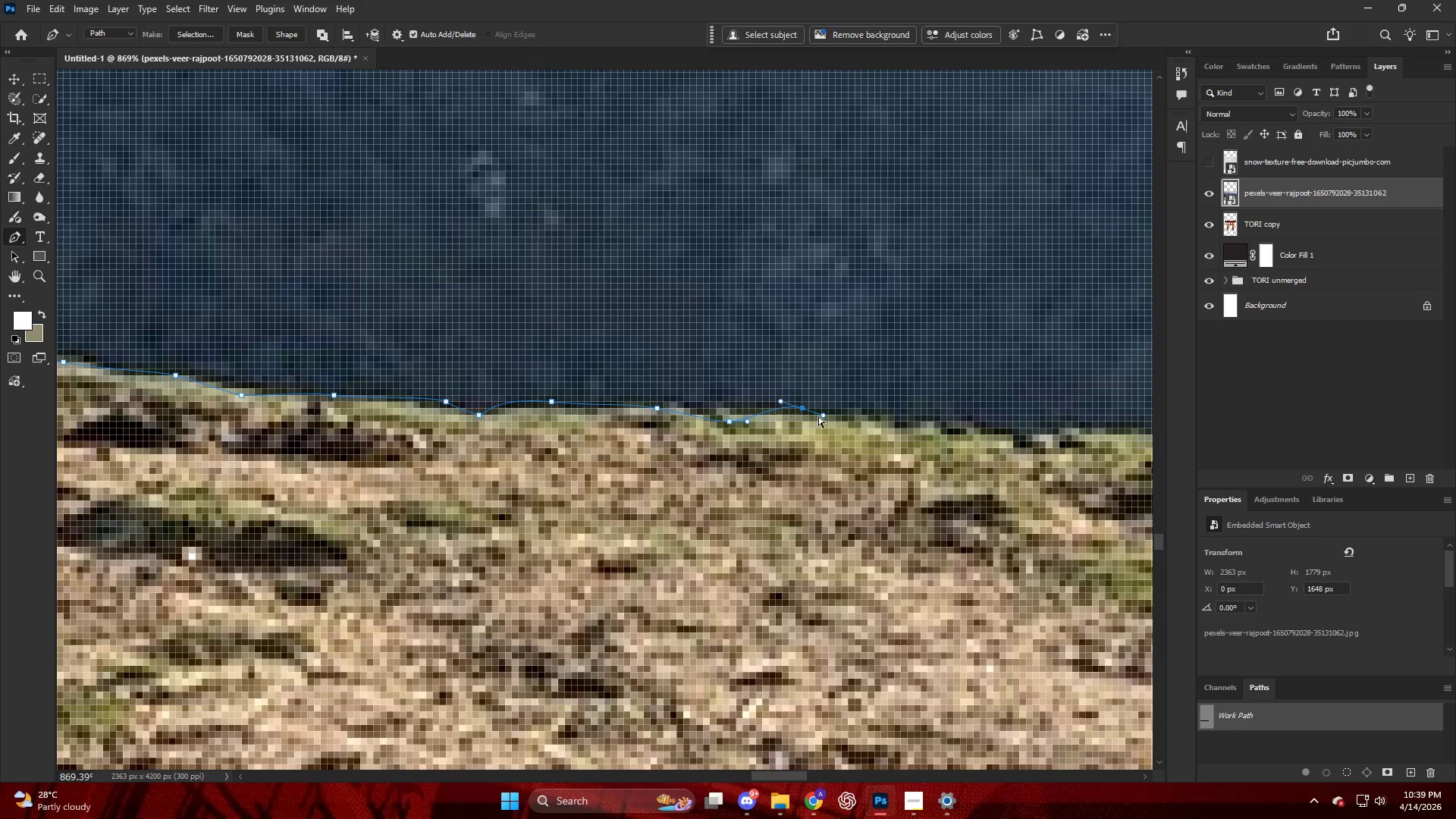 
left_click_drag(start_coordinate=[818, 416], to_coordinate=[860, 418])
 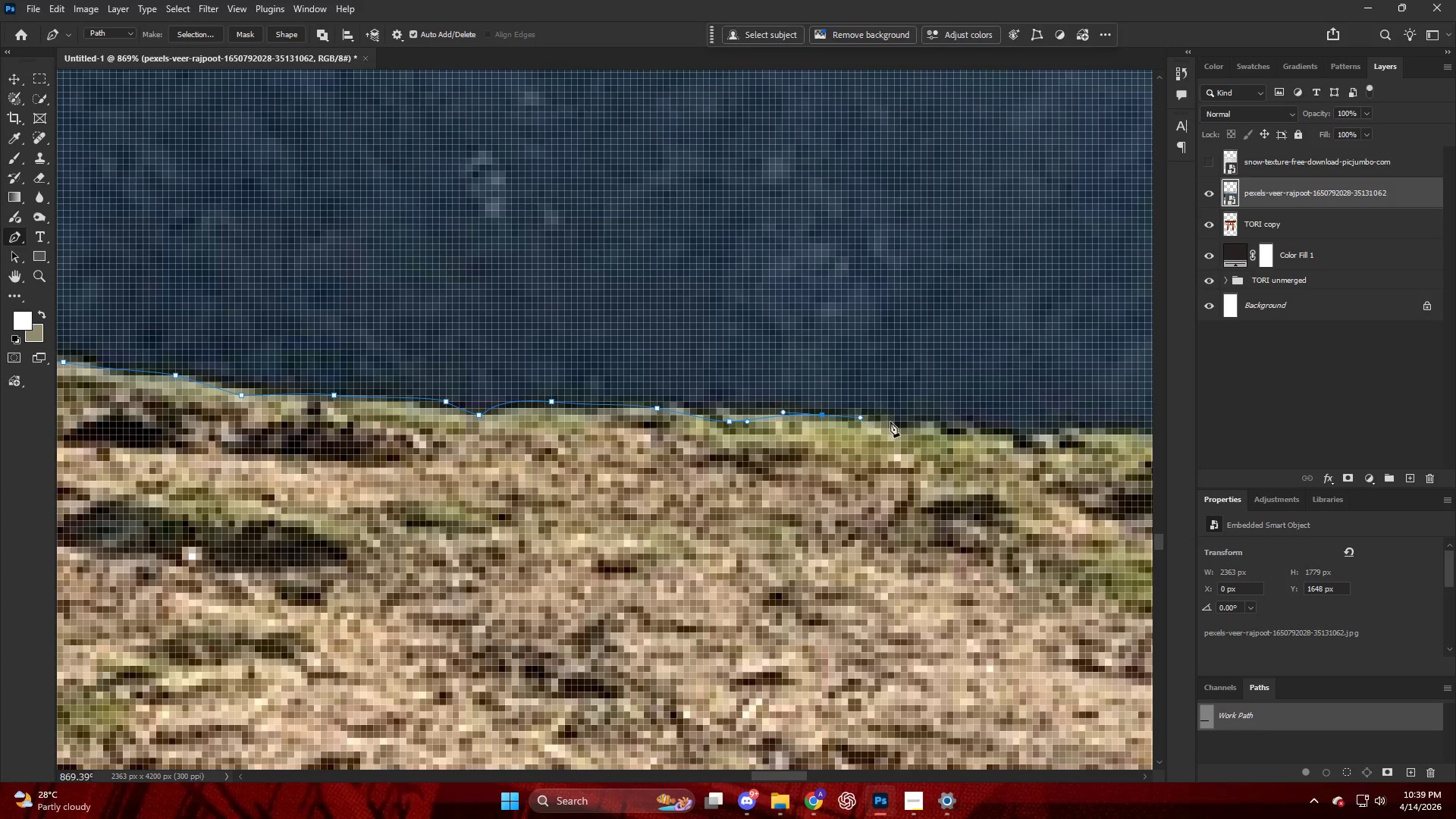 
left_click_drag(start_coordinate=[912, 422], to_coordinate=[923, 424])
 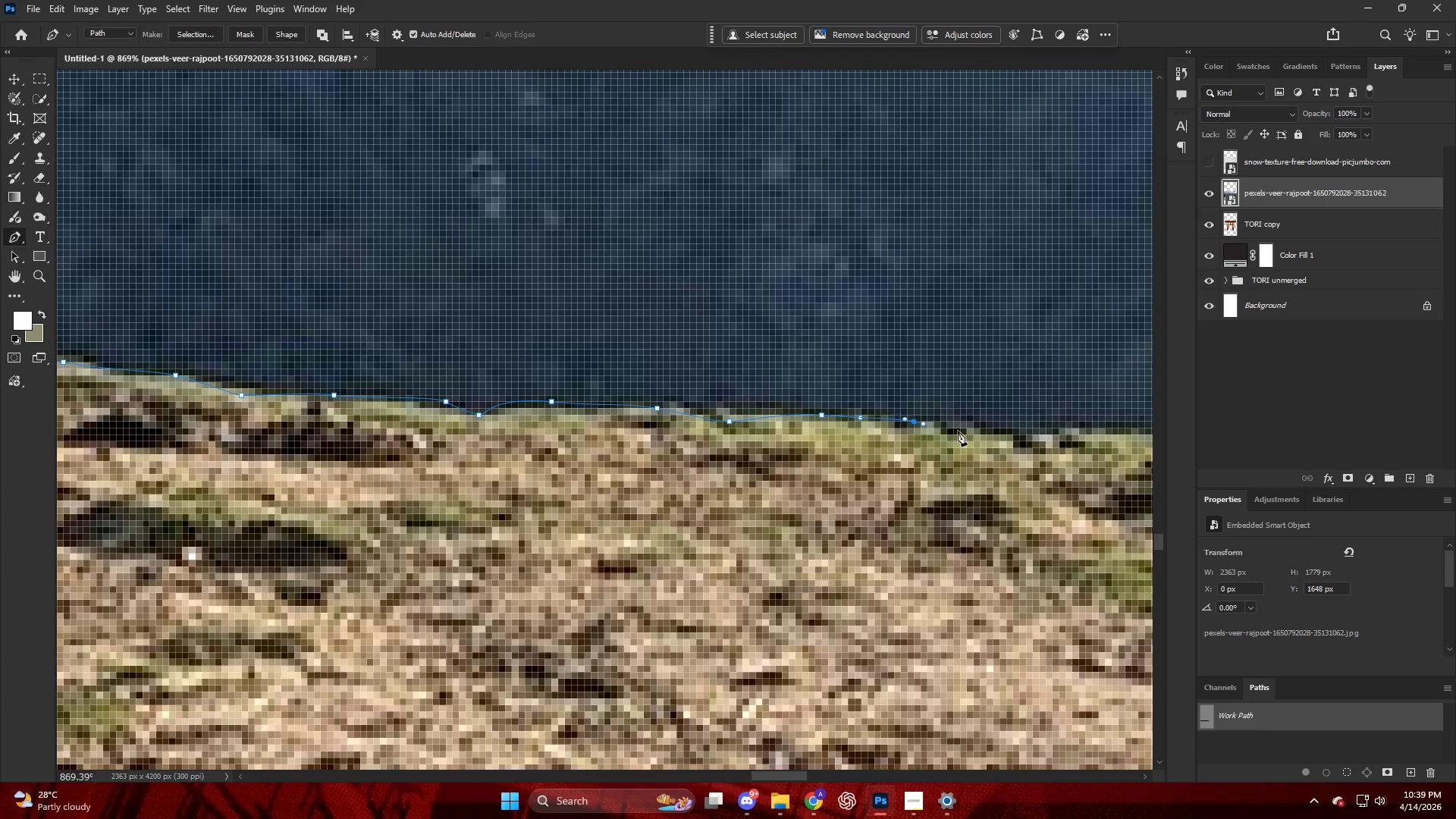 
left_click_drag(start_coordinate=[957, 430], to_coordinate=[965, 434])
 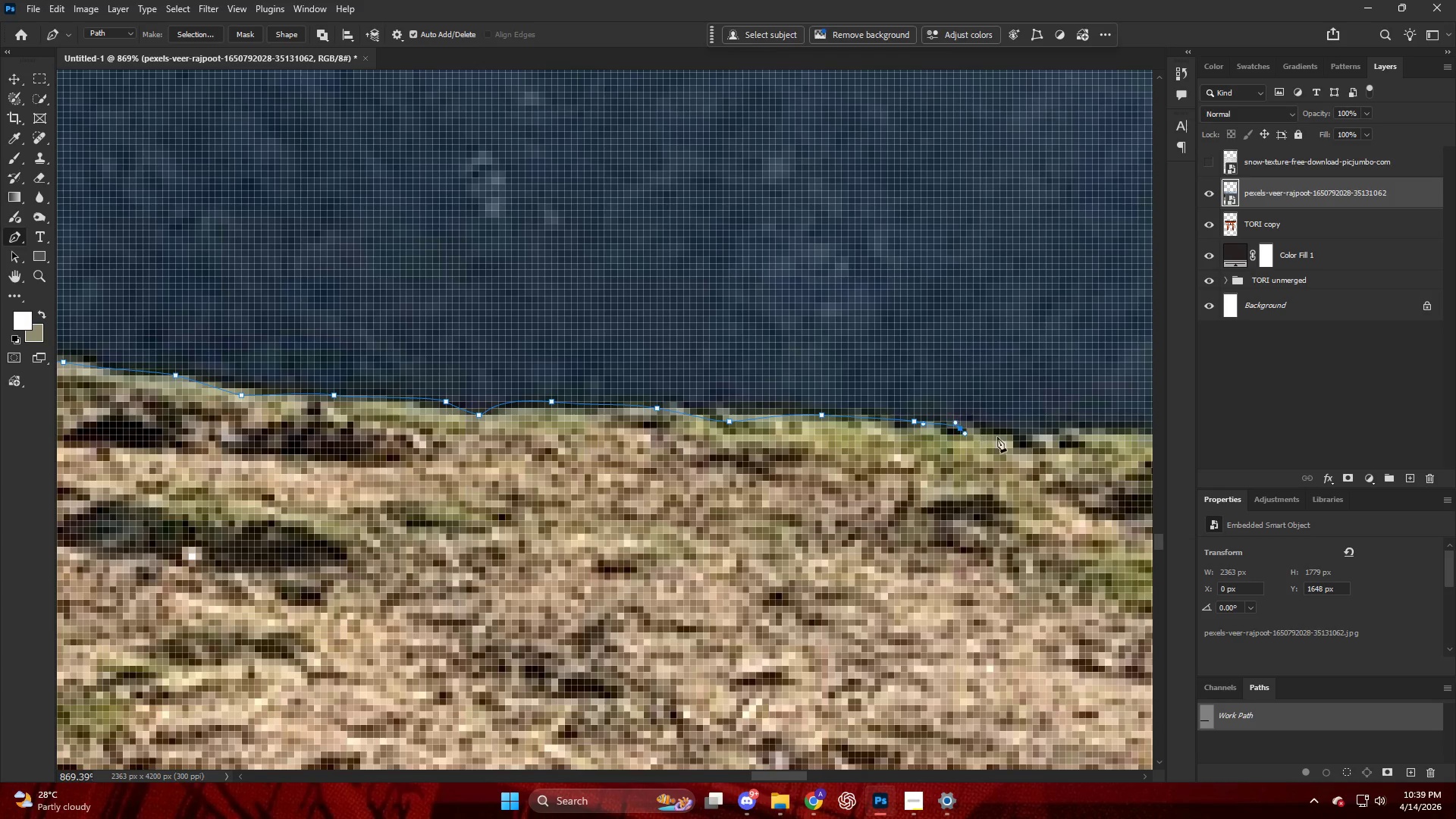 
left_click_drag(start_coordinate=[997, 437], to_coordinate=[1012, 442])
 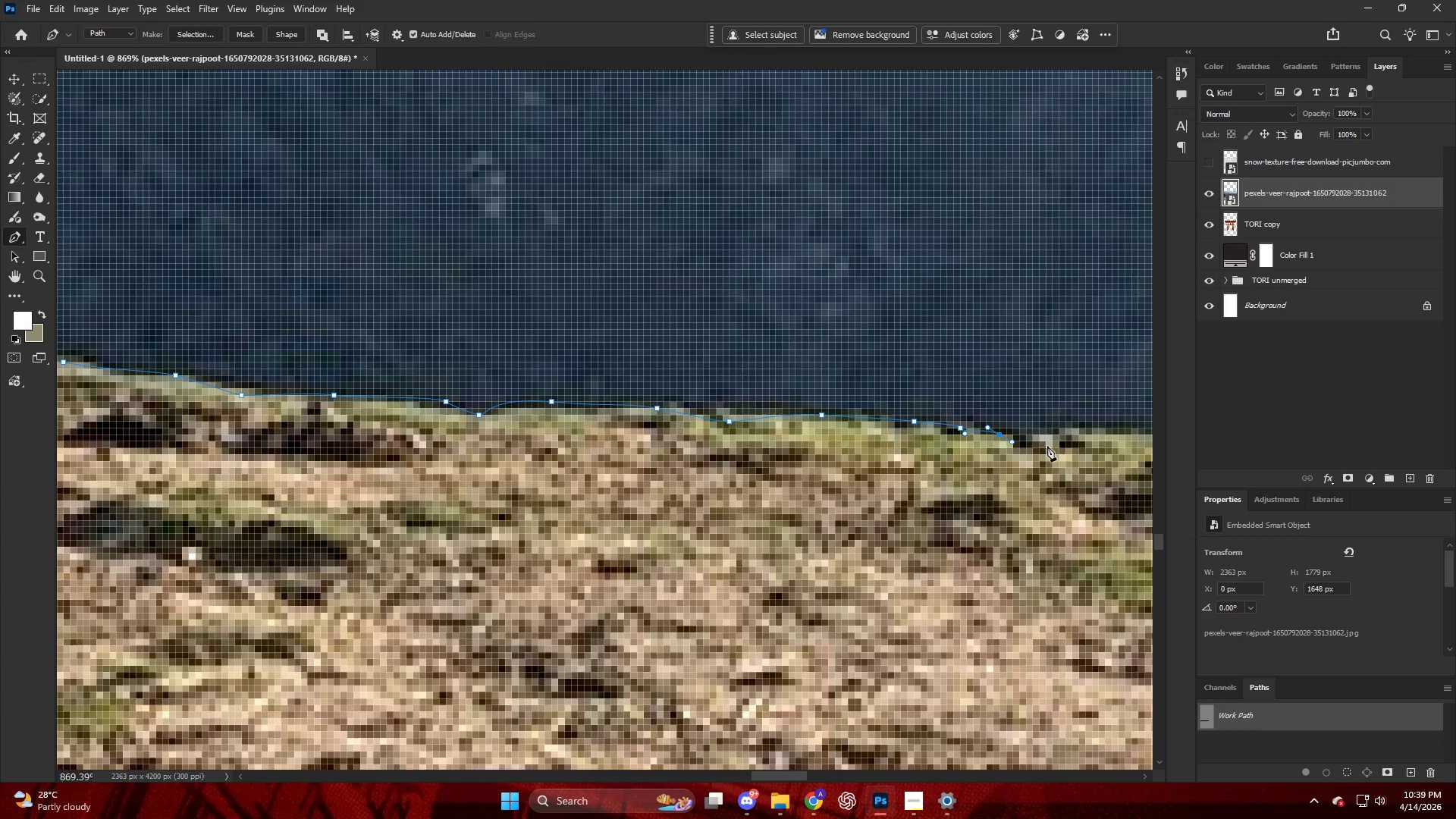 
left_click_drag(start_coordinate=[1048, 445], to_coordinate=[1067, 441])
 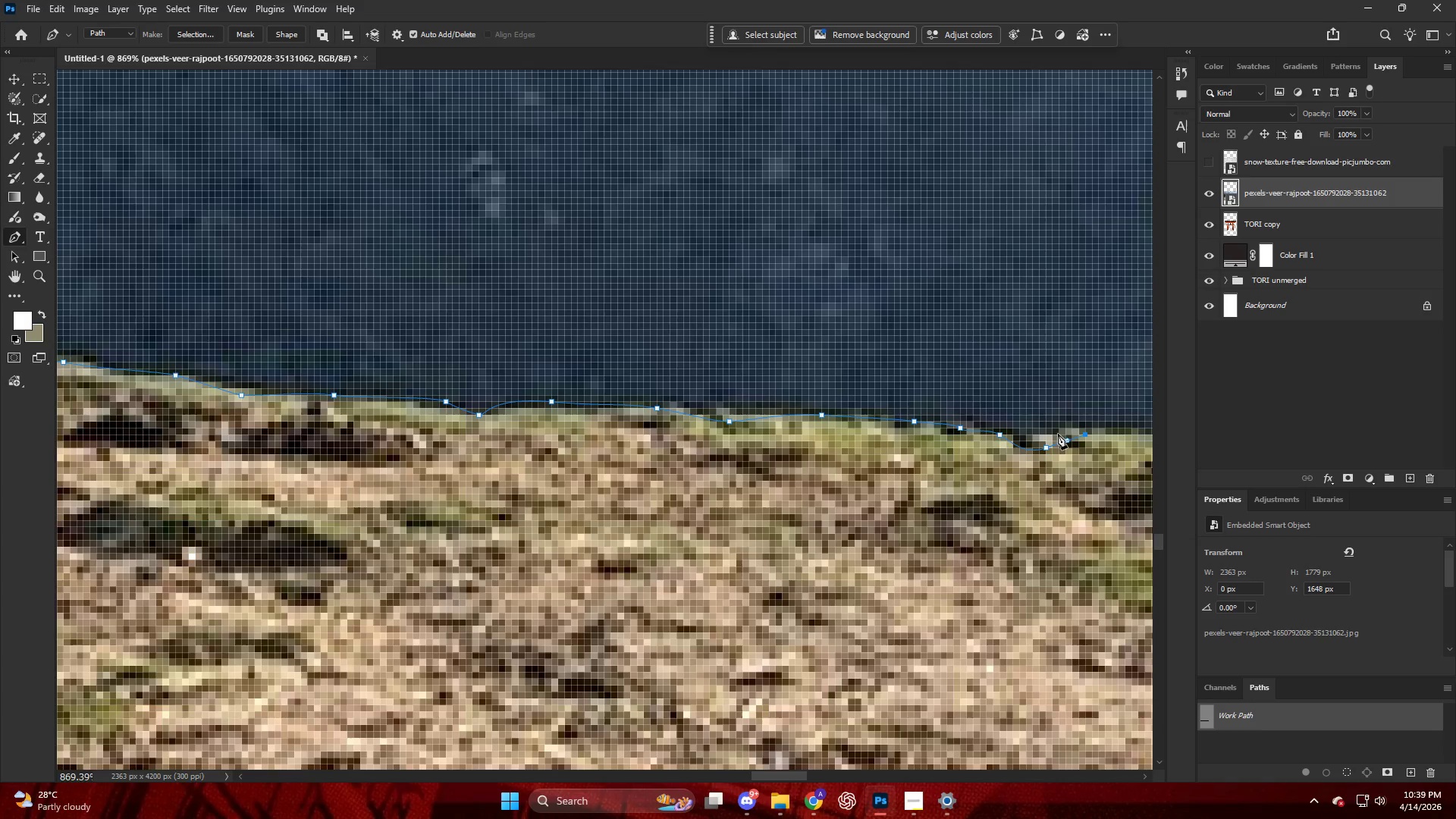 
hold_key(key=AltLeft, duration=0.55)
hold_key(key=ControlLeft, duration=1.41)
hold_key(key=AltLeft, duration=0.61)
scroll: coordinate [234, 318], scroll_direction: down, amount: 73.0
 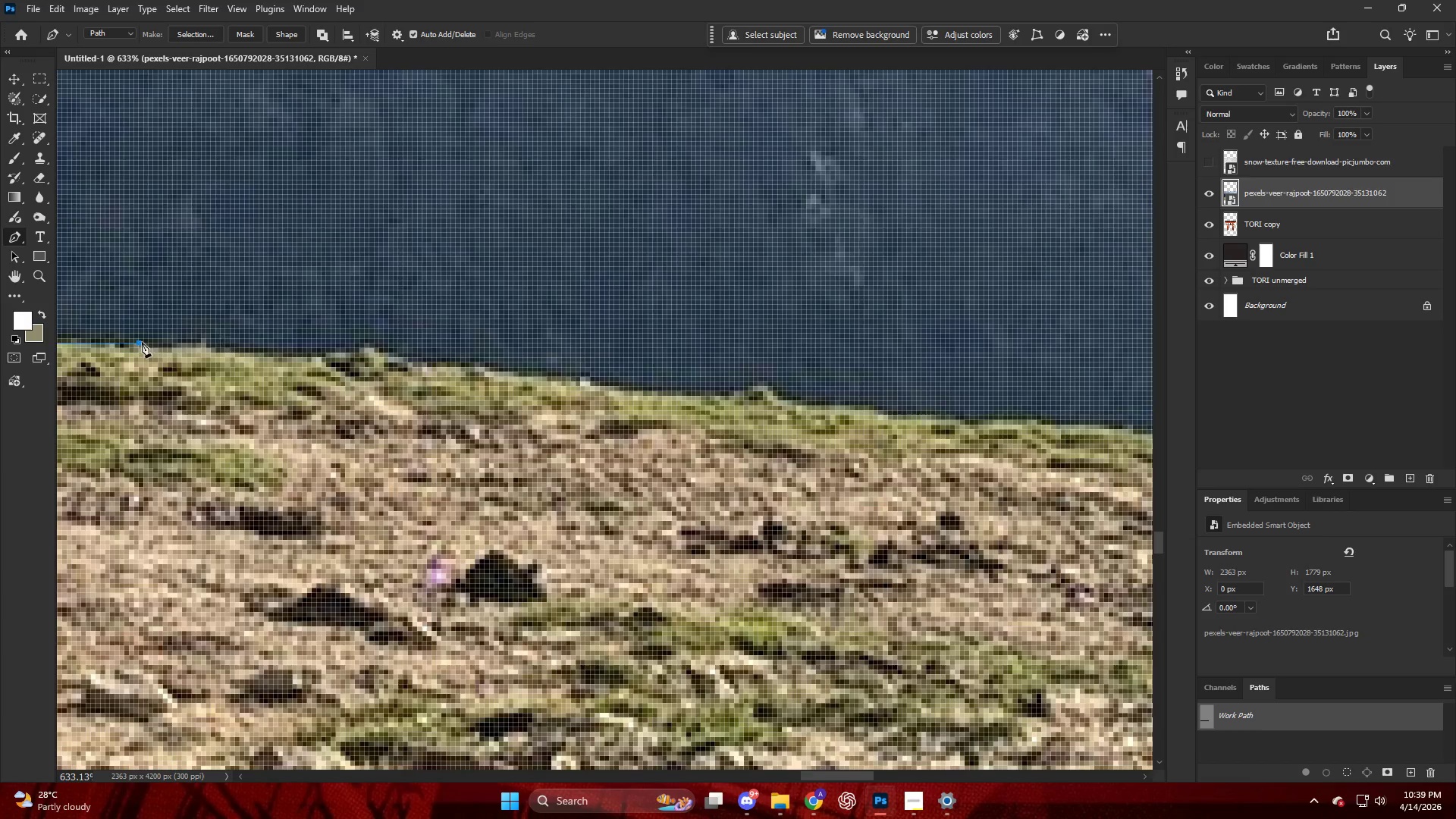 
left_click_drag(start_coordinate=[140, 341], to_coordinate=[180, 350])
 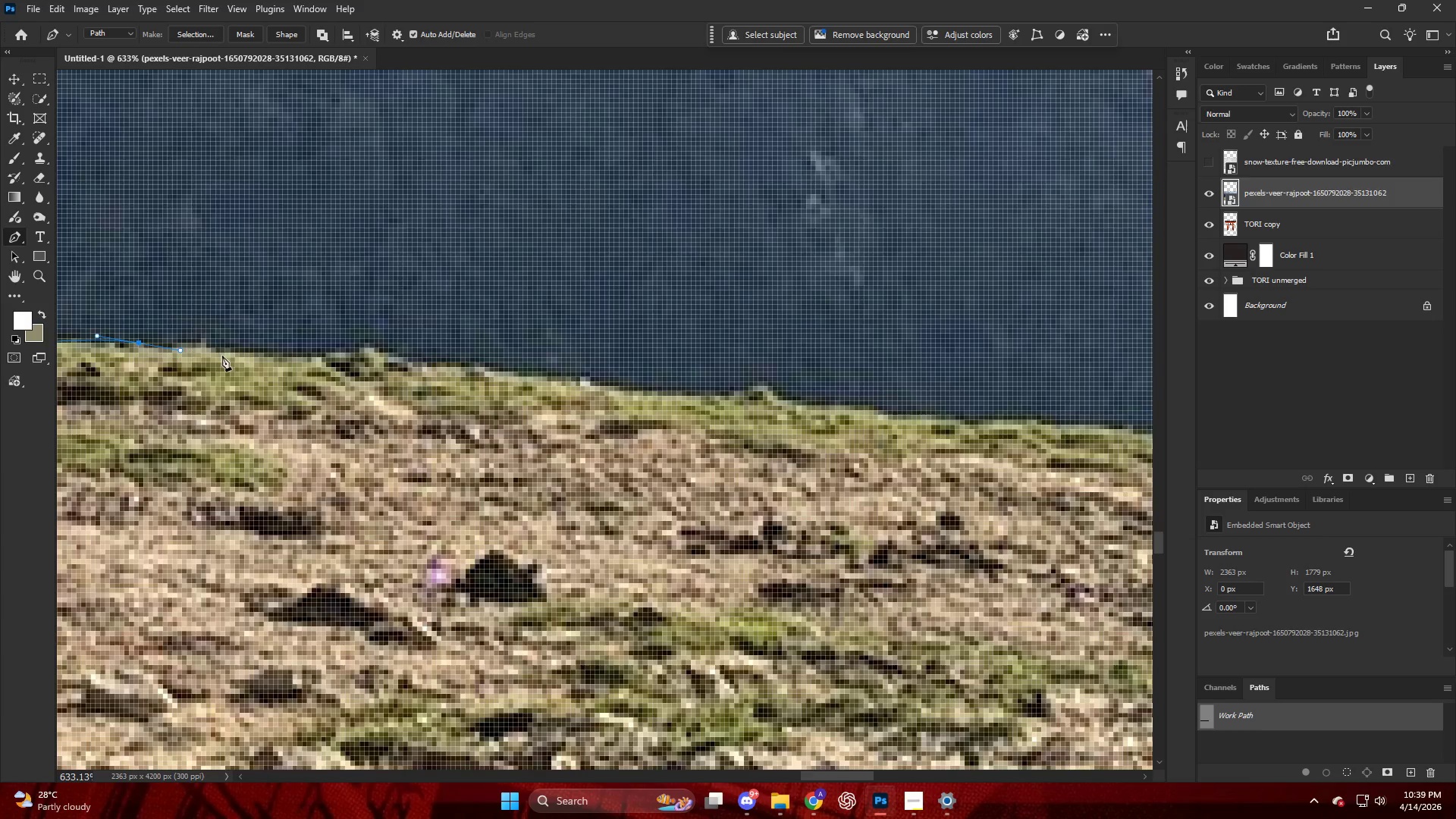 
left_click_drag(start_coordinate=[222, 356], to_coordinate=[231, 356])
 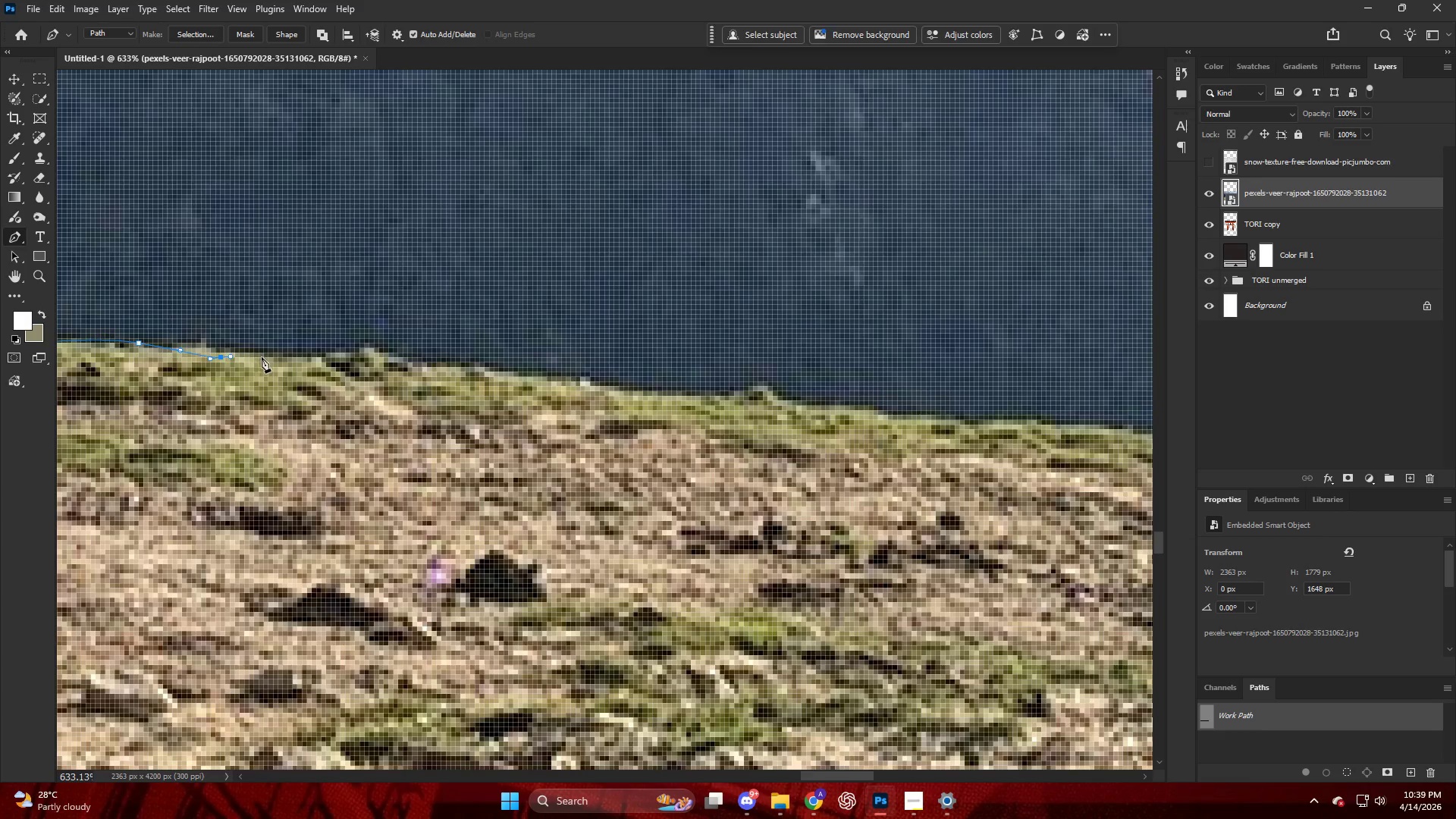 
left_click_drag(start_coordinate=[262, 358], to_coordinate=[287, 360])
 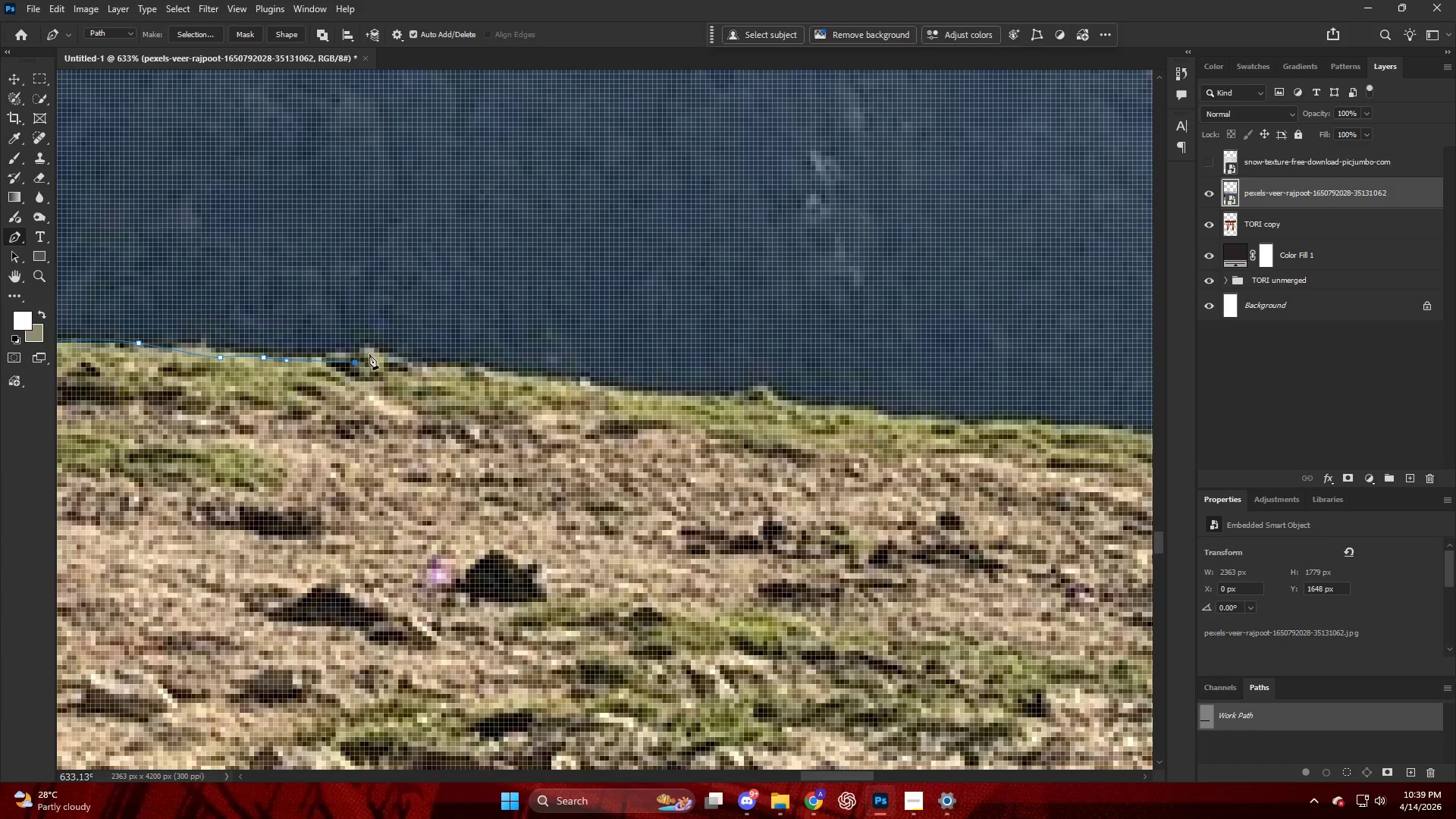 
left_click_drag(start_coordinate=[373, 352], to_coordinate=[389, 355])
 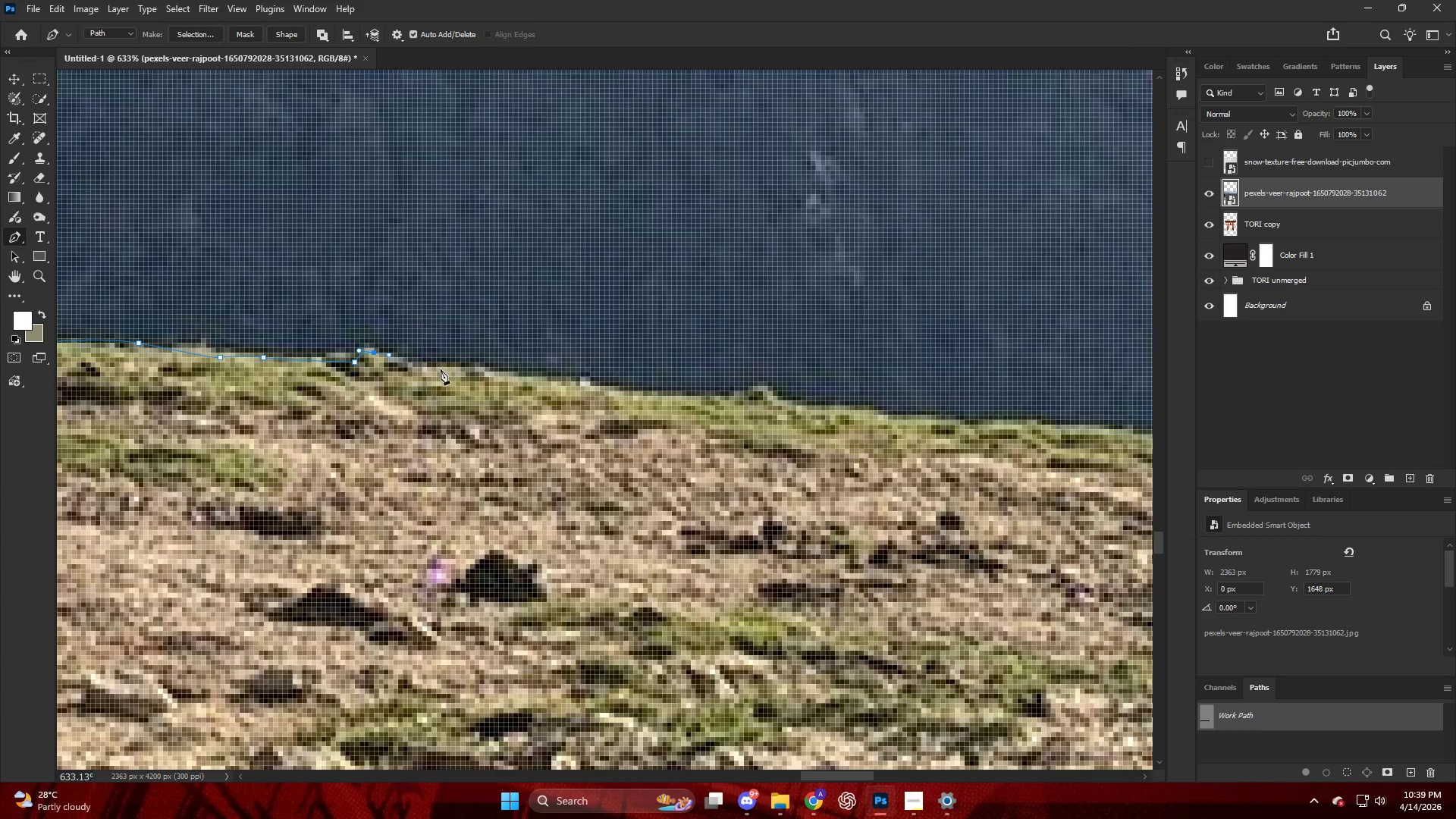 
left_click_drag(start_coordinate=[440, 369], to_coordinate=[445, 370])
 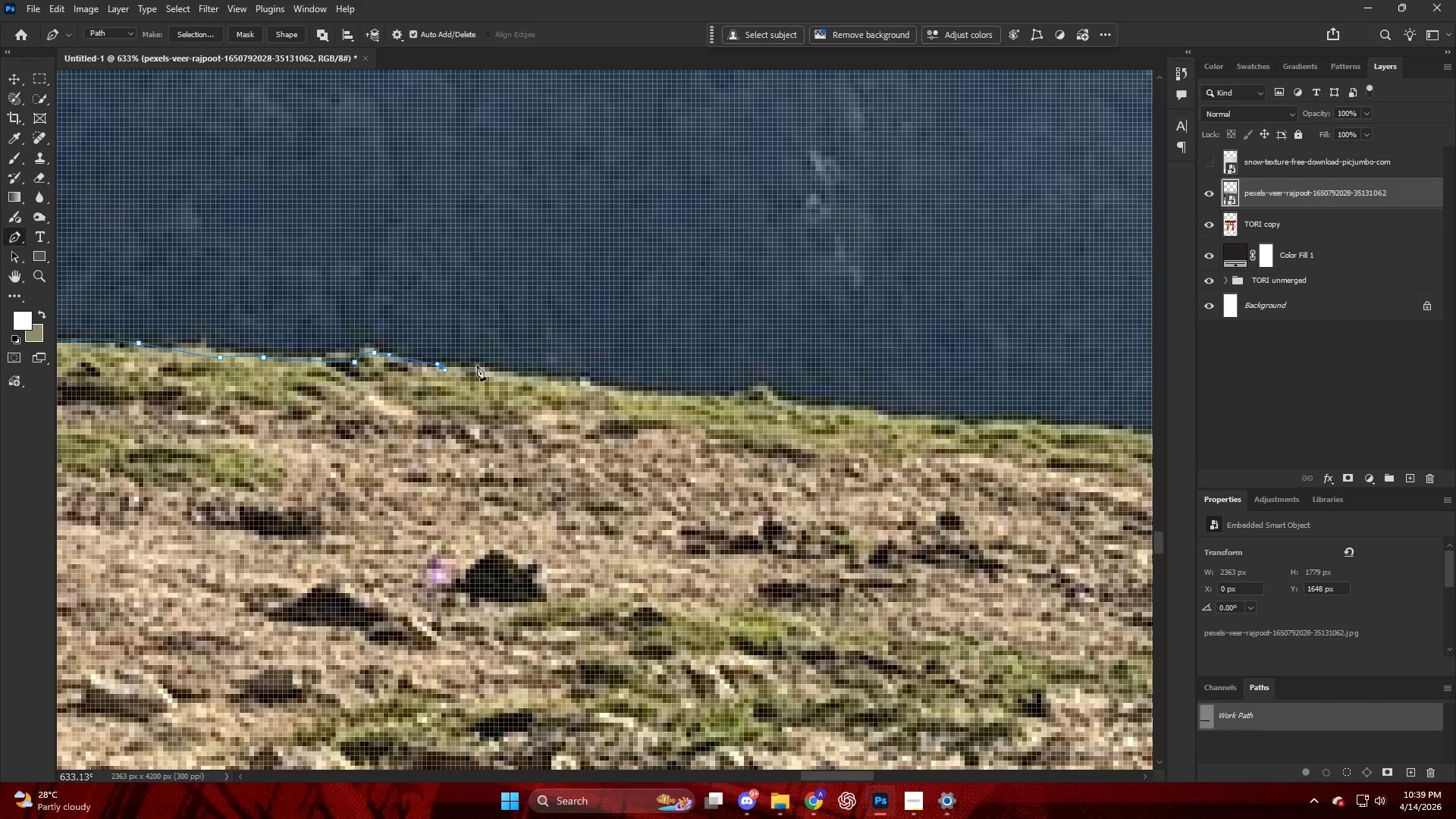 
left_click_drag(start_coordinate=[479, 366], to_coordinate=[499, 372])
 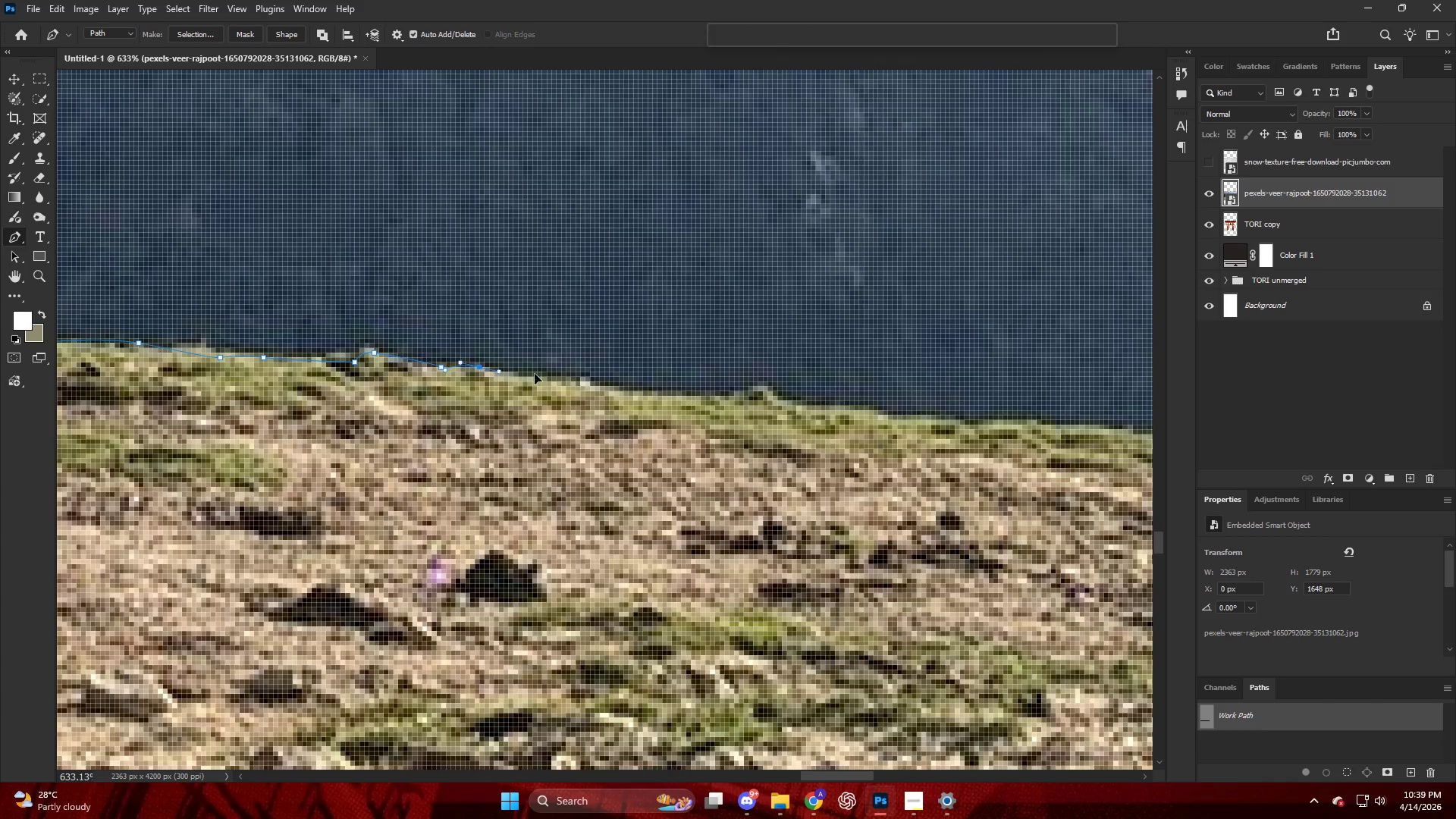 
left_click_drag(start_coordinate=[550, 378], to_coordinate=[584, 388])
 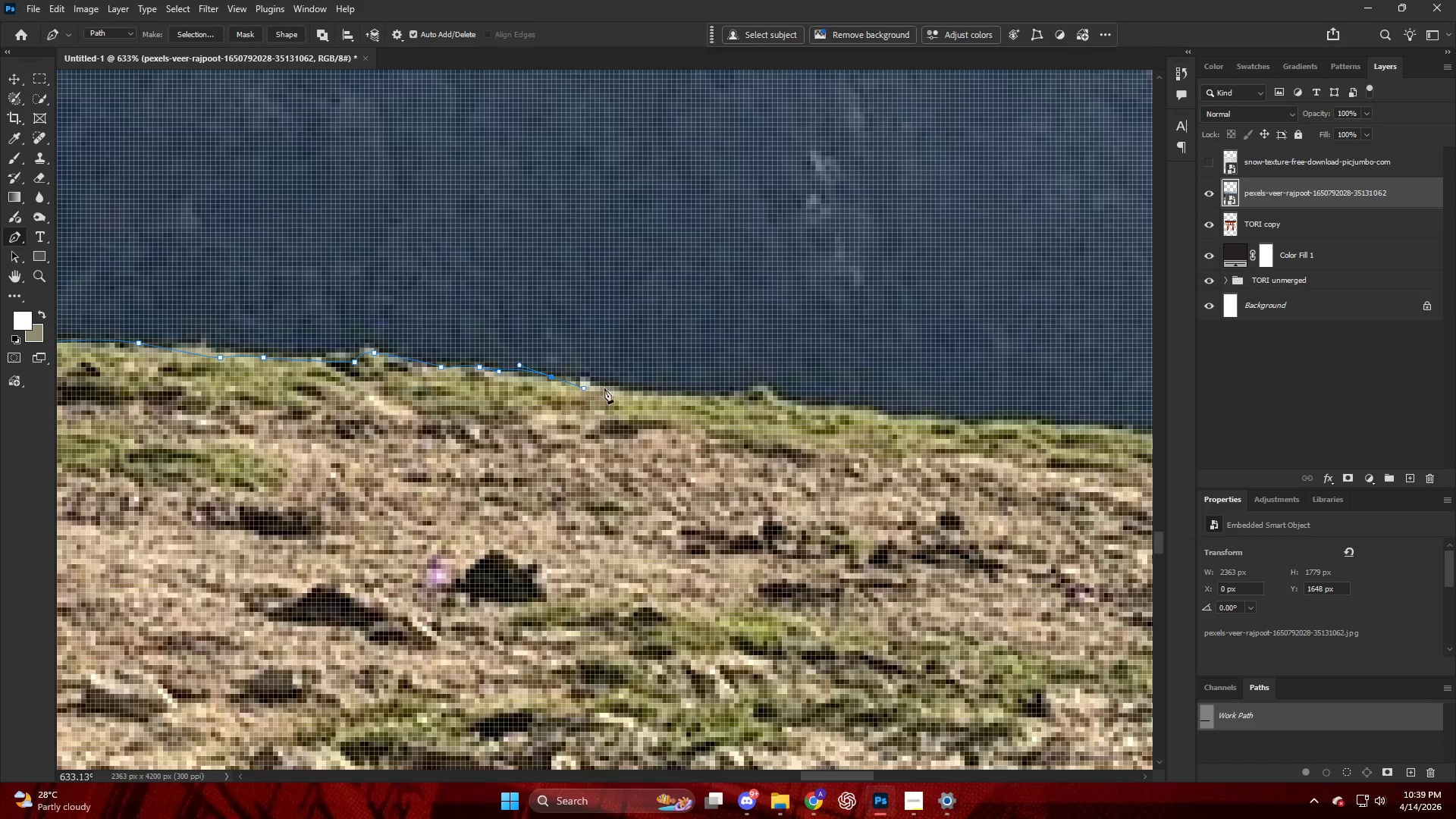 
left_click_drag(start_coordinate=[604, 388], to_coordinate=[612, 391])
 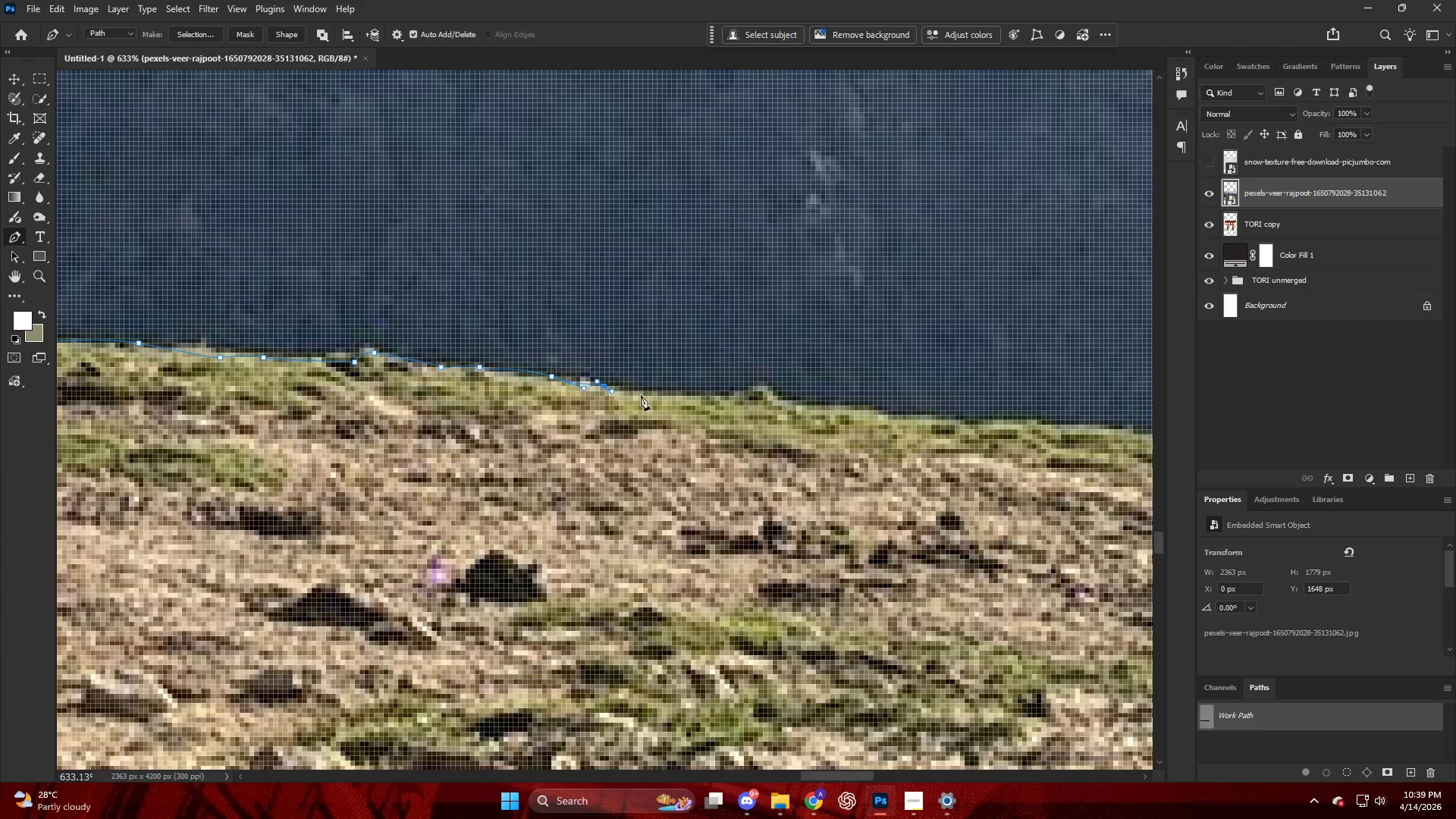 
left_click_drag(start_coordinate=[654, 398], to_coordinate=[666, 400])
 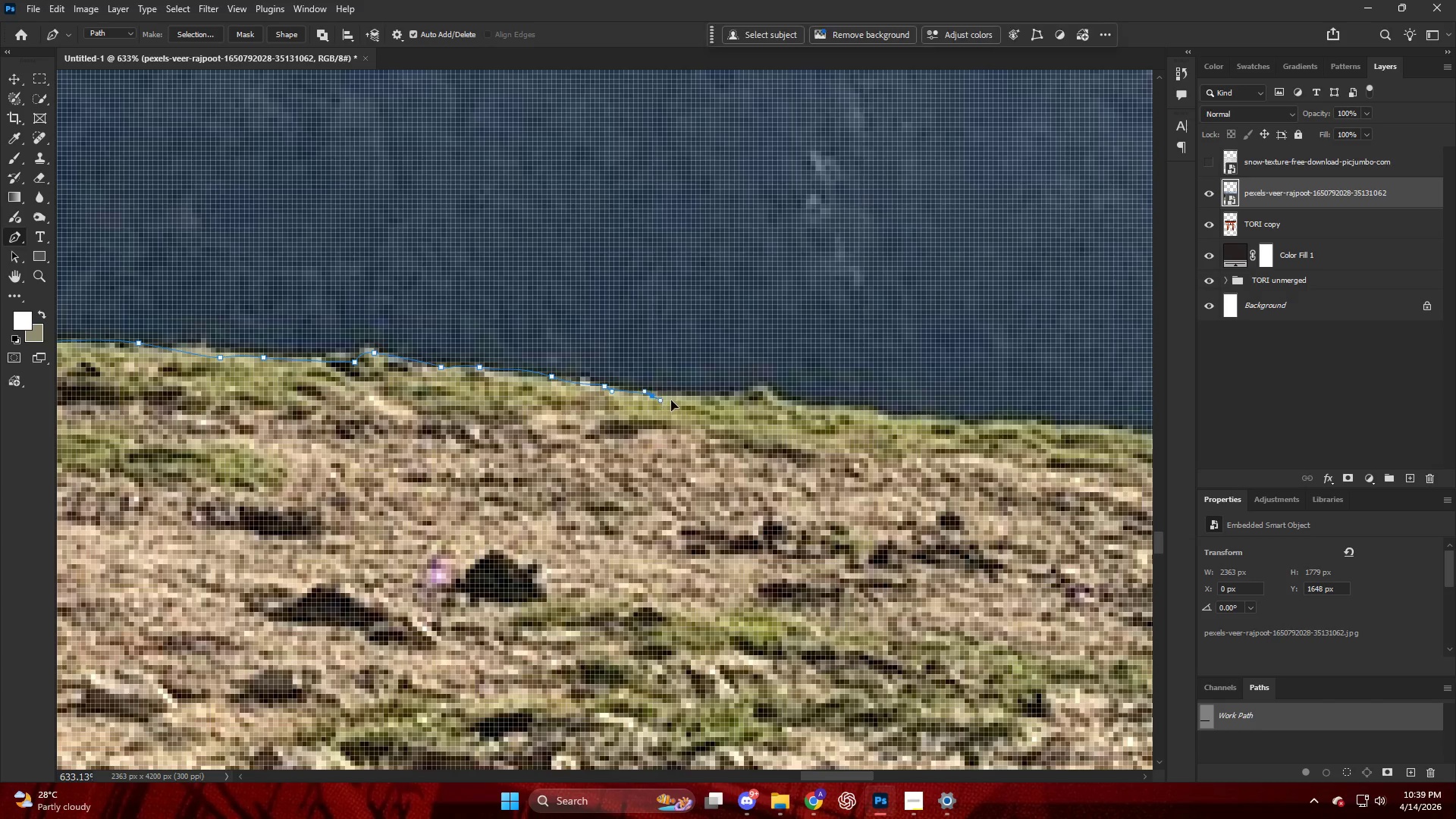 
left_click_drag(start_coordinate=[692, 403], to_coordinate=[704, 403])
 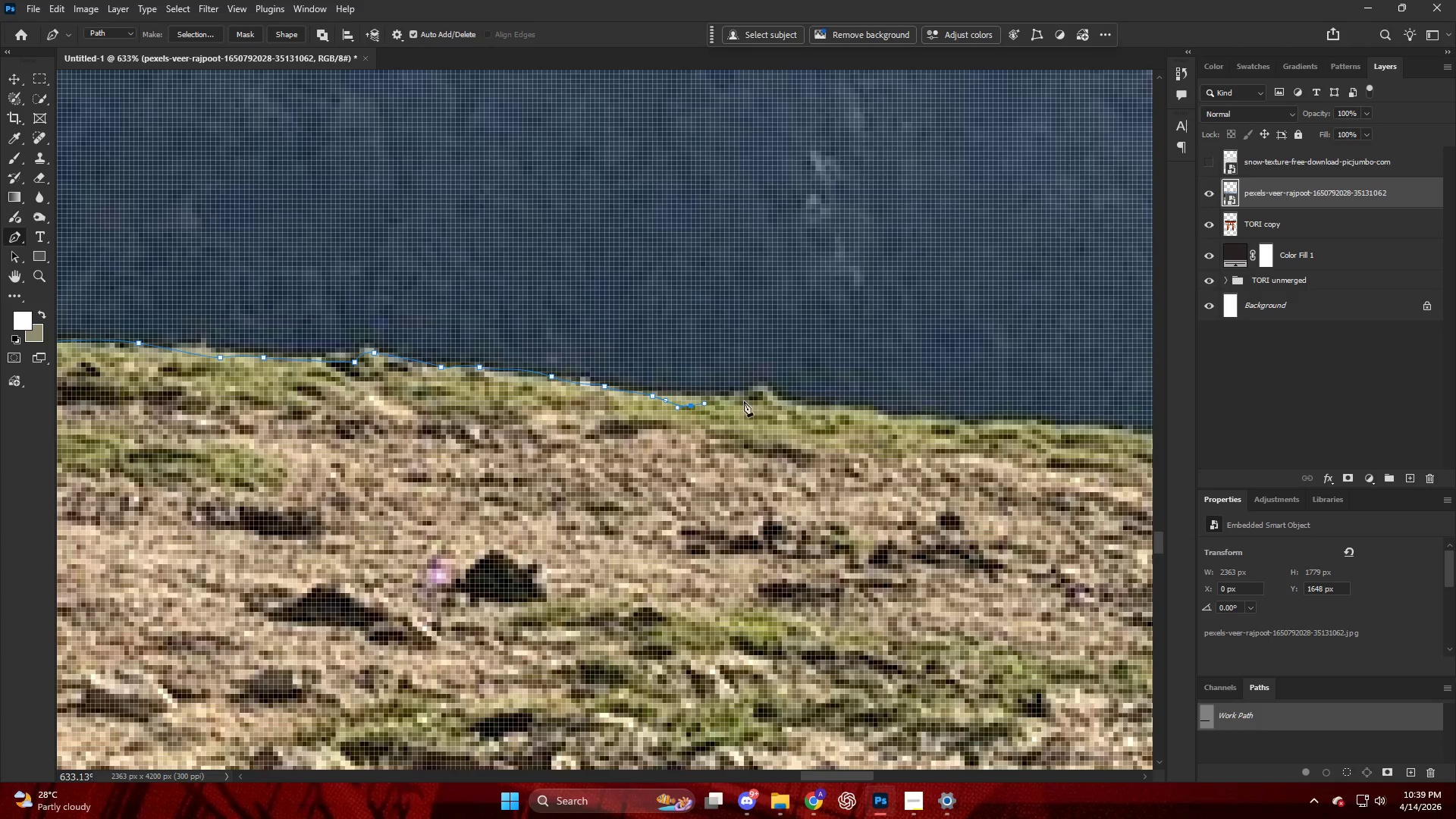 
left_click_drag(start_coordinate=[744, 401], to_coordinate=[751, 400])
 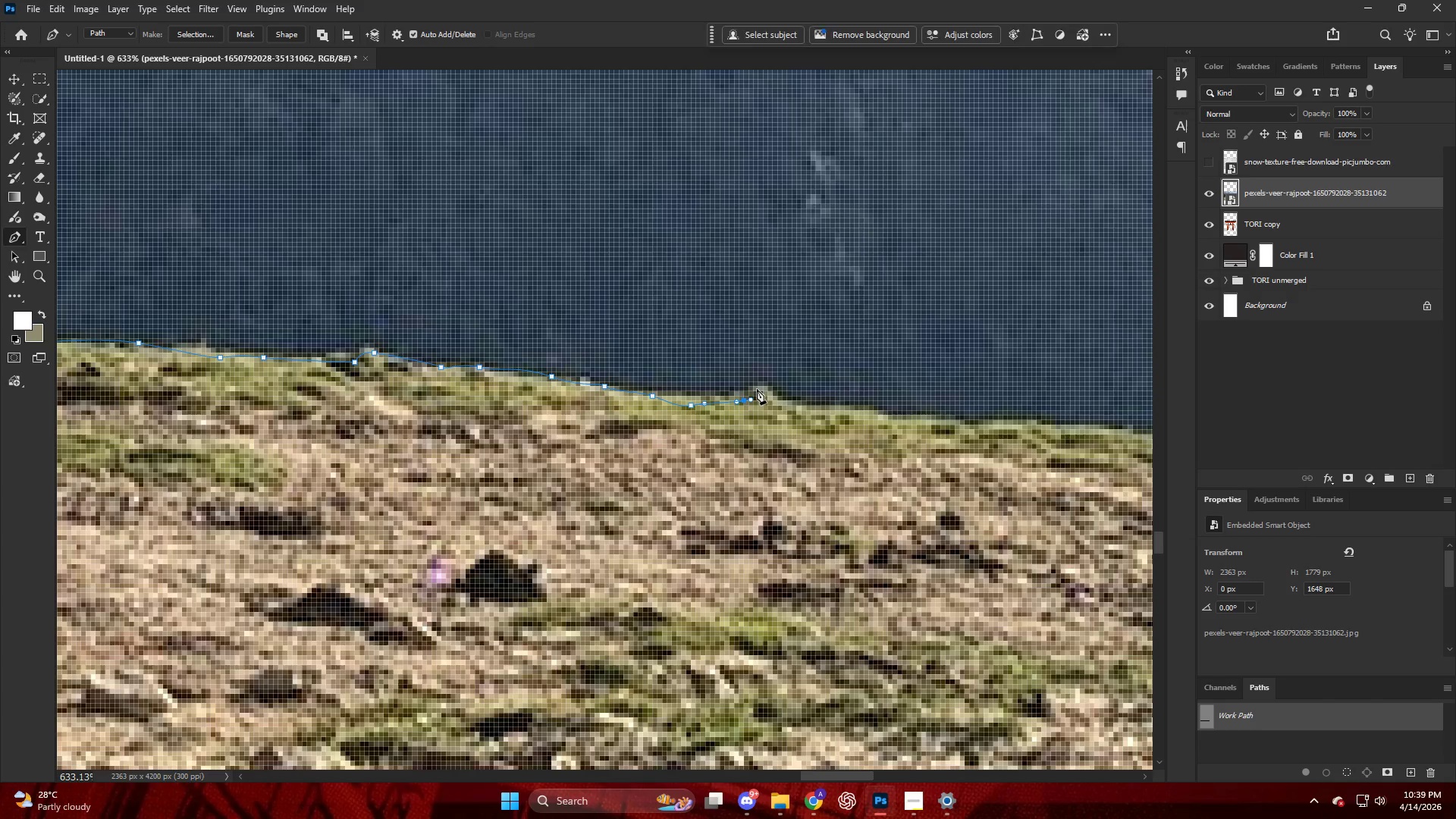 
left_click_drag(start_coordinate=[757, 389], to_coordinate=[763, 388])
 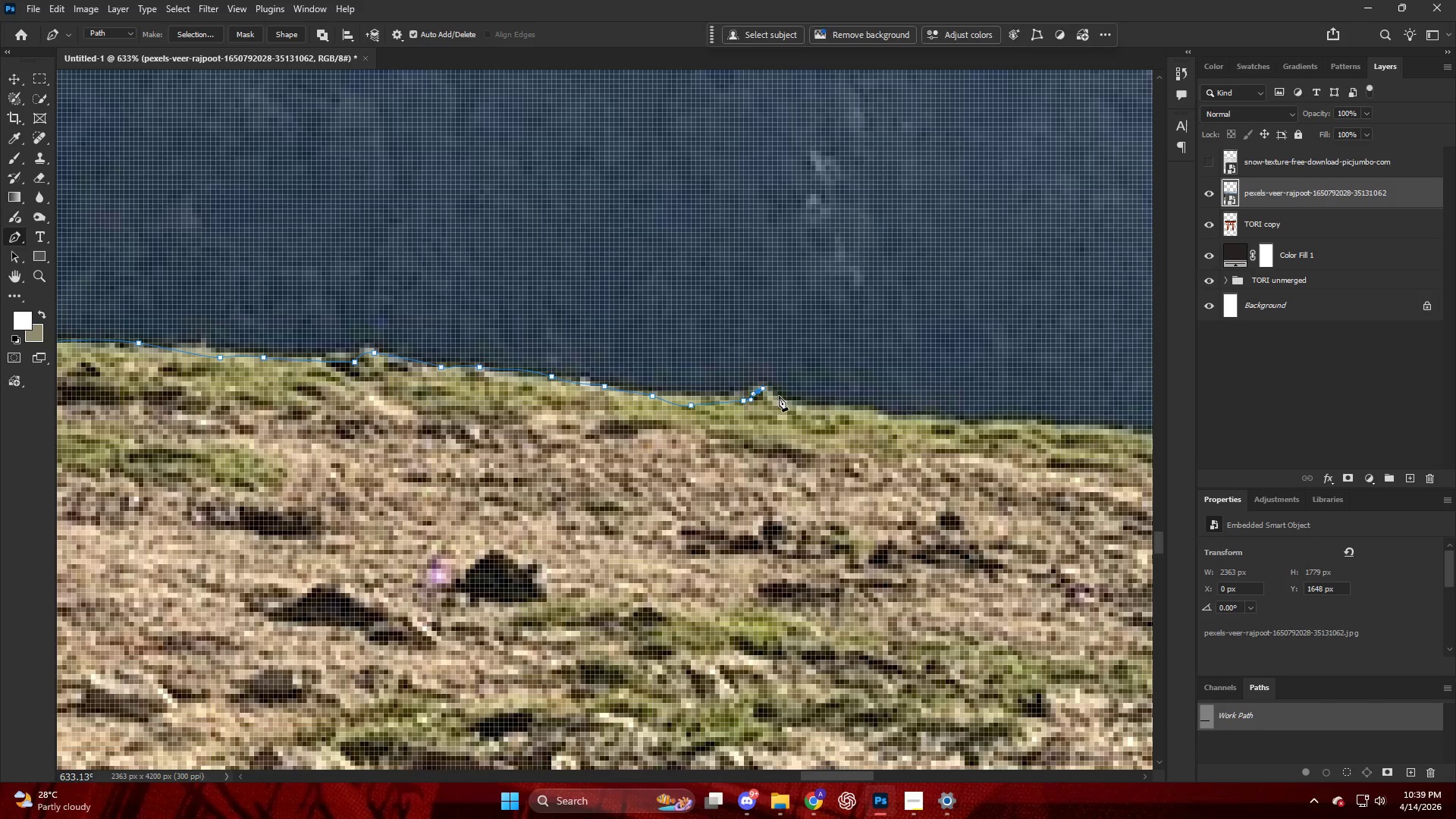 
left_click_drag(start_coordinate=[782, 399], to_coordinate=[799, 410])
 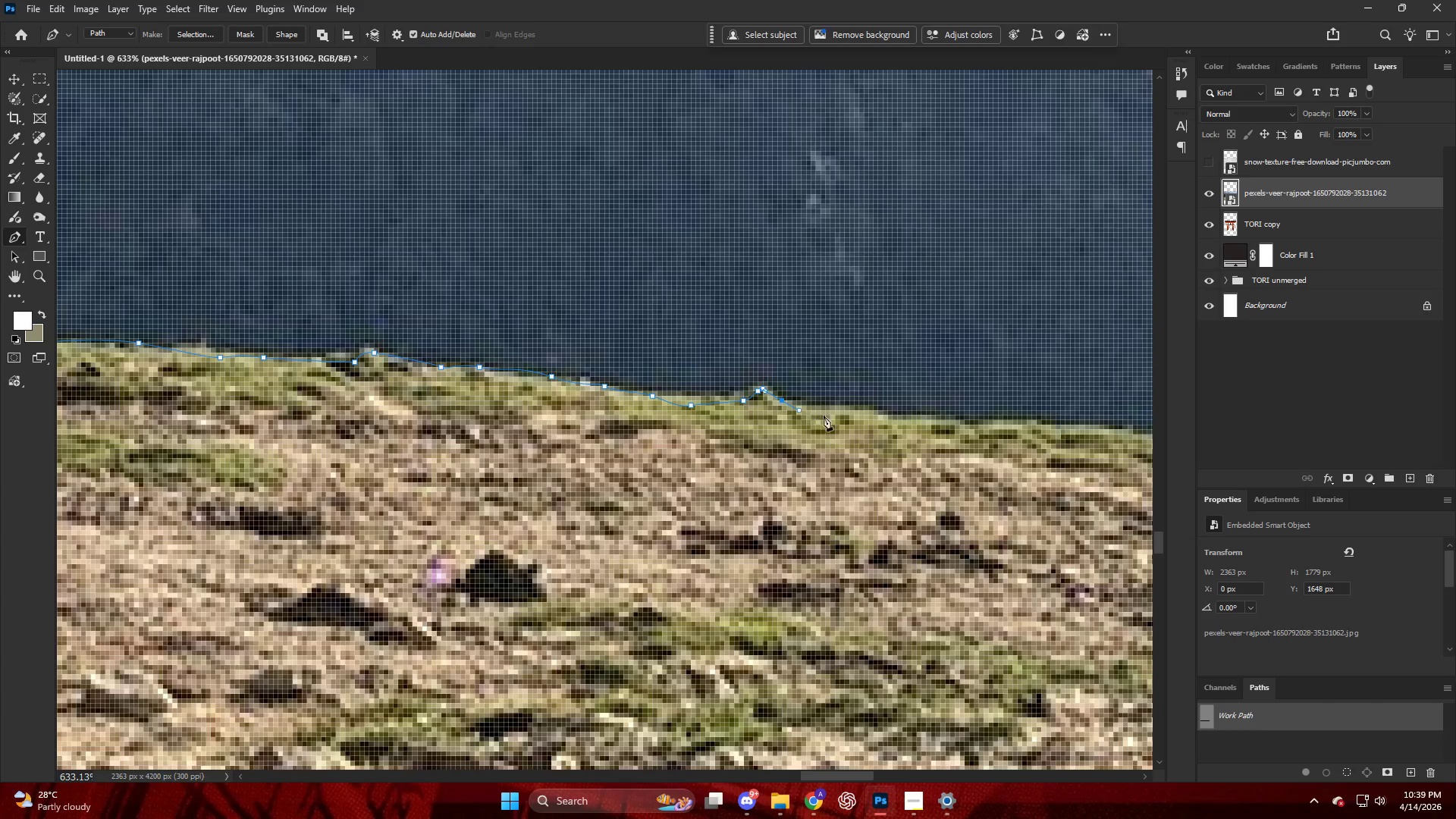 
left_click_drag(start_coordinate=[827, 416], to_coordinate=[842, 416])
 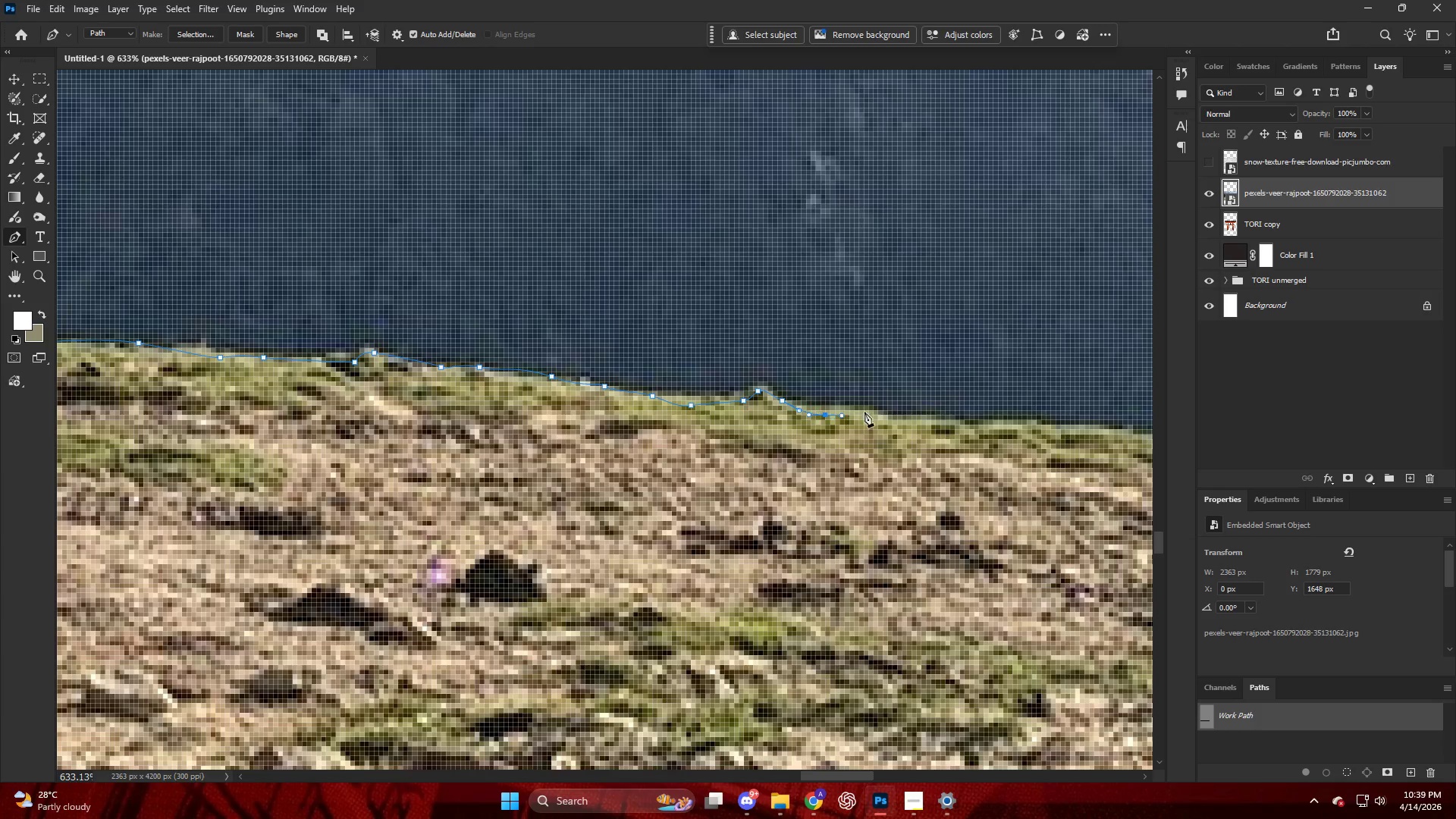 
left_click_drag(start_coordinate=[866, 411], to_coordinate=[870, 410])
 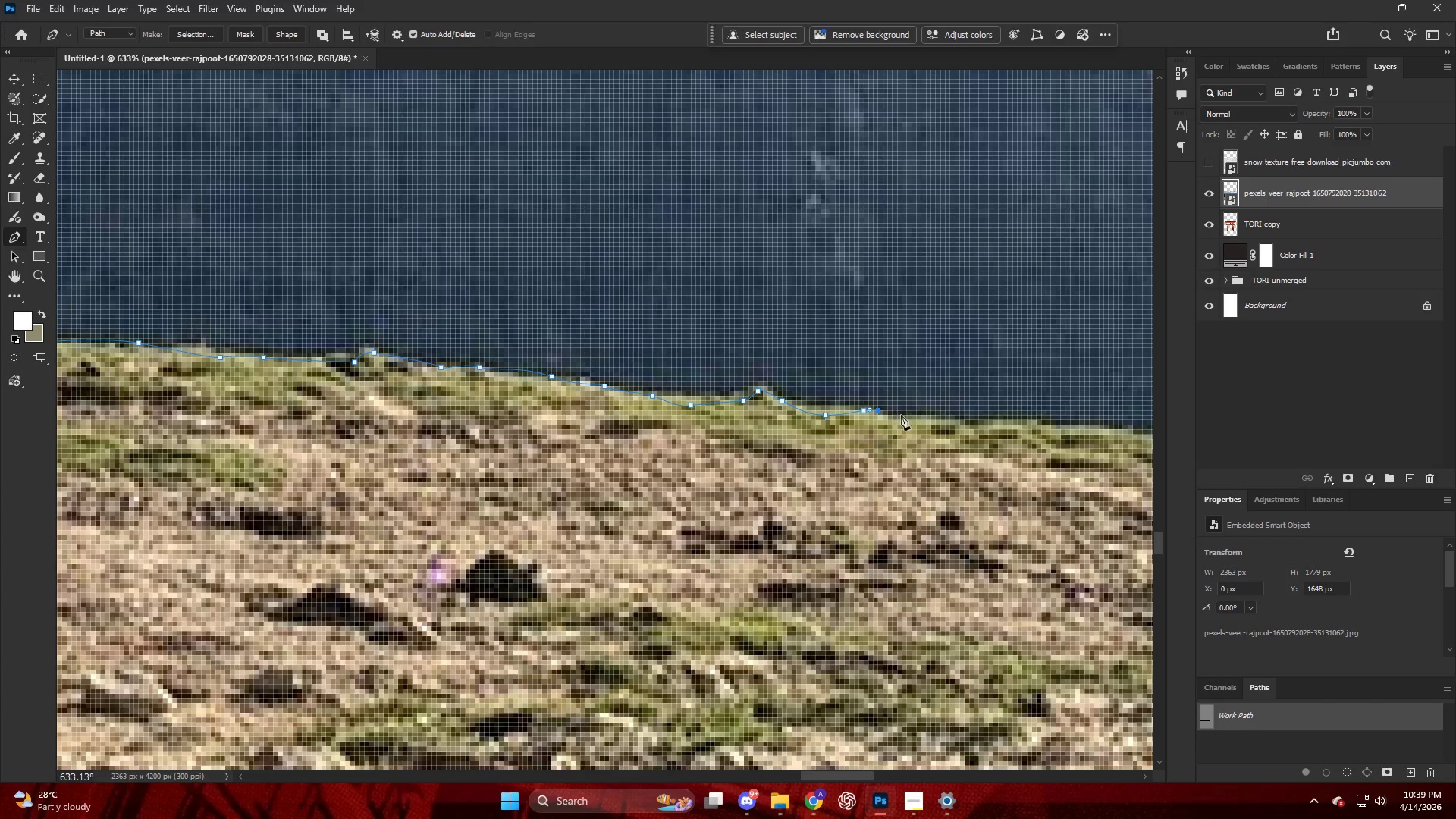 
left_click_drag(start_coordinate=[902, 415], to_coordinate=[915, 422])
 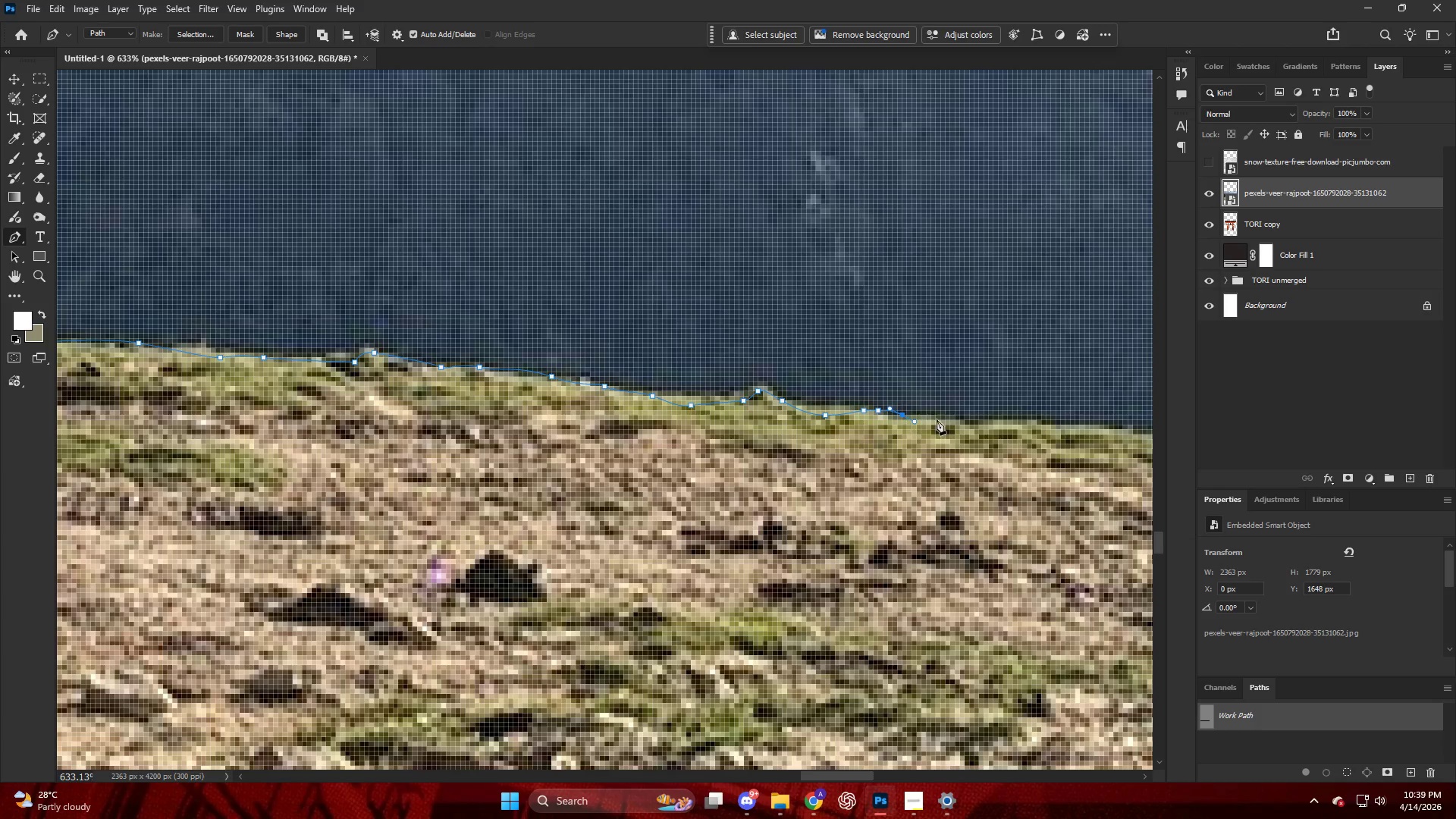 
left_click_drag(start_coordinate=[942, 419], to_coordinate=[958, 419])
 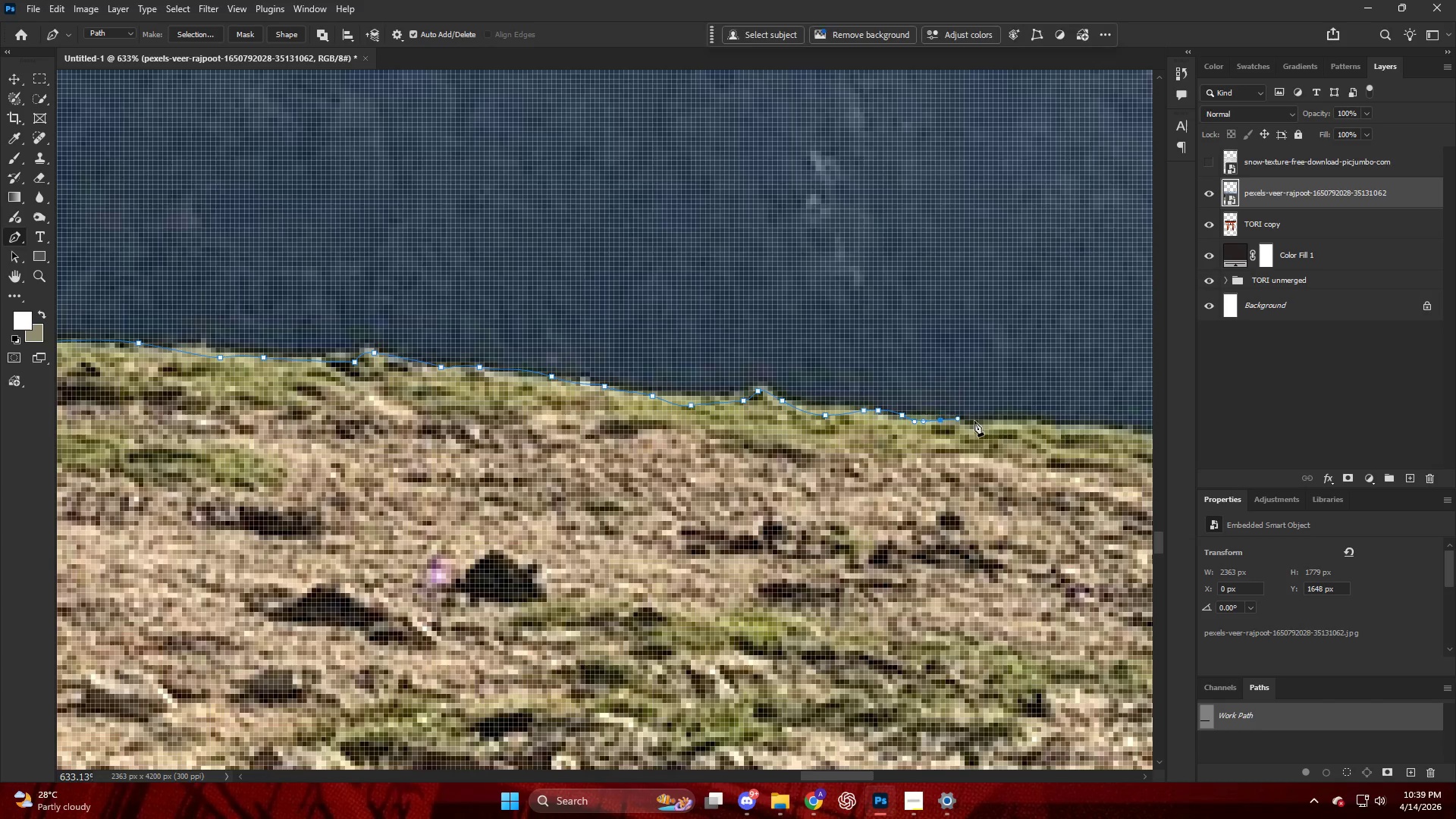 
left_click_drag(start_coordinate=[977, 422], to_coordinate=[984, 426])
 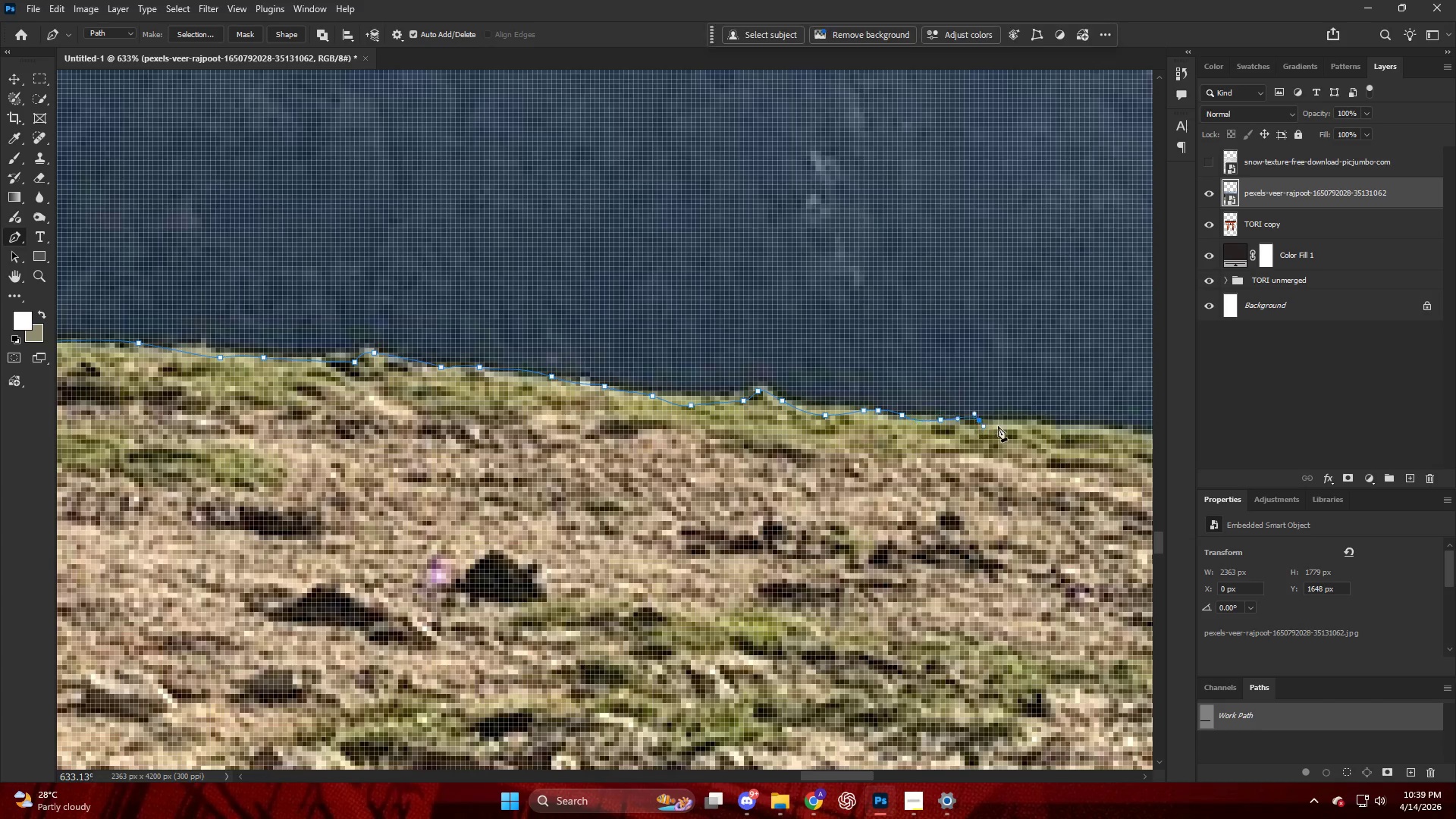 
left_click_drag(start_coordinate=[1001, 426], to_coordinate=[1012, 428])
 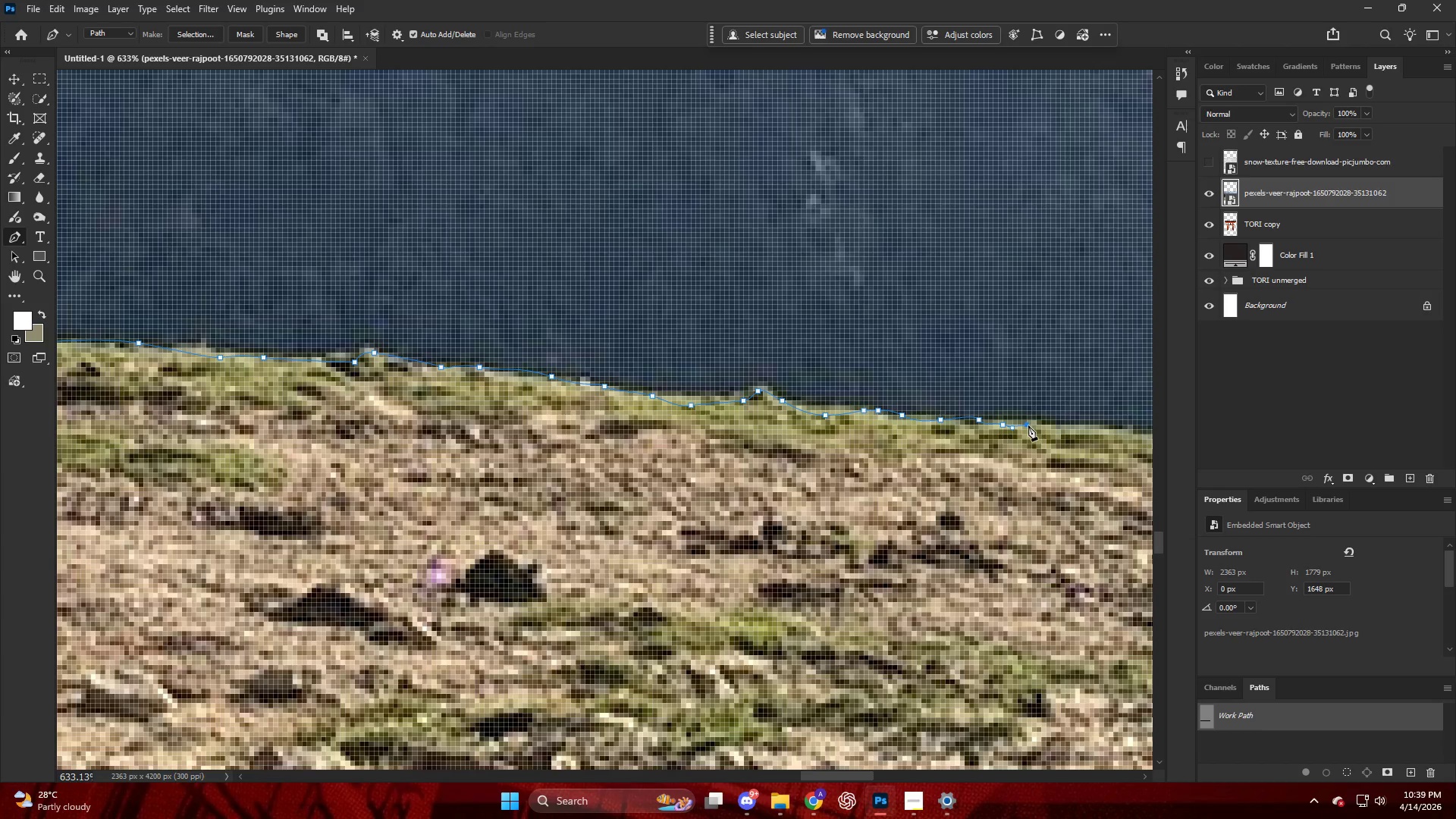 
hold_key(key=AltLeft, duration=0.69)
hold_key(key=ControlLeft, duration=0.73)
hold_key(key=AltLeft, duration=0.83)
scroll: coordinate [366, 422], scroll_direction: down, amount: 47.0
 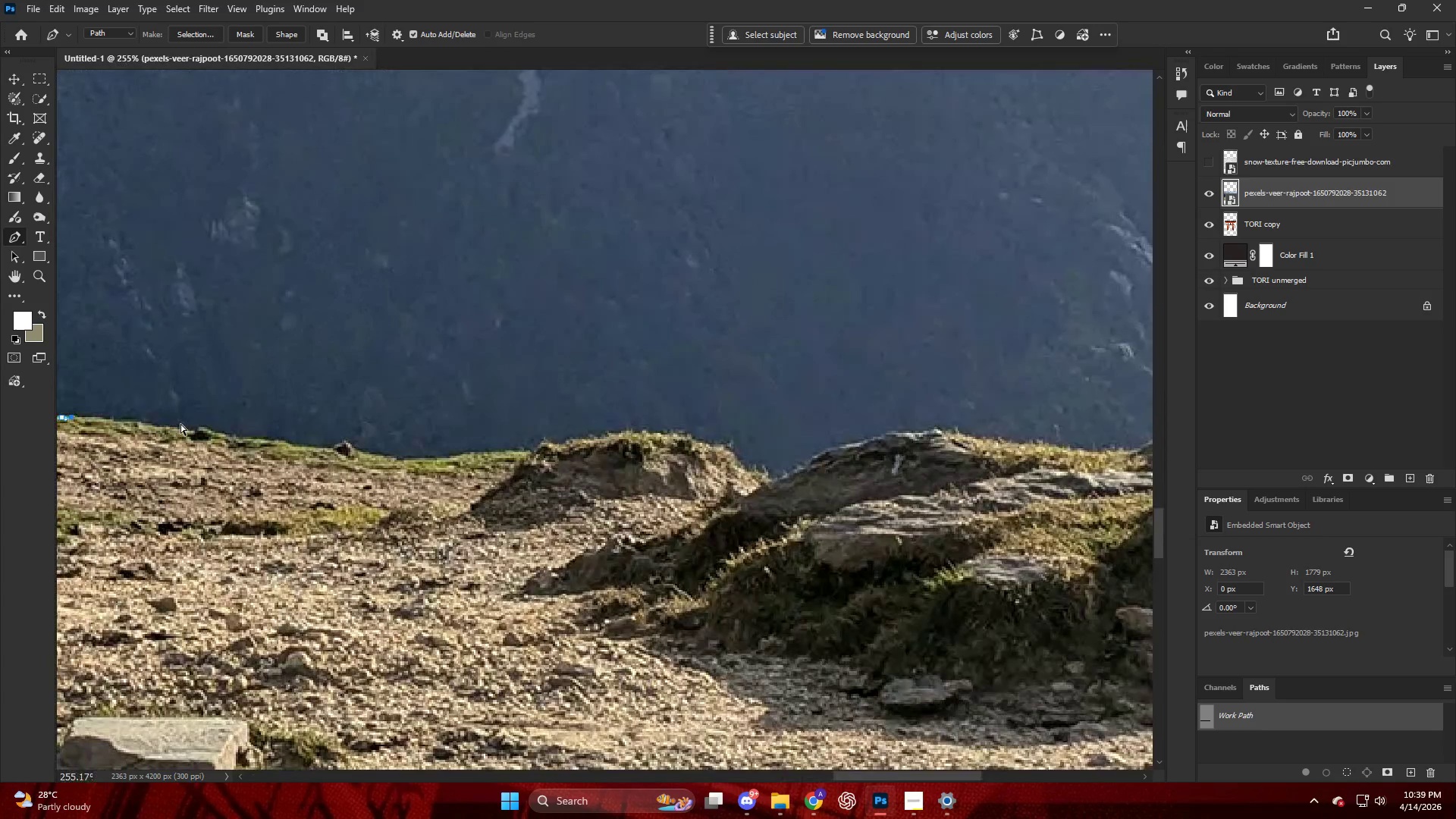 
key(Control+ControlLeft)
 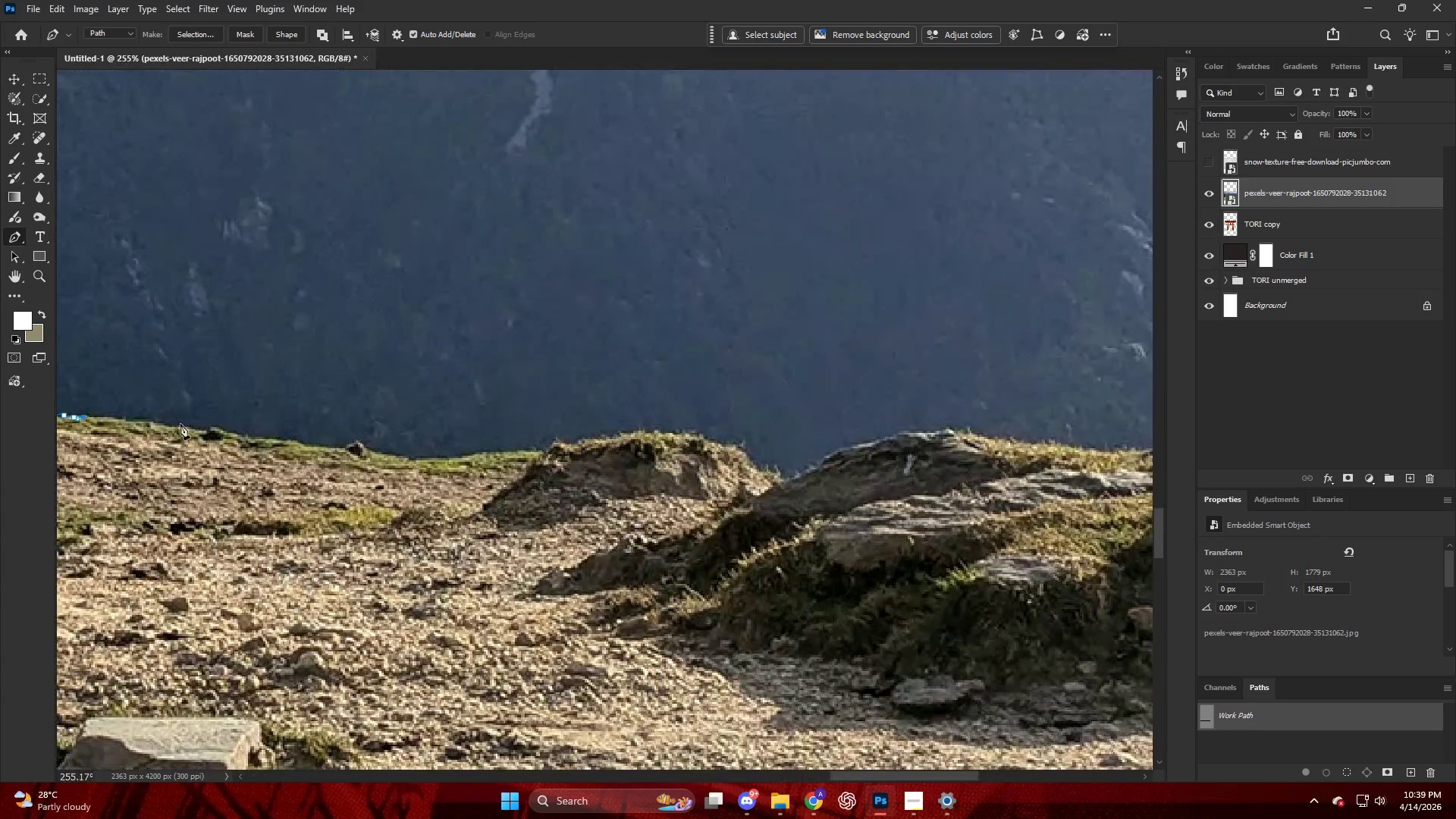 
key(Alt+AltLeft)
 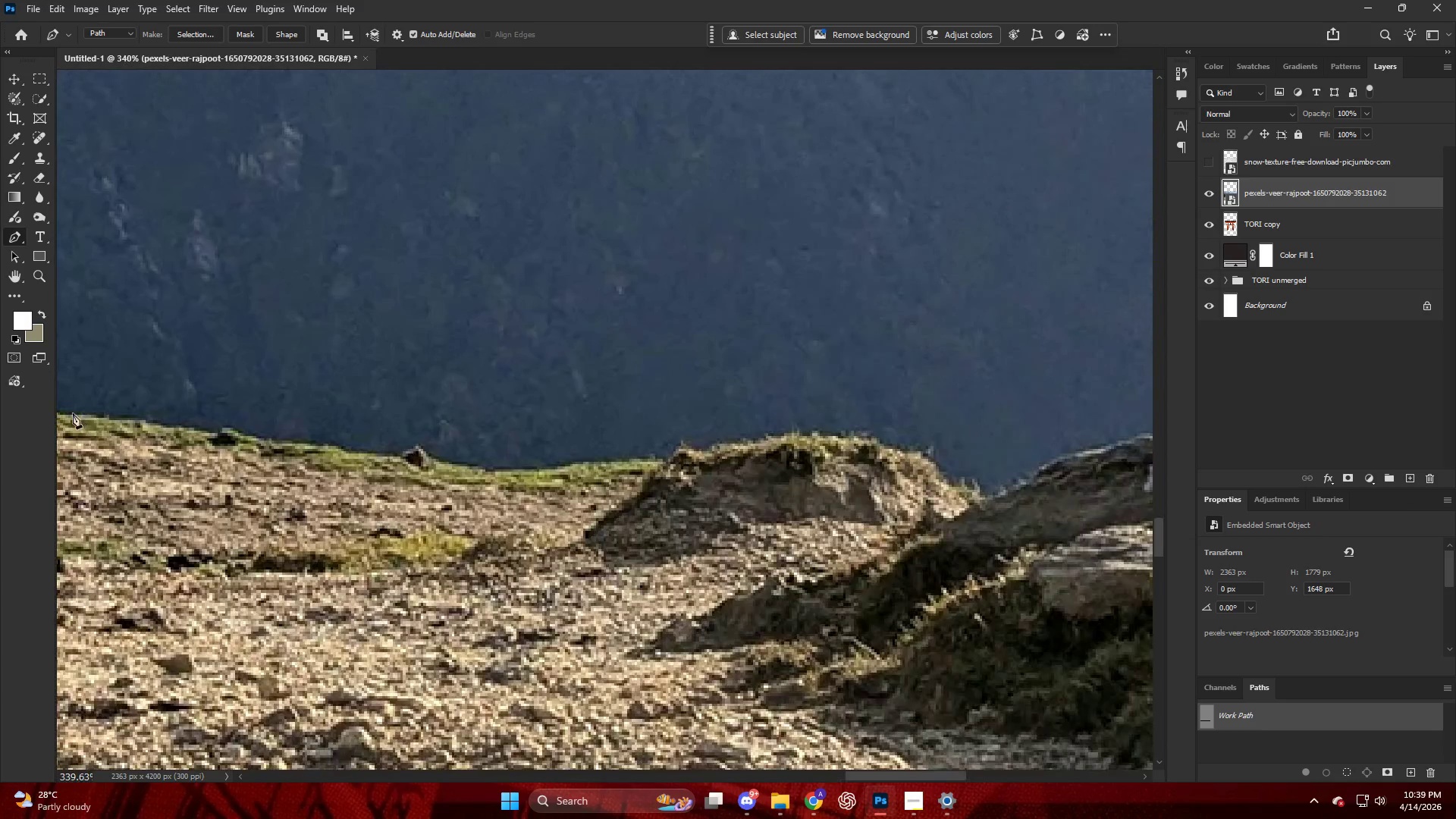 
scroll: coordinate [174, 425], scroll_direction: up, amount: 5.0
 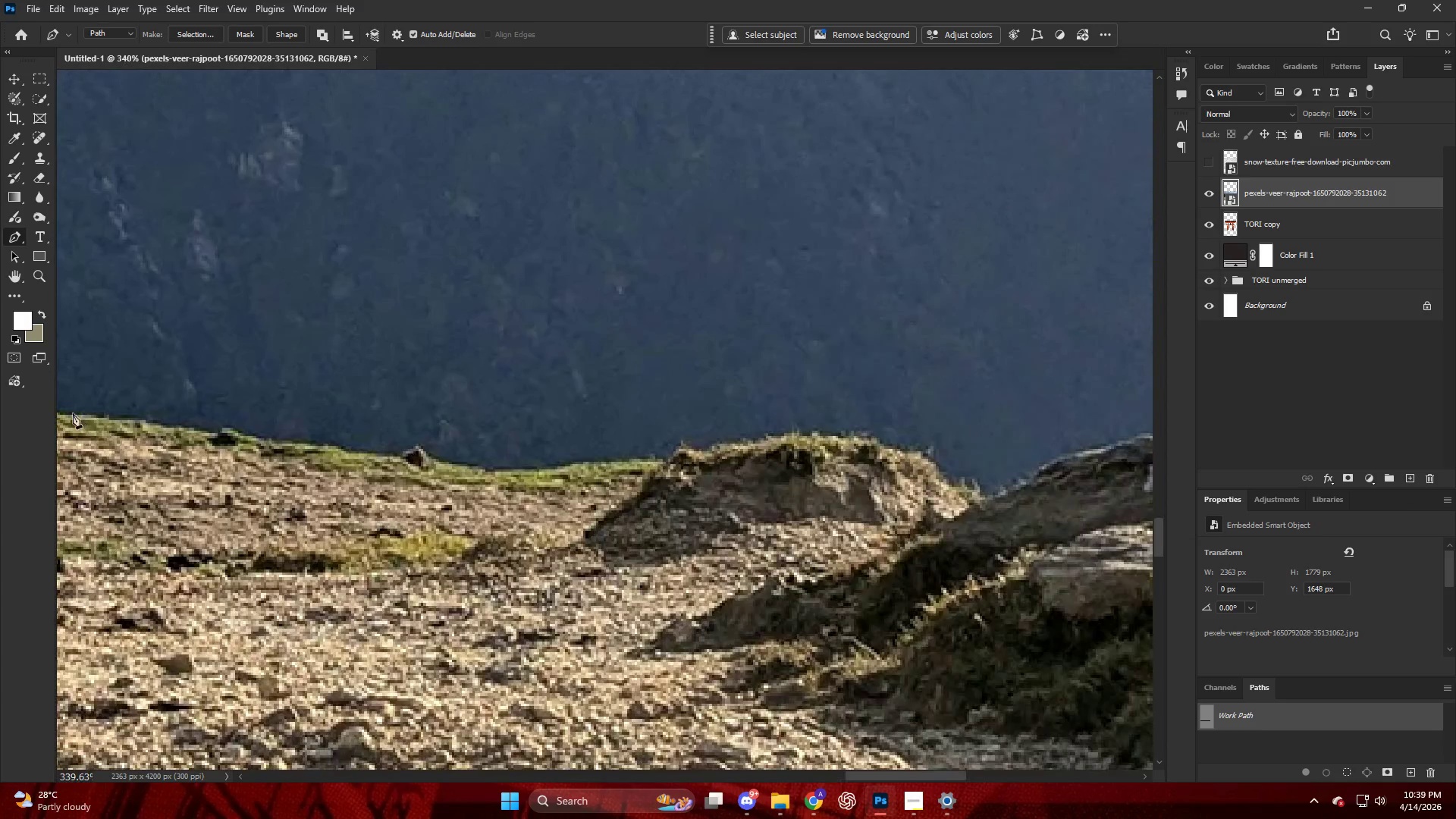 
left_click_drag(start_coordinate=[59, 413], to_coordinate=[69, 415])
 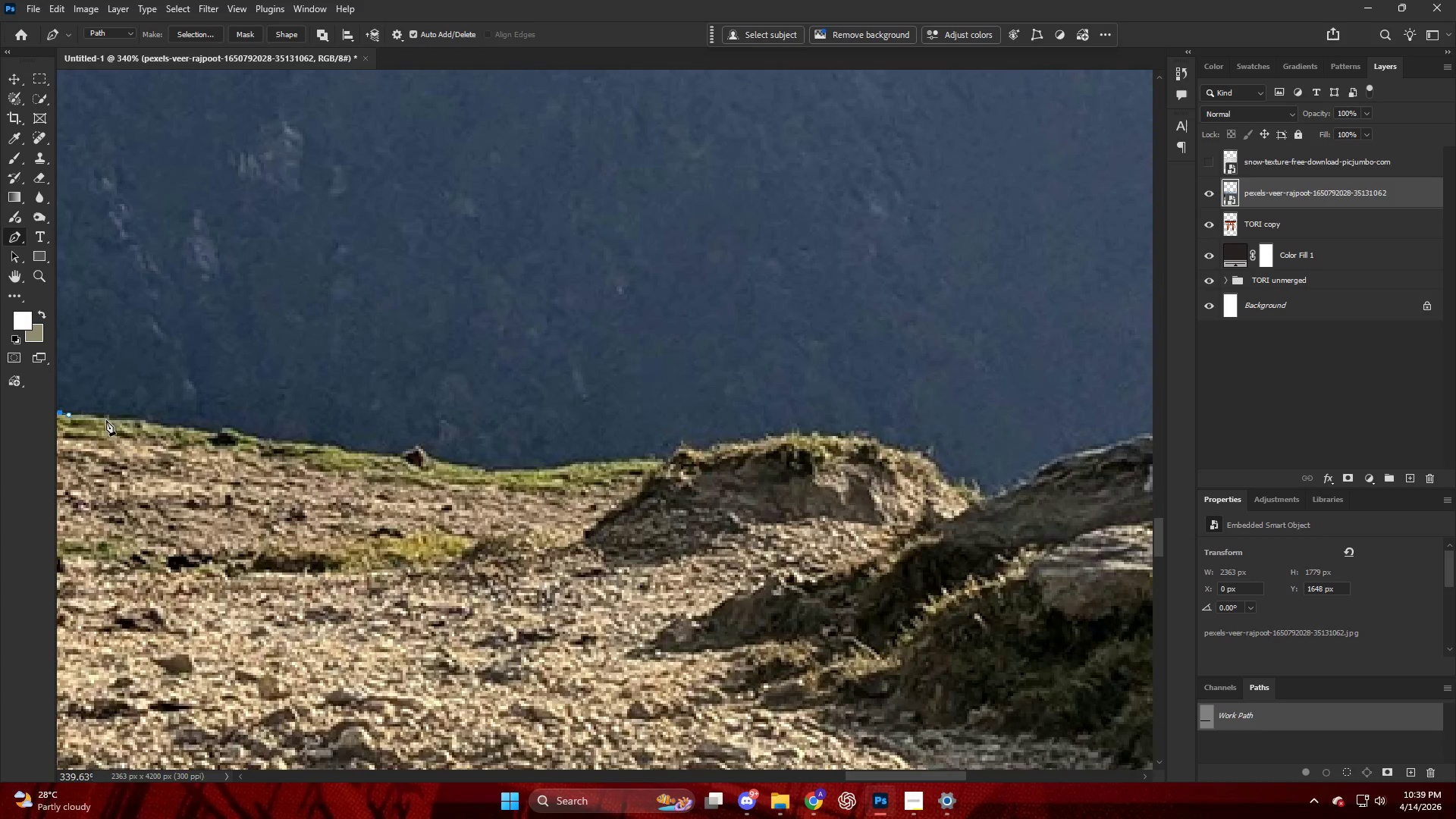 
left_click_drag(start_coordinate=[110, 421], to_coordinate=[120, 422])
 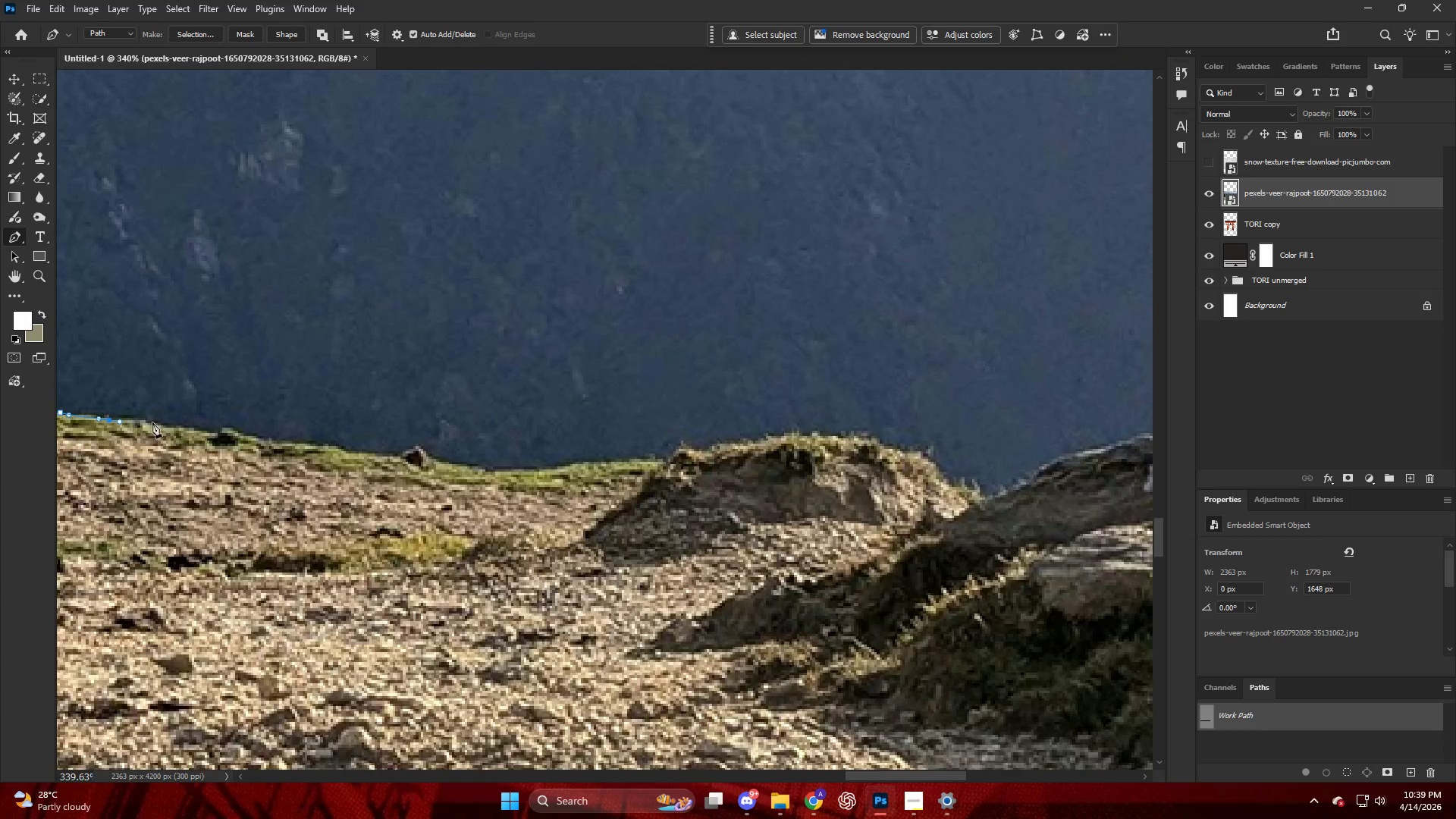 
left_click_drag(start_coordinate=[156, 424], to_coordinate=[168, 428])
 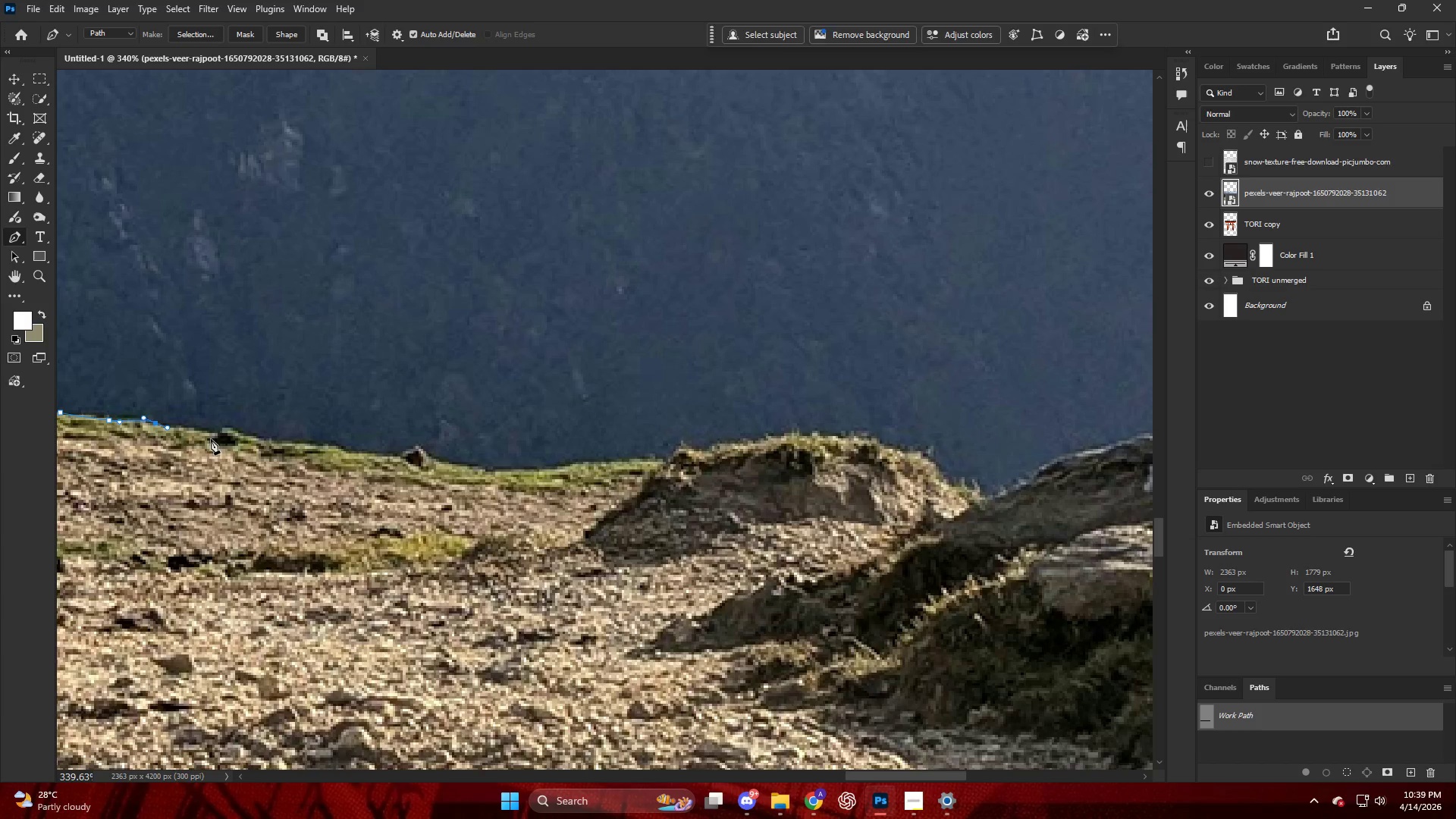 
left_click_drag(start_coordinate=[212, 439], to_coordinate=[218, 439])
 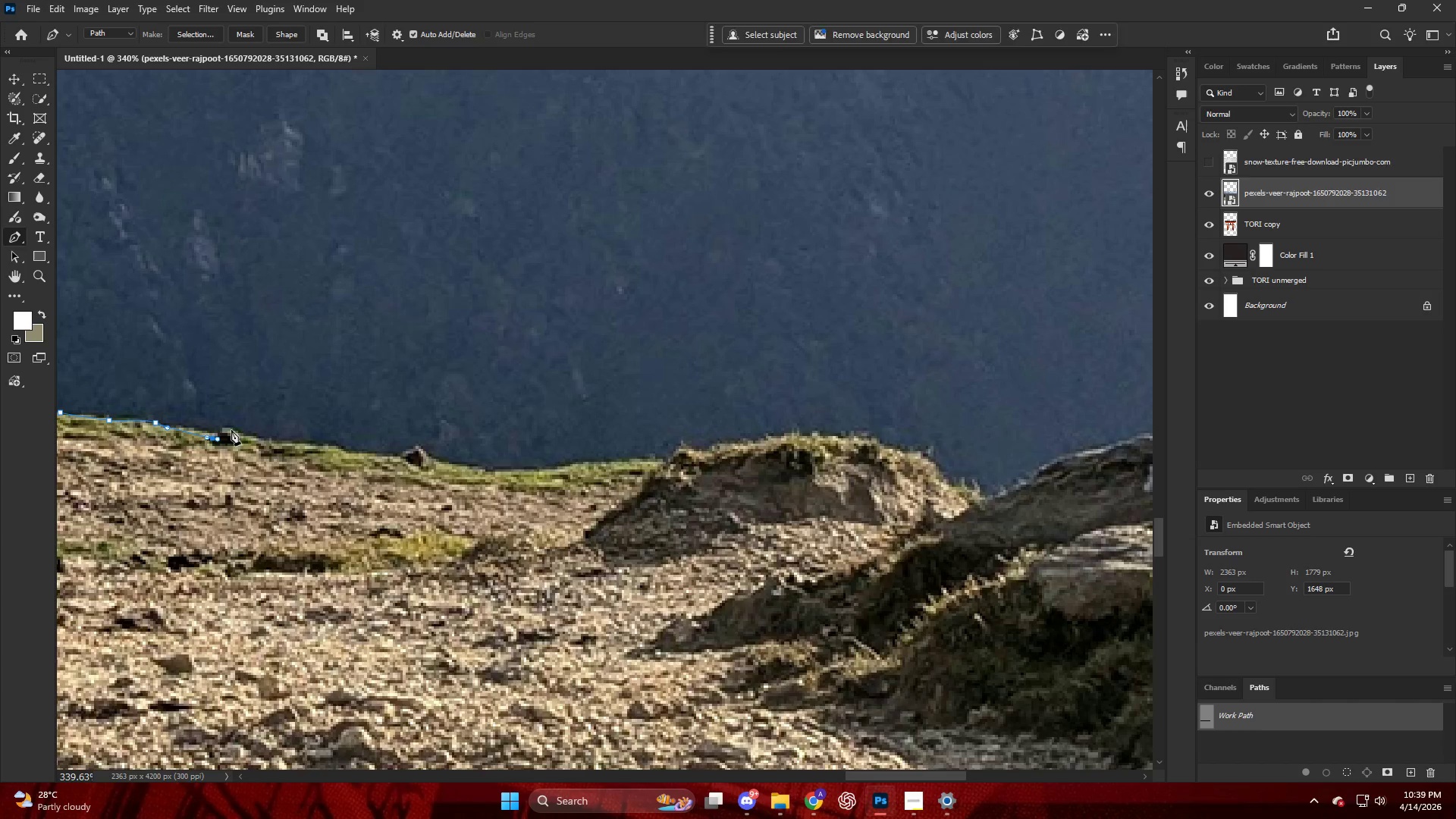 
left_click_drag(start_coordinate=[231, 430], to_coordinate=[237, 433])
 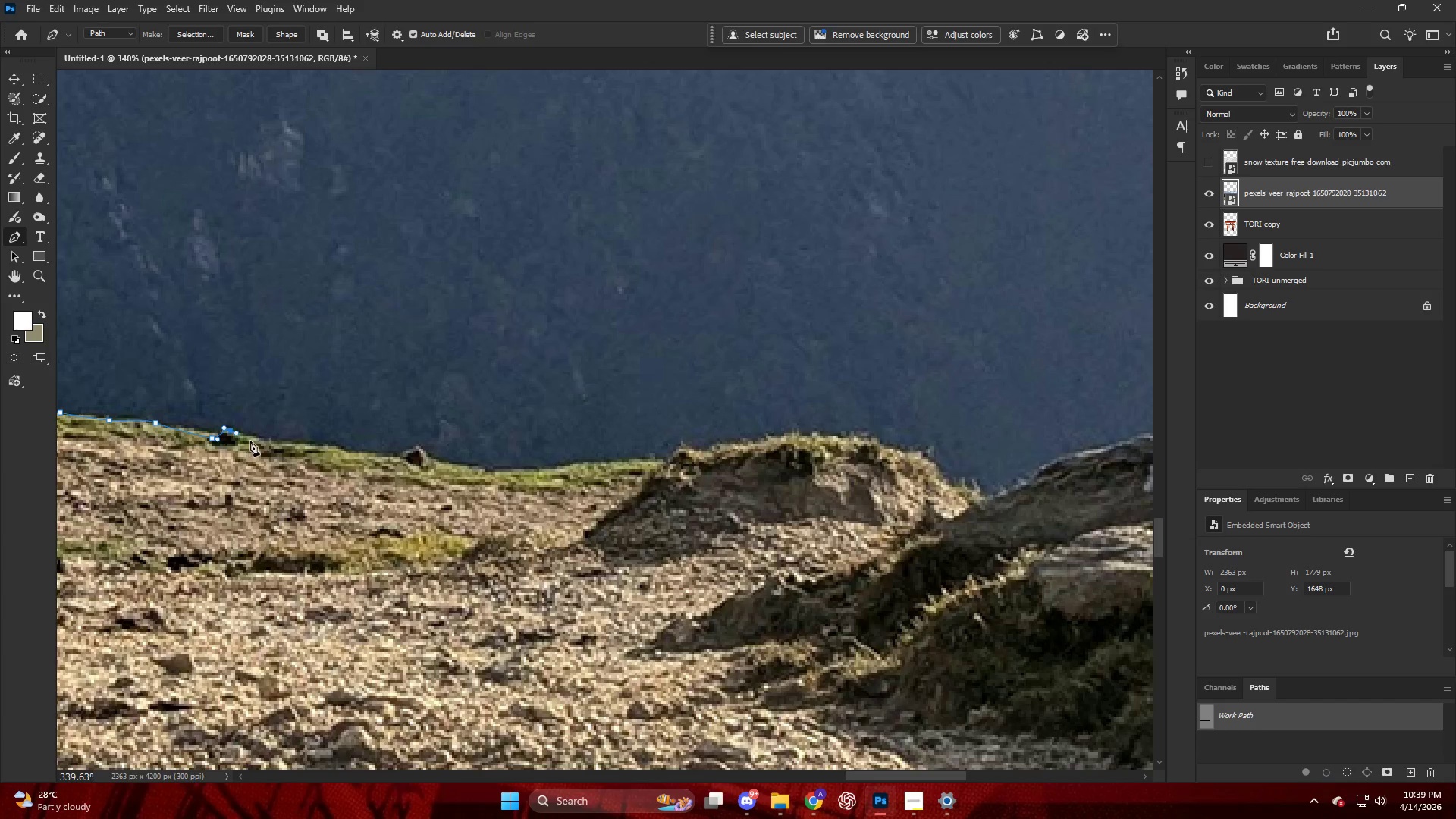 
left_click_drag(start_coordinate=[251, 441], to_coordinate=[268, 444])
 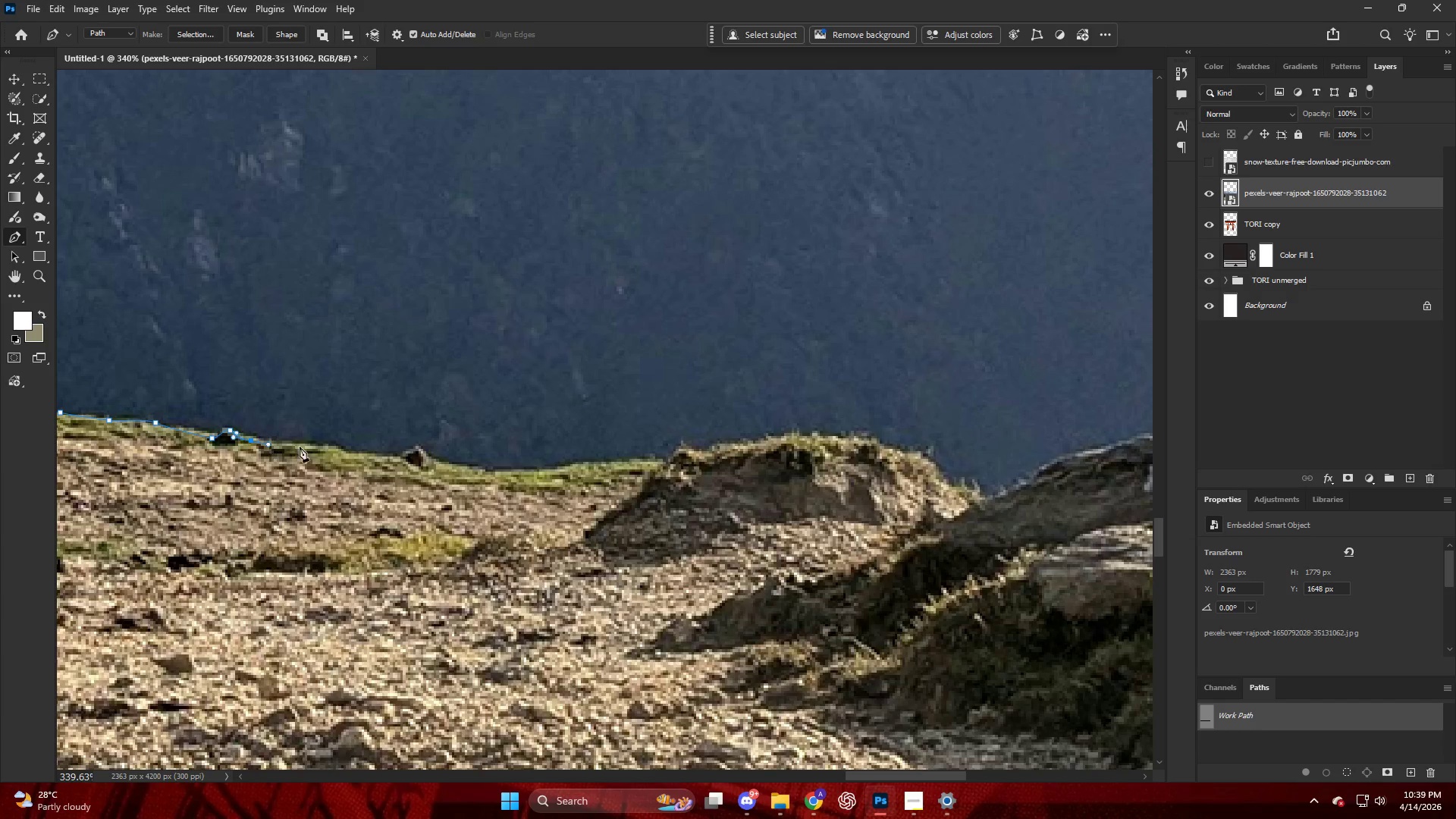 
left_click_drag(start_coordinate=[301, 447], to_coordinate=[312, 450])
 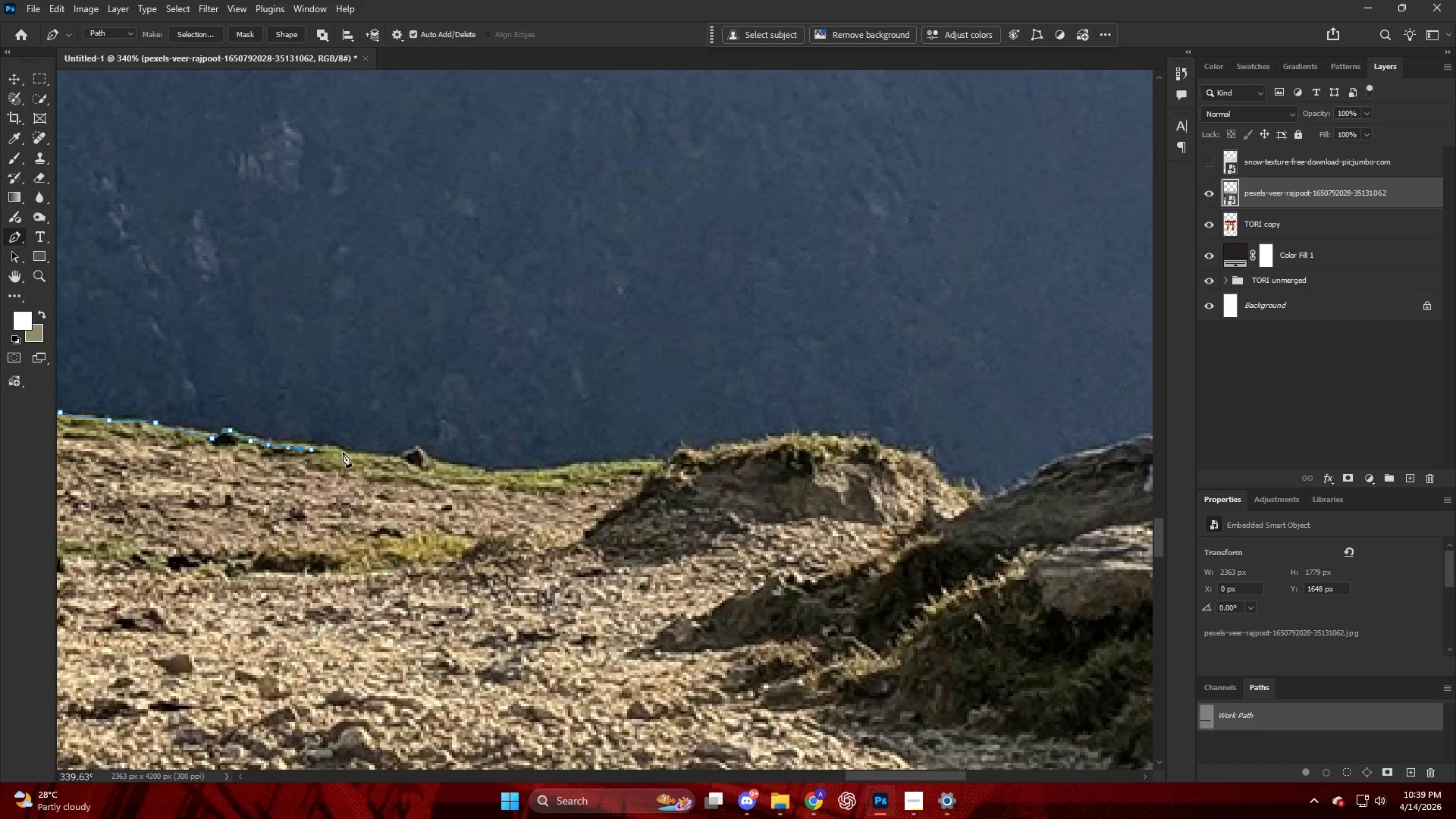 
left_click_drag(start_coordinate=[344, 452], to_coordinate=[350, 453])
 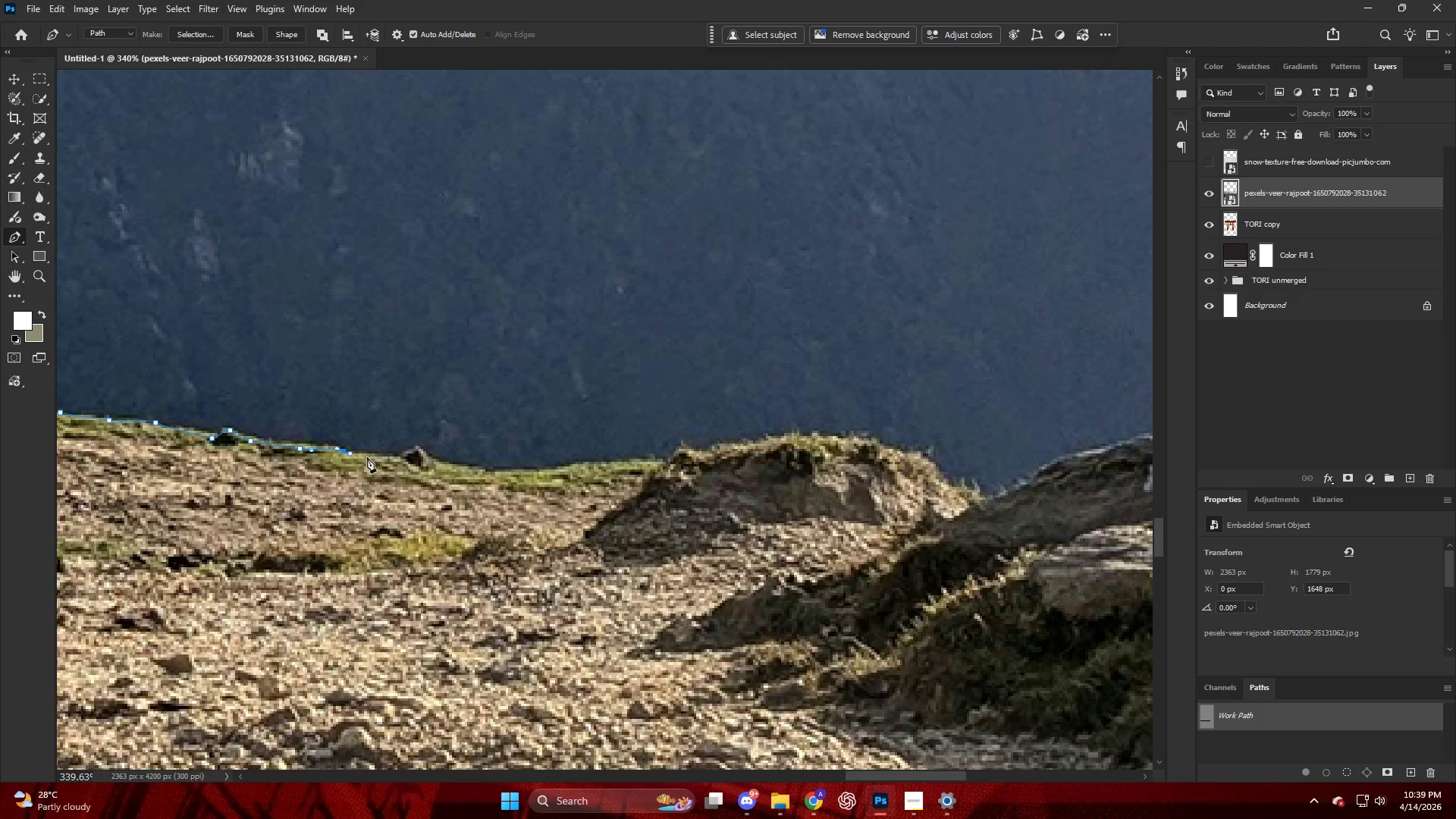 
left_click_drag(start_coordinate=[369, 457], to_coordinate=[375, 459])
 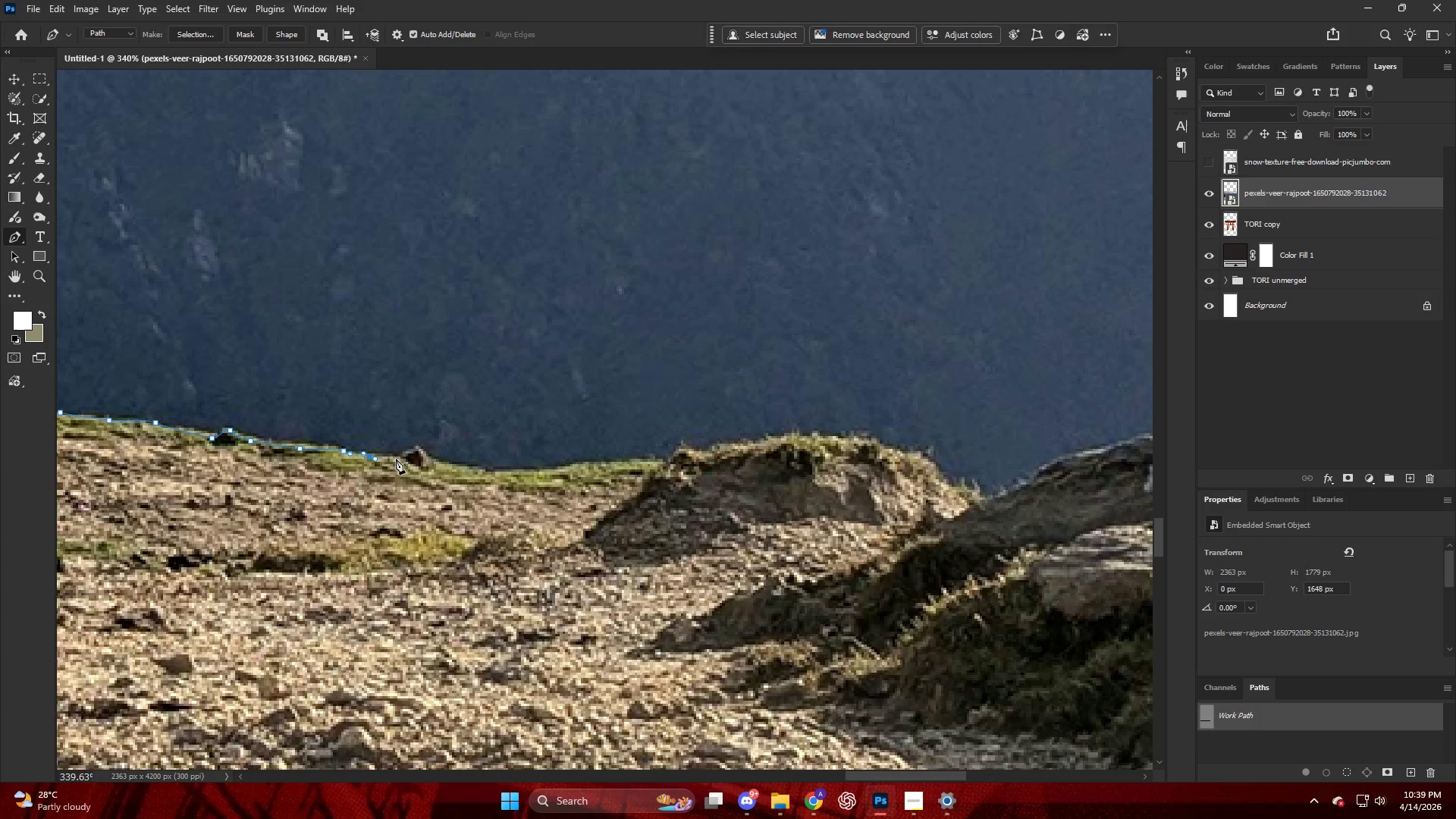 
left_click_drag(start_coordinate=[396, 459], to_coordinate=[404, 457])
 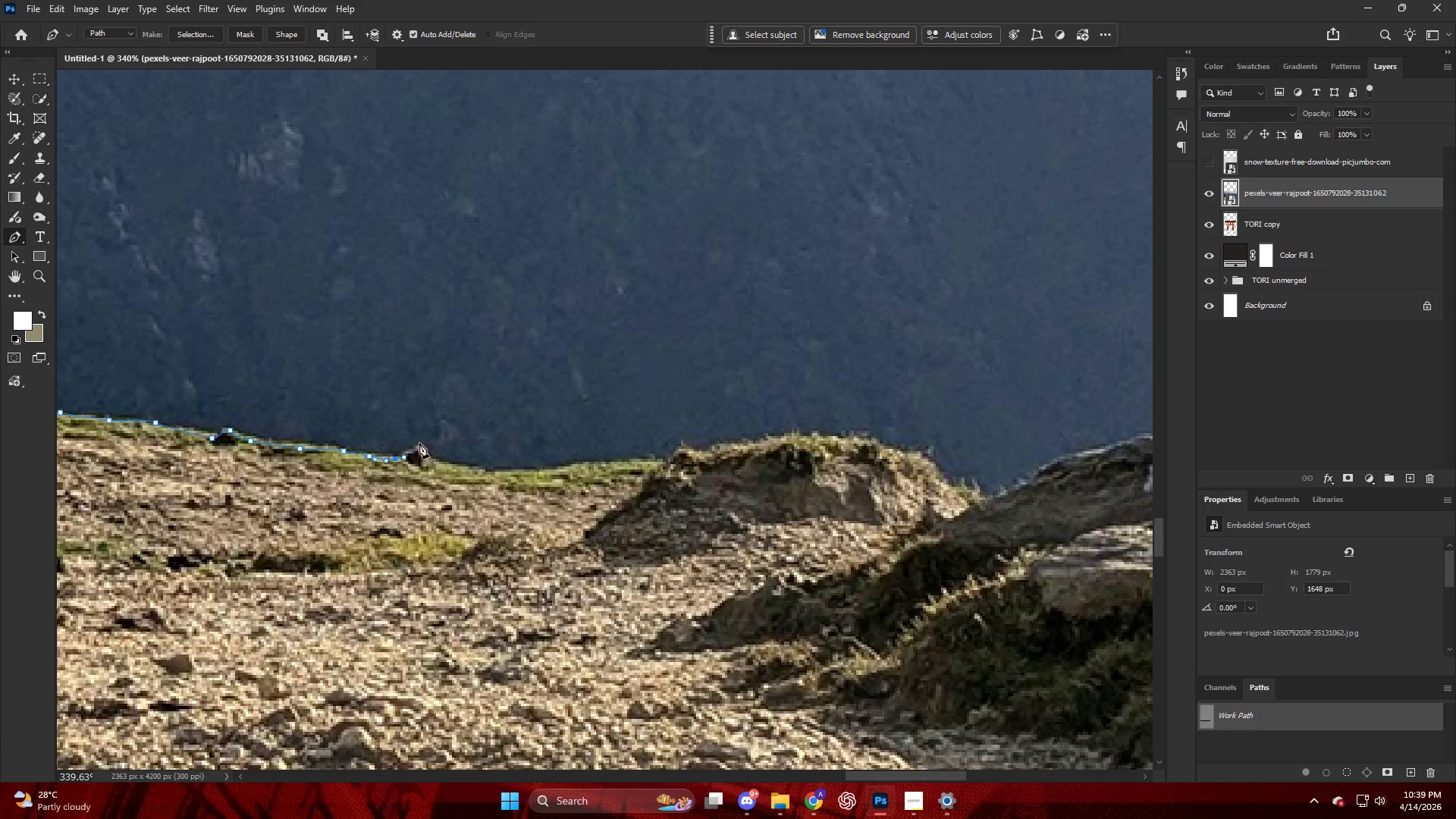 
left_click_drag(start_coordinate=[419, 443], to_coordinate=[422, 447])
 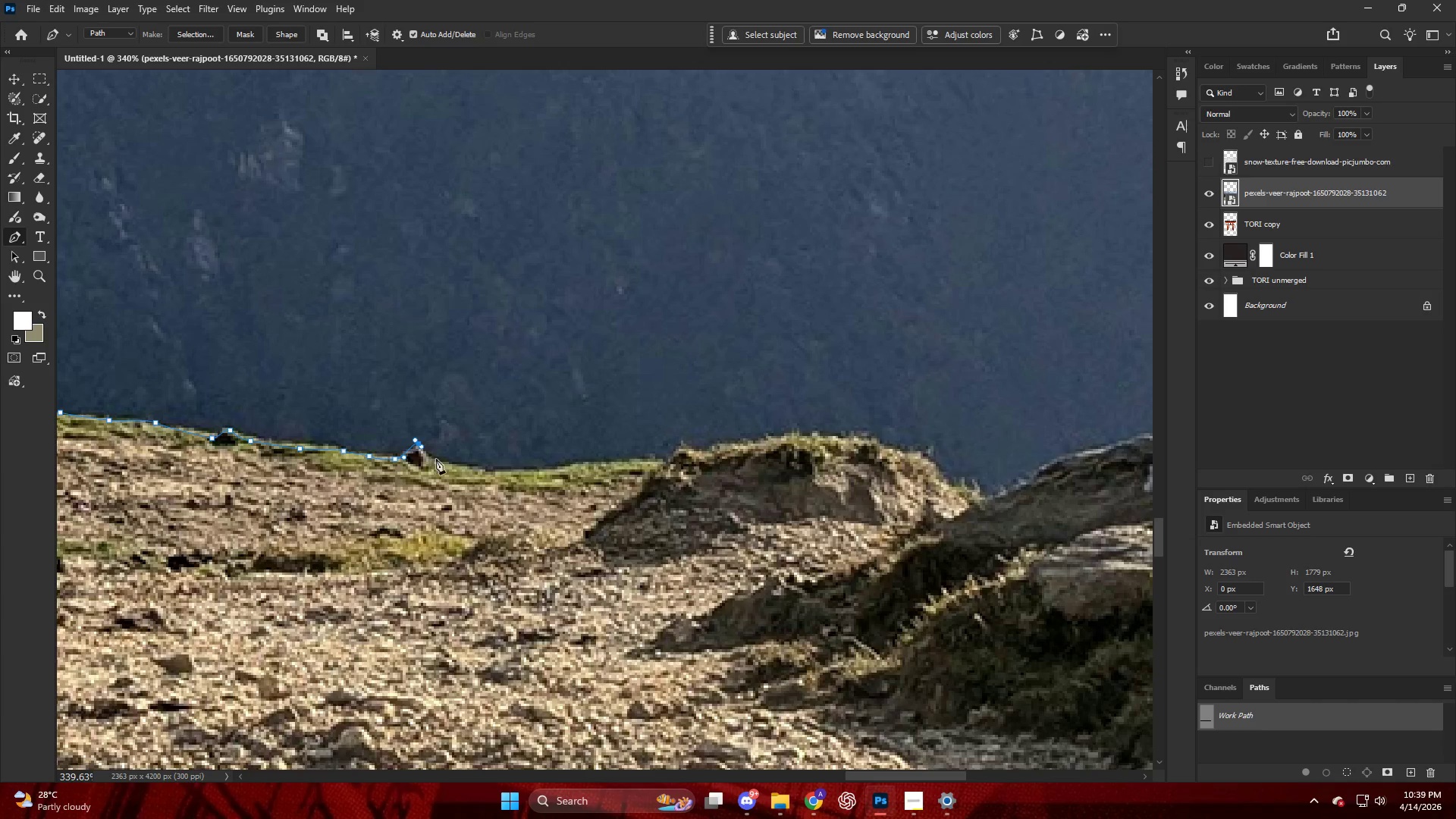 
left_click_drag(start_coordinate=[438, 460], to_coordinate=[444, 463])
 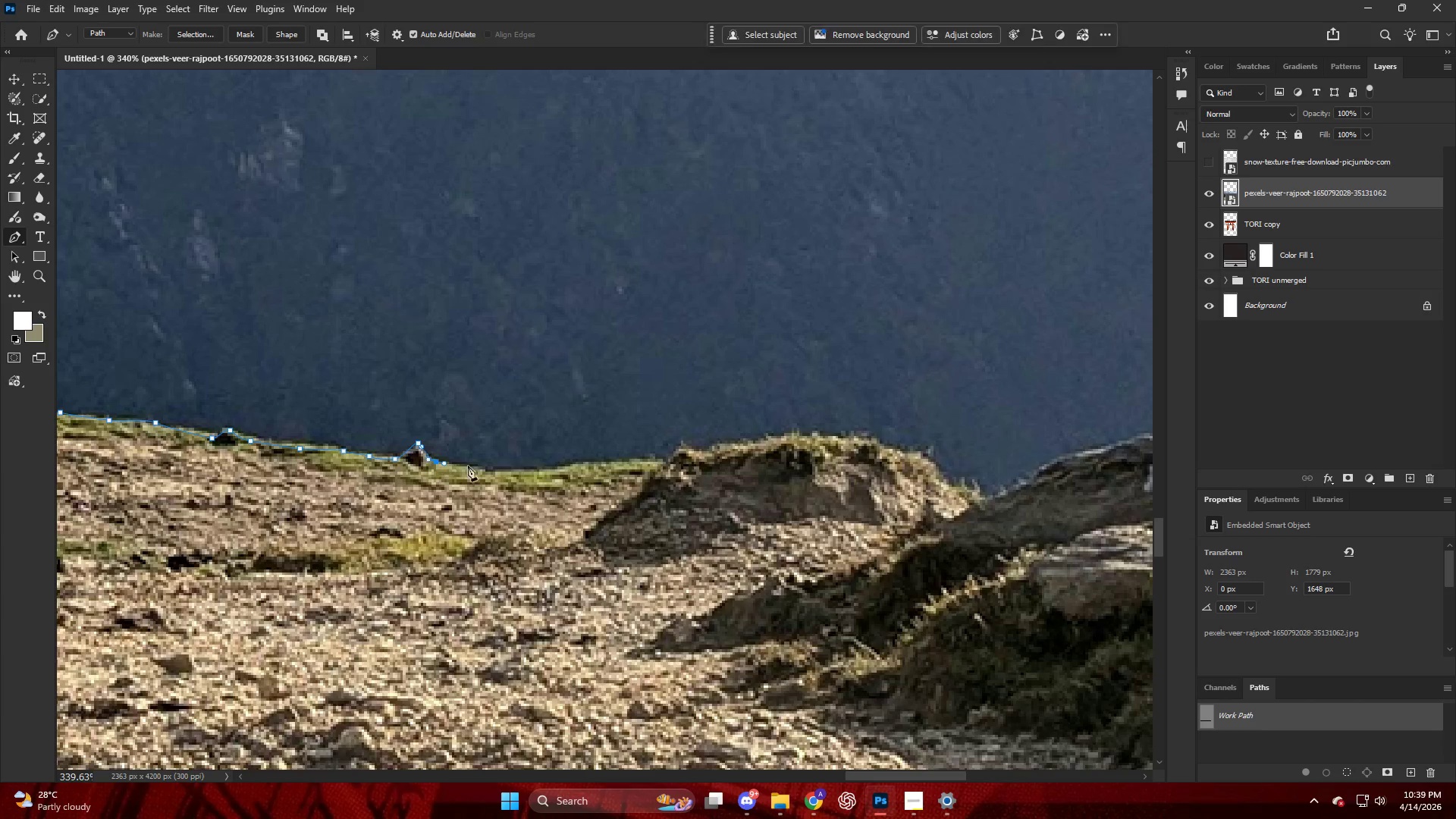 
left_click_drag(start_coordinate=[475, 466], to_coordinate=[507, 471])
 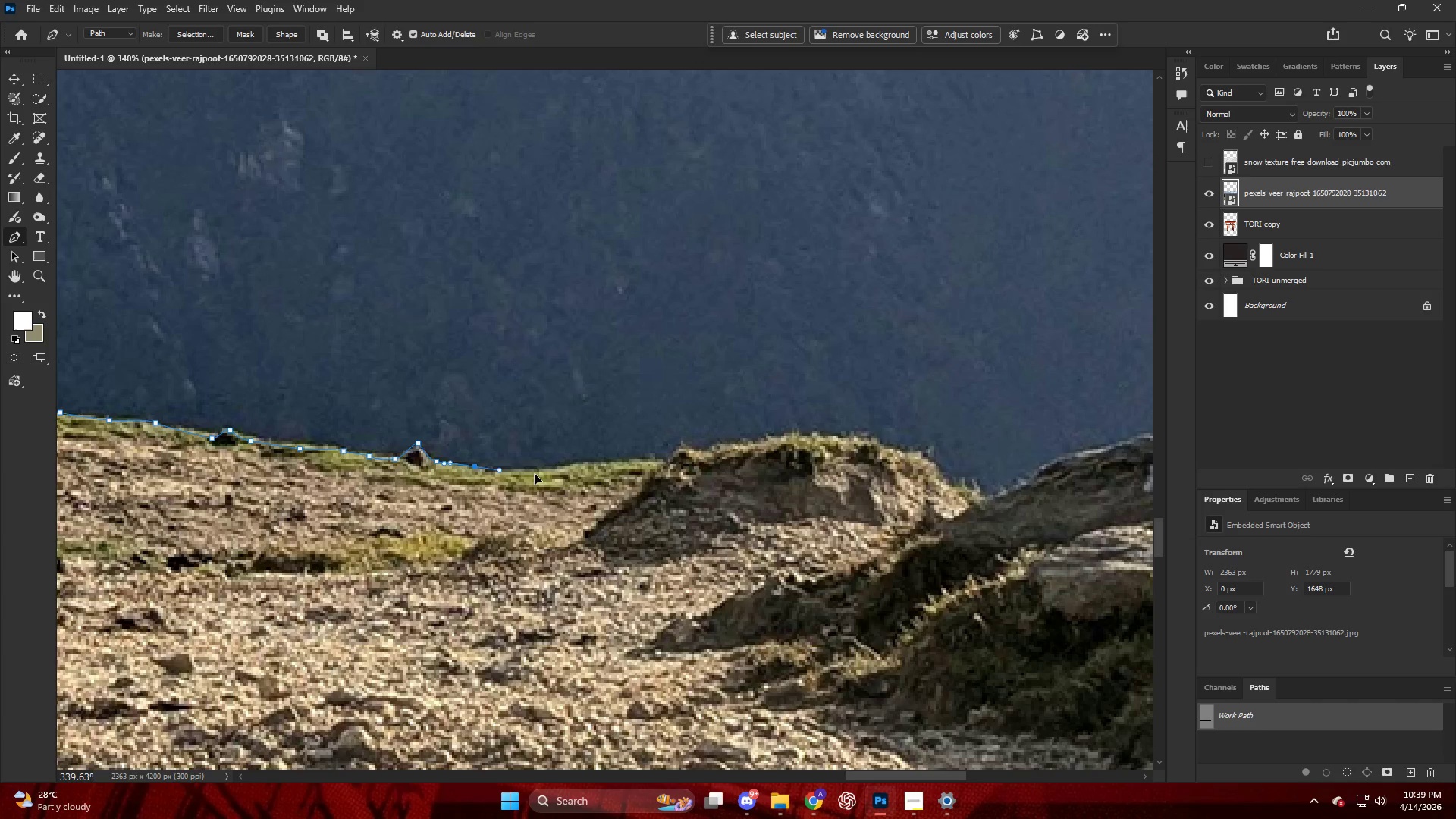 
left_click_drag(start_coordinate=[542, 475], to_coordinate=[550, 476])
 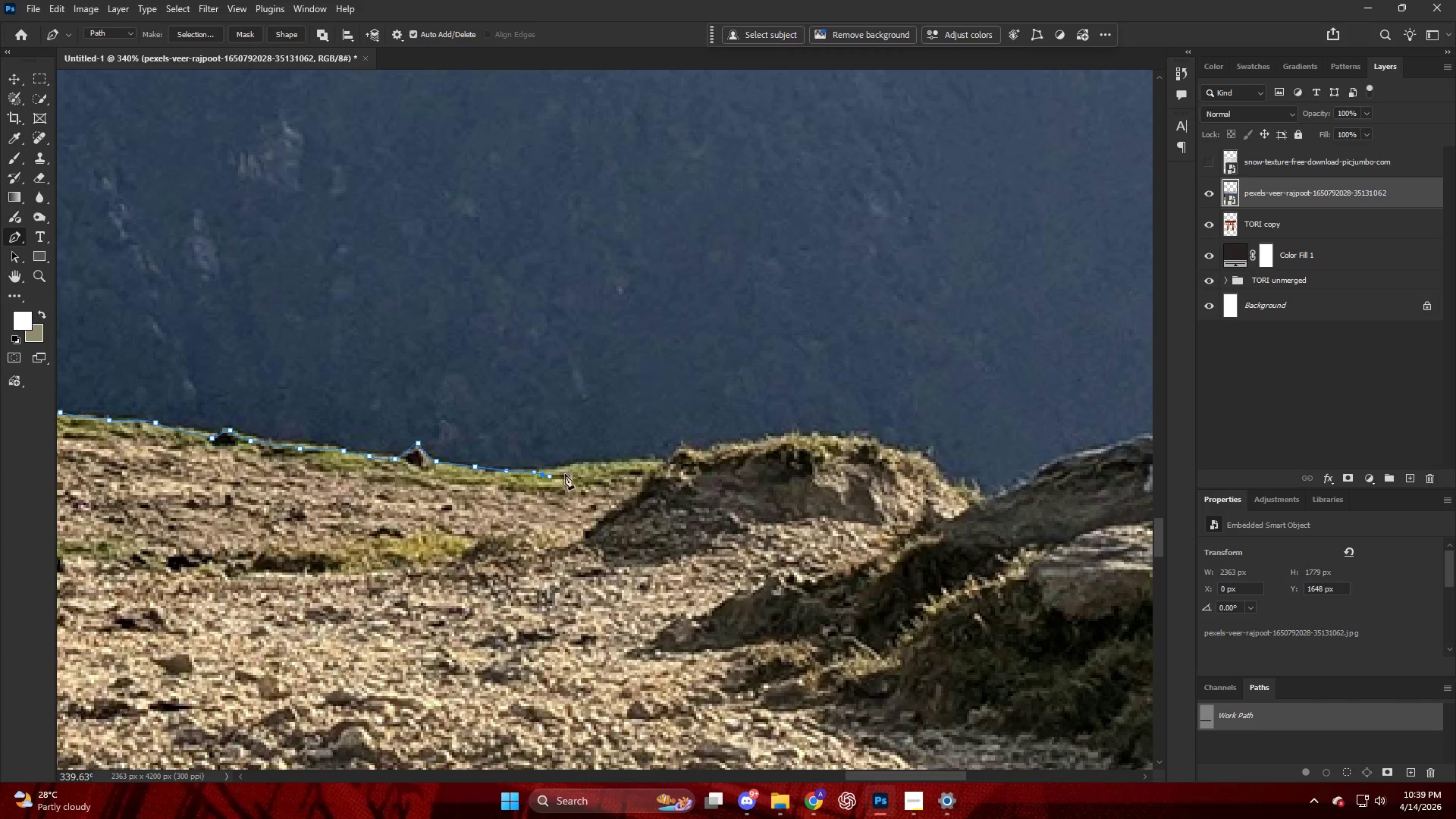 
left_click_drag(start_coordinate=[573, 472], to_coordinate=[589, 469])
 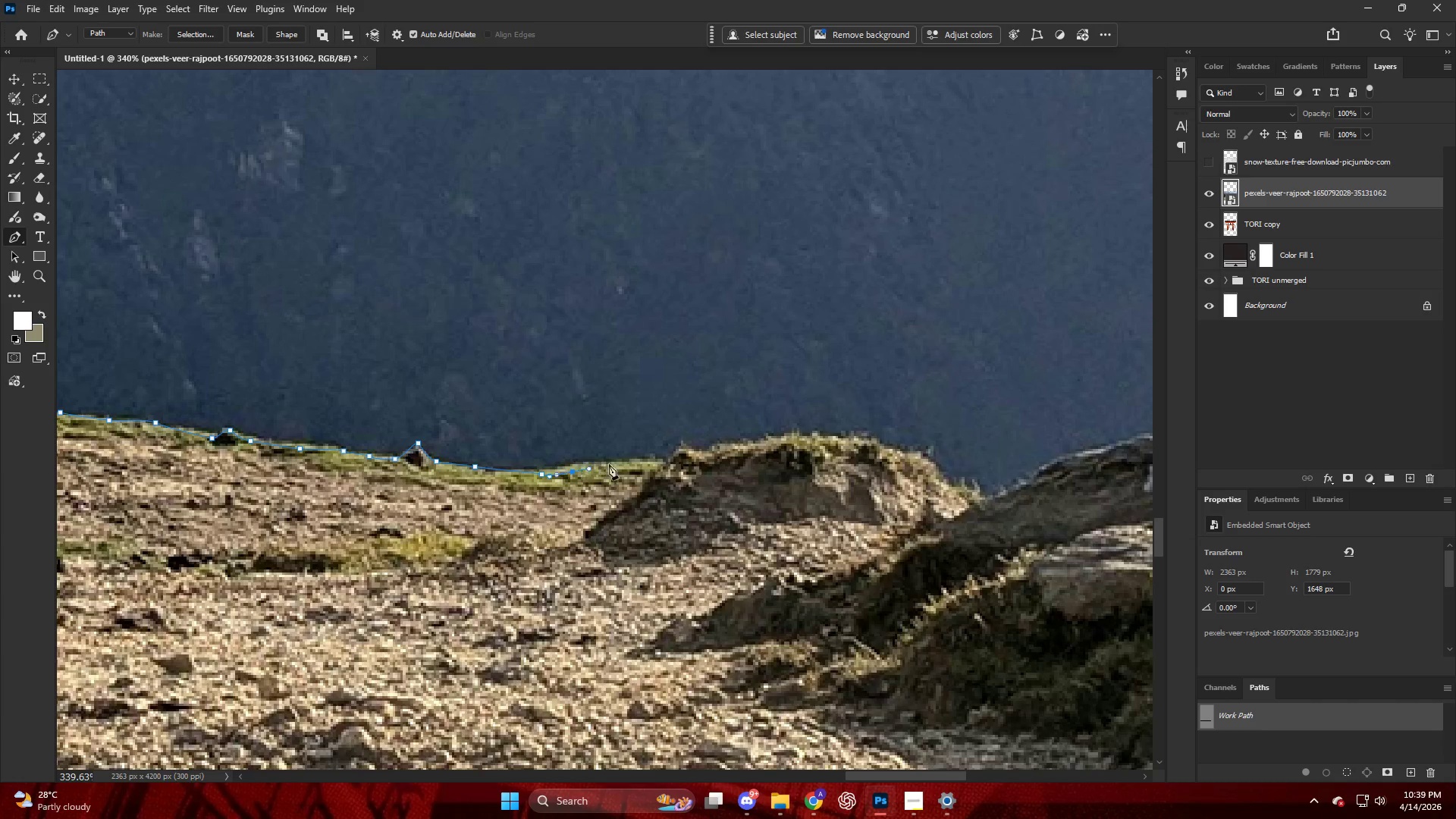 
left_click_drag(start_coordinate=[612, 464], to_coordinate=[624, 462])
 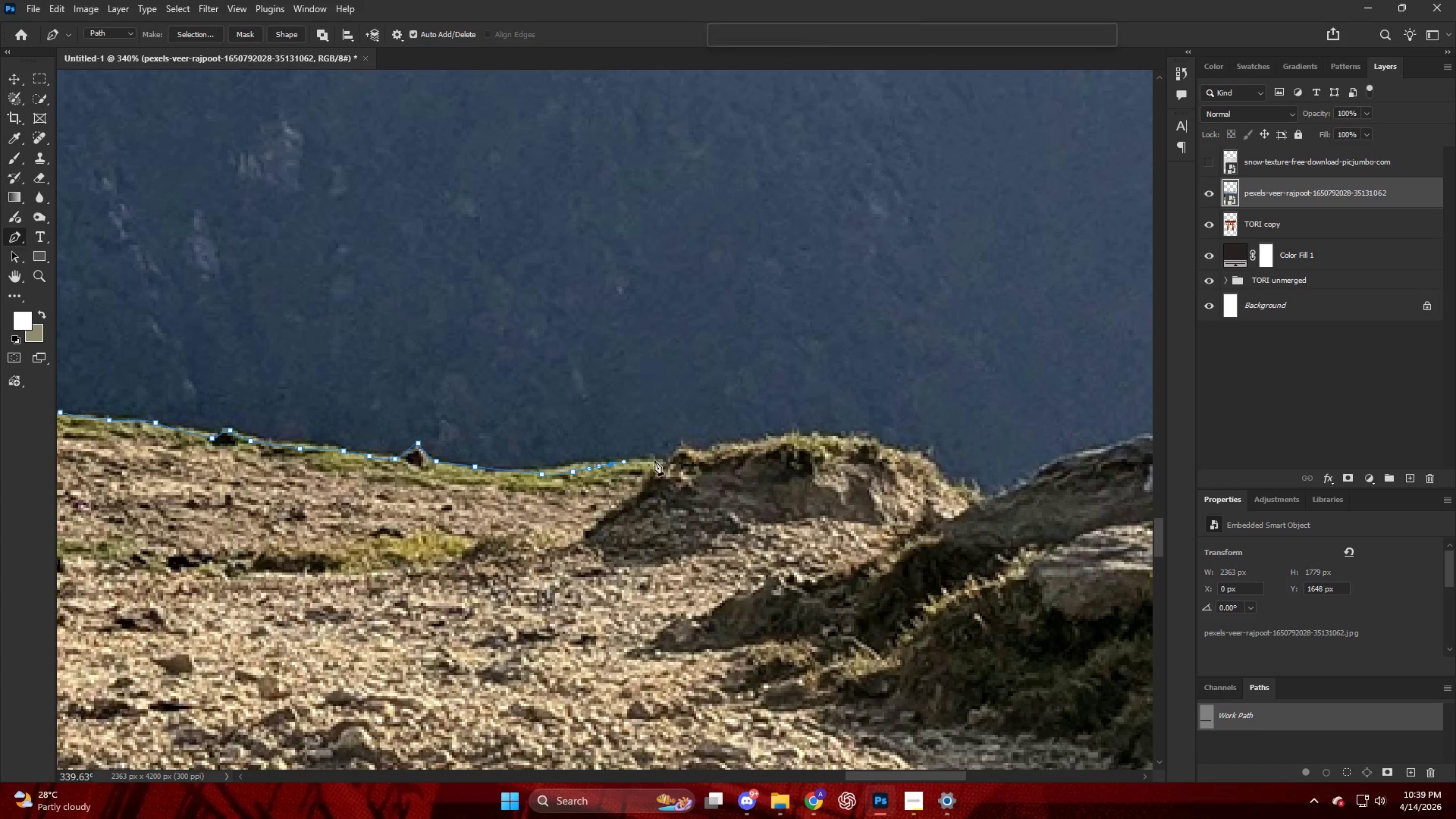 
left_click_drag(start_coordinate=[654, 460], to_coordinate=[664, 457])
 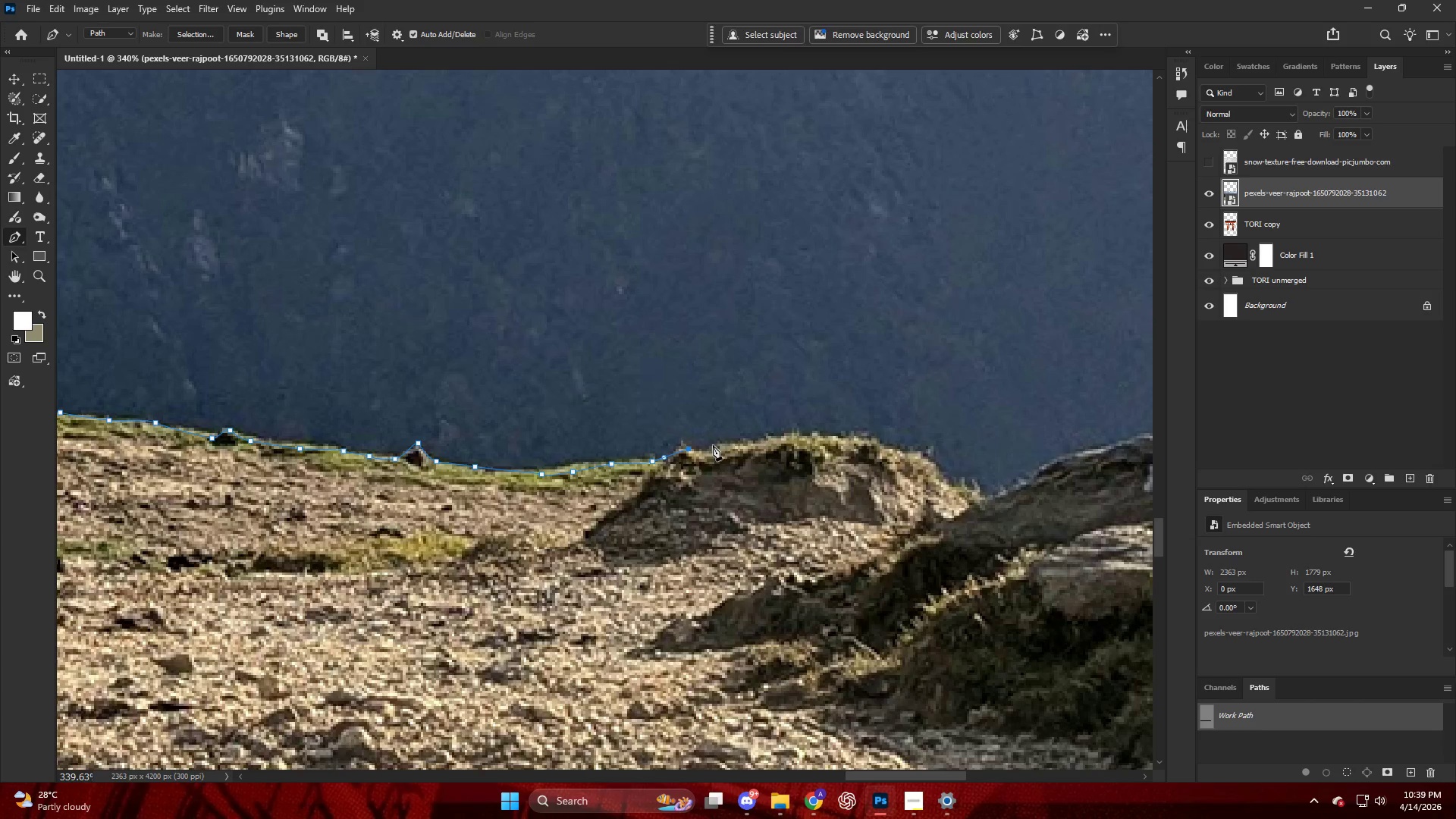 
left_click_drag(start_coordinate=[746, 444], to_coordinate=[764, 440])
 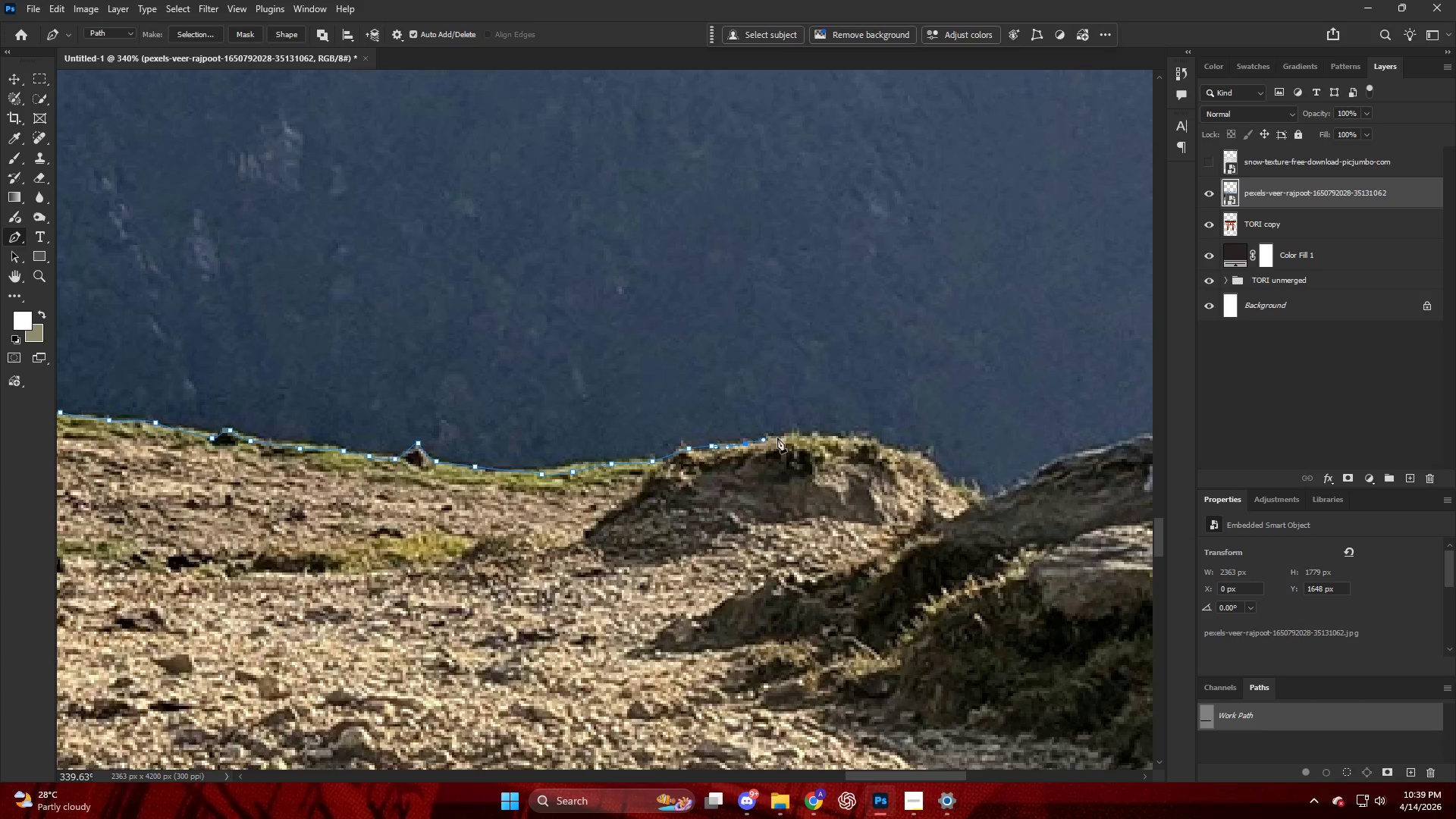 
left_click_drag(start_coordinate=[777, 438], to_coordinate=[786, 438])
 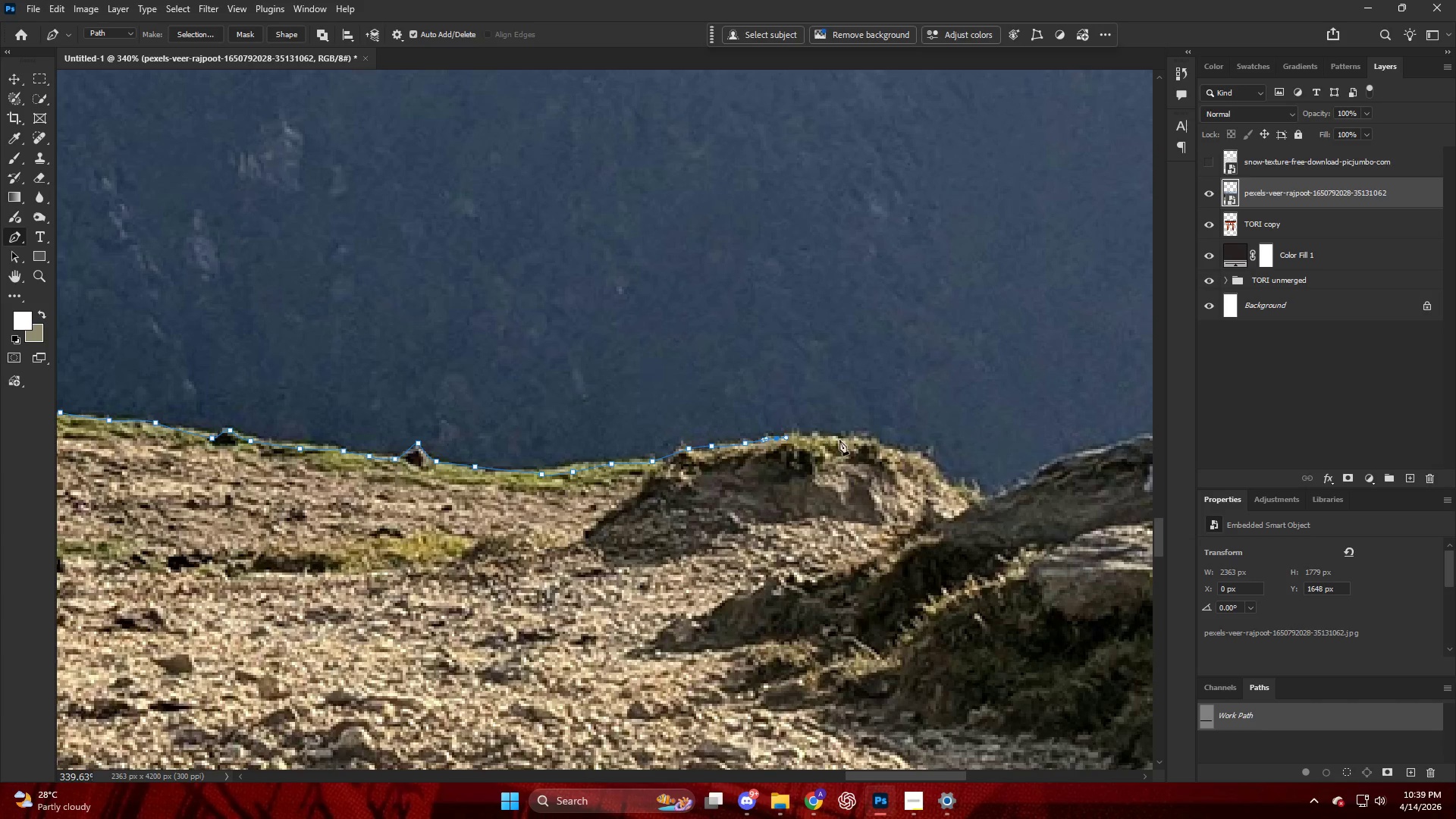 
left_click_drag(start_coordinate=[842, 440], to_coordinate=[850, 444])
 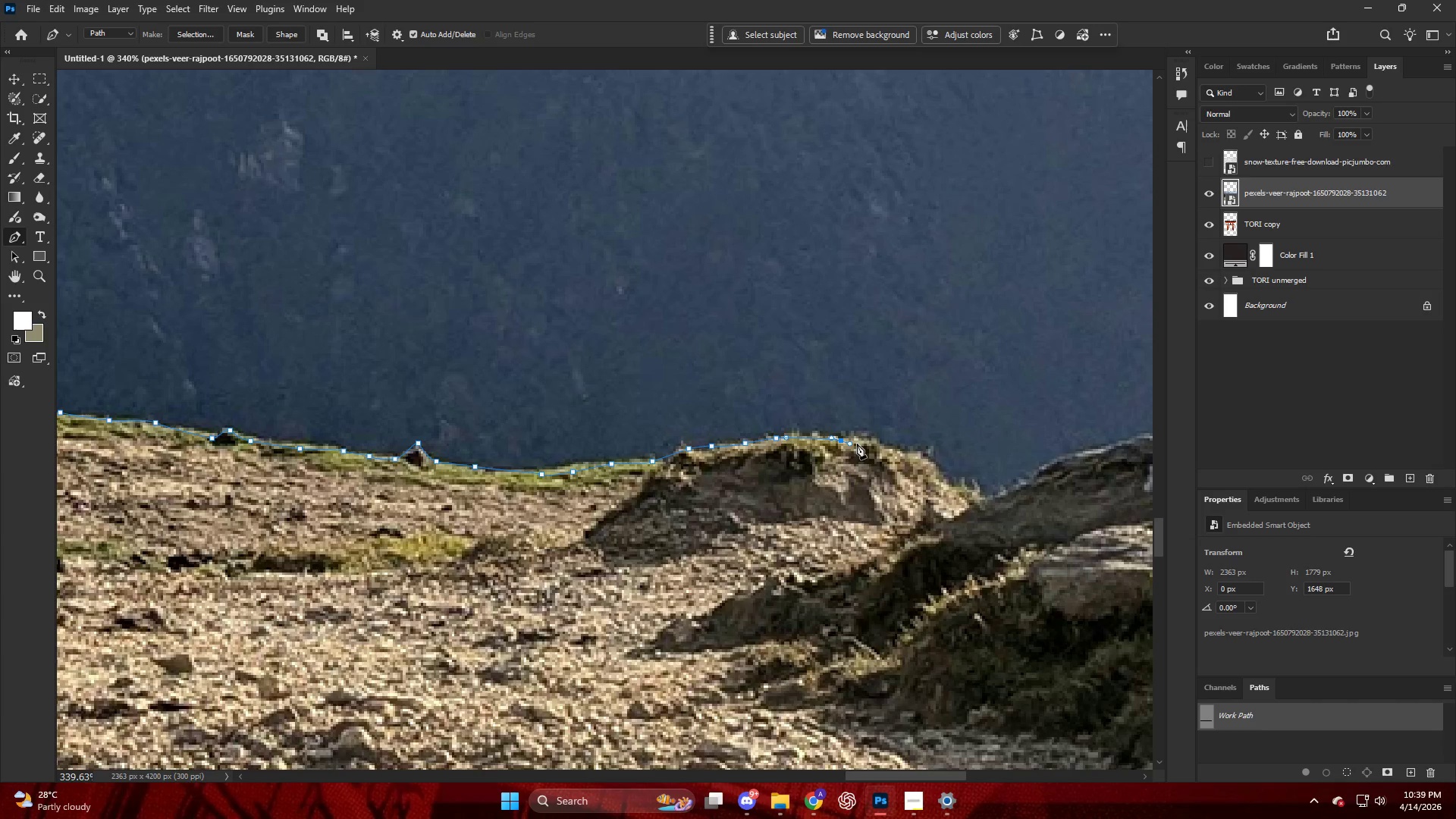 
left_click_drag(start_coordinate=[857, 444], to_coordinate=[870, 444])
 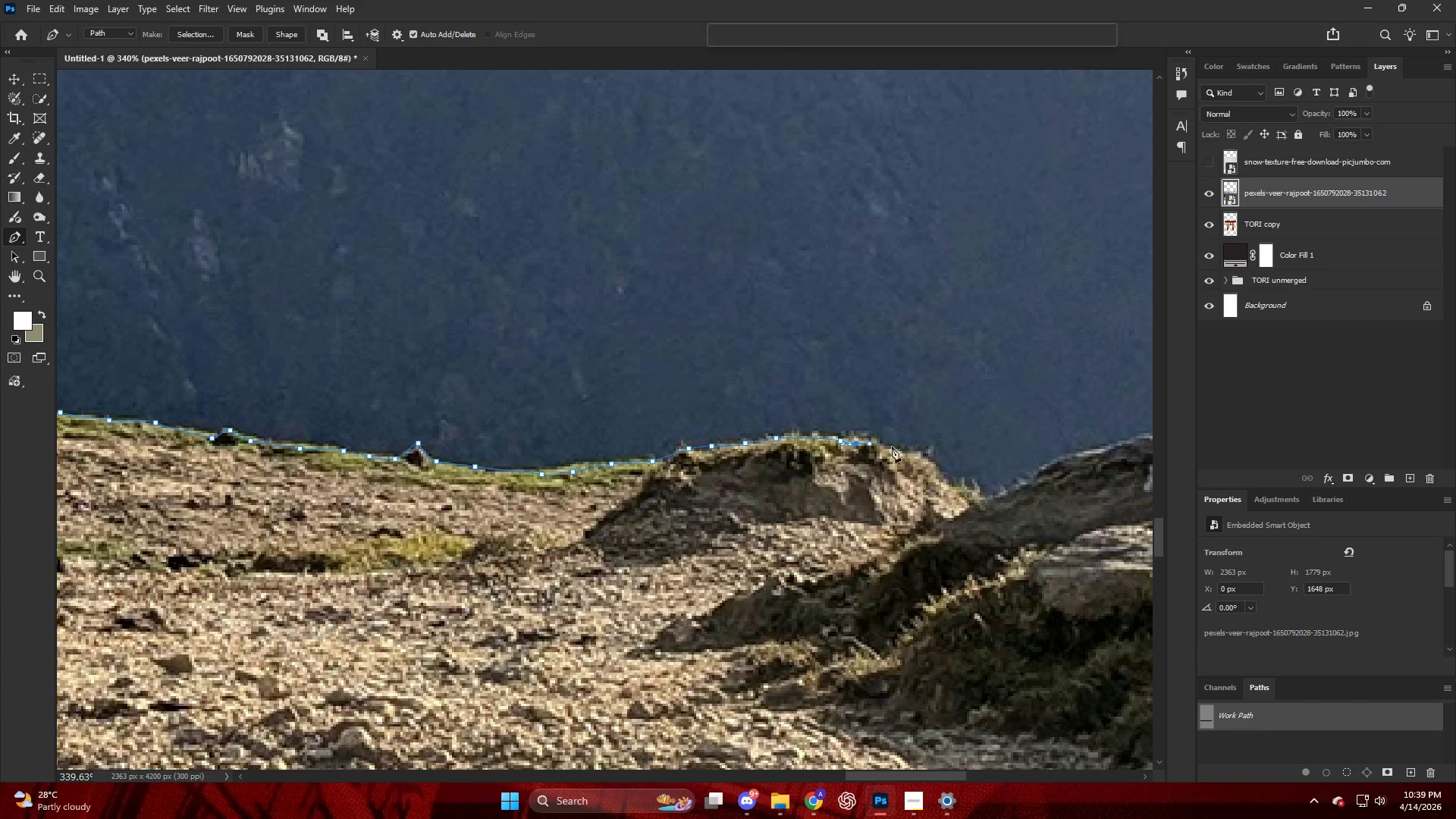 
left_click_drag(start_coordinate=[891, 446], to_coordinate=[903, 451])
 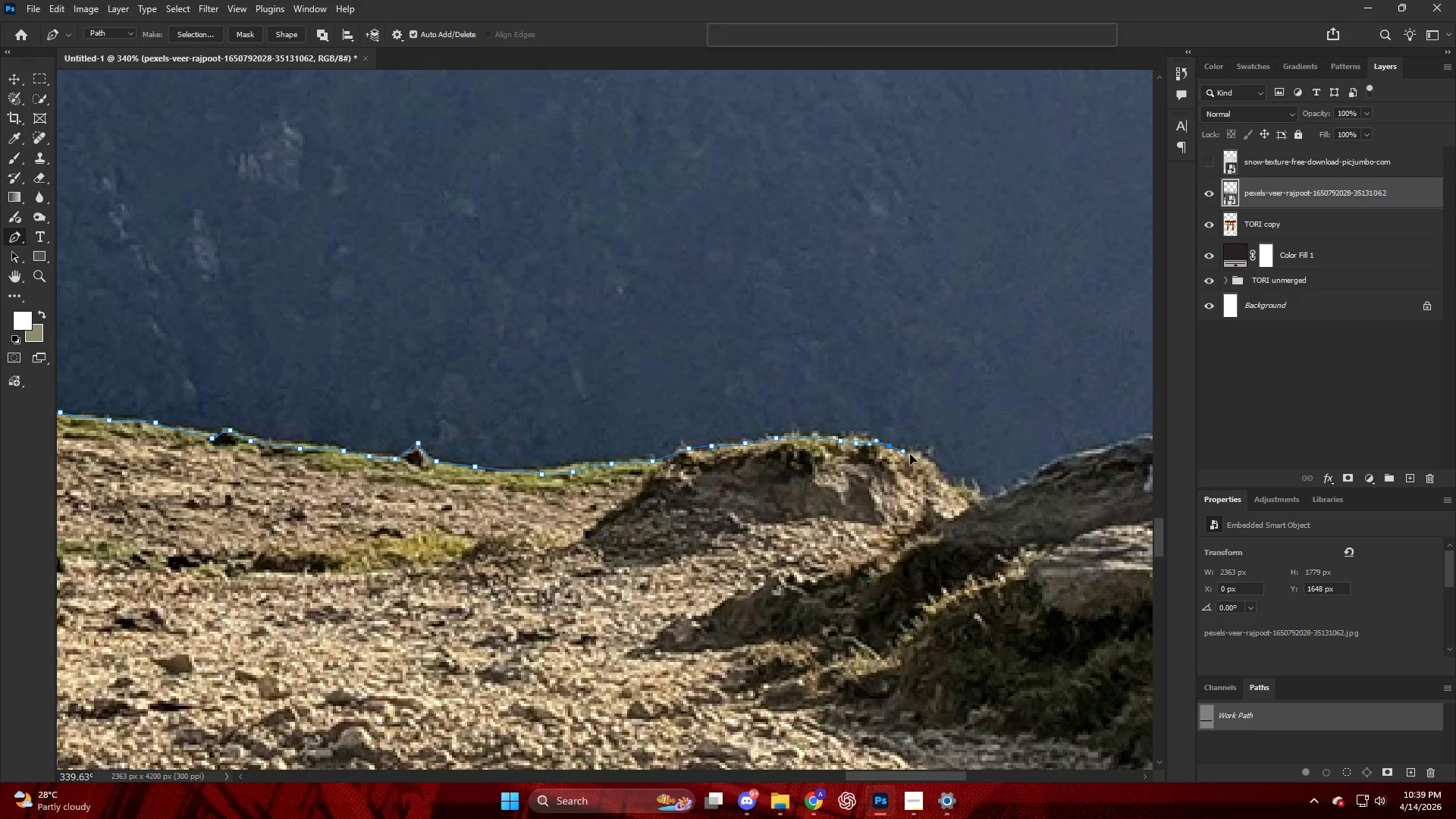 
left_click_drag(start_coordinate=[915, 457], to_coordinate=[922, 460])
 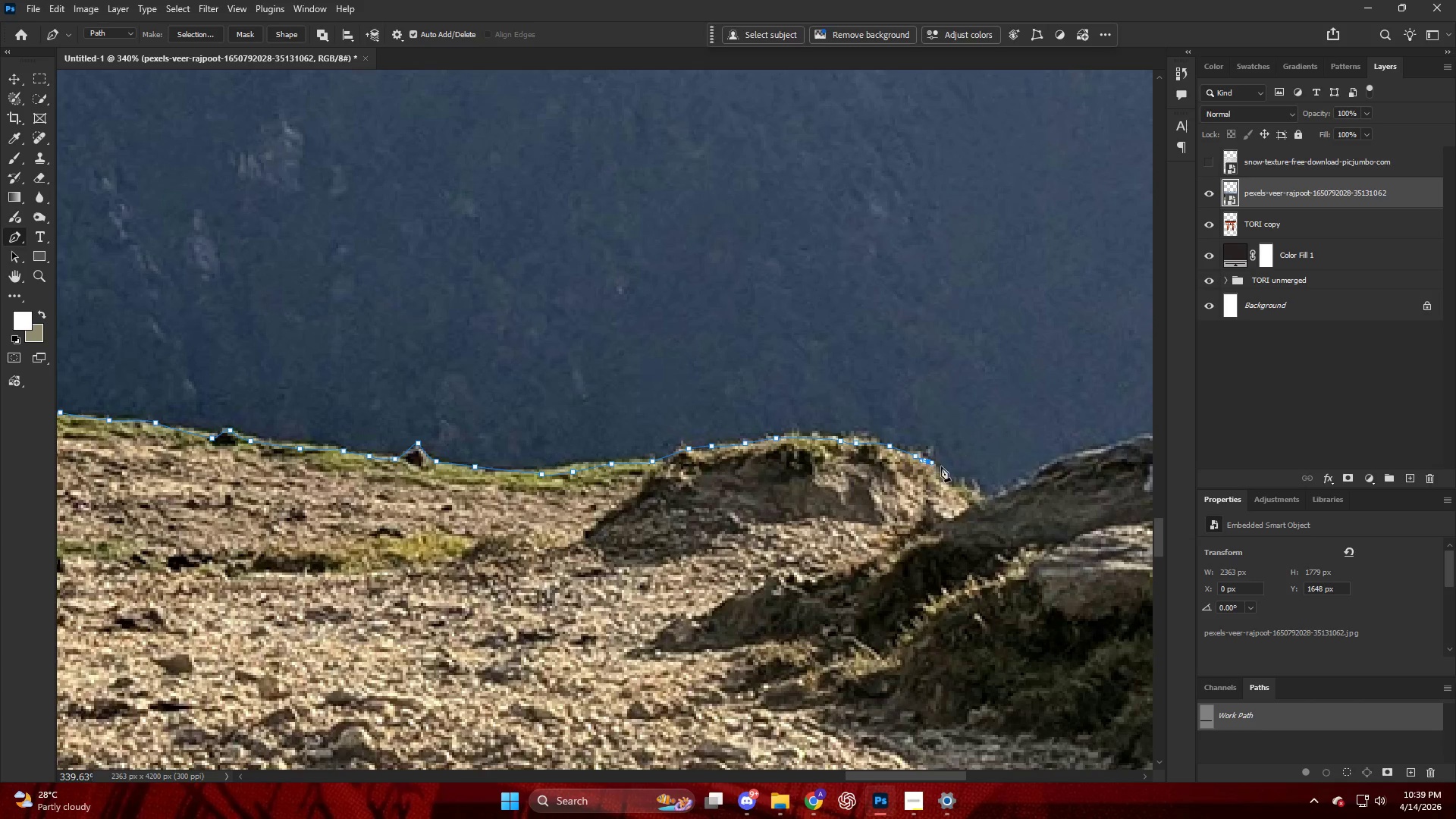 
left_click_drag(start_coordinate=[946, 470], to_coordinate=[956, 483])
 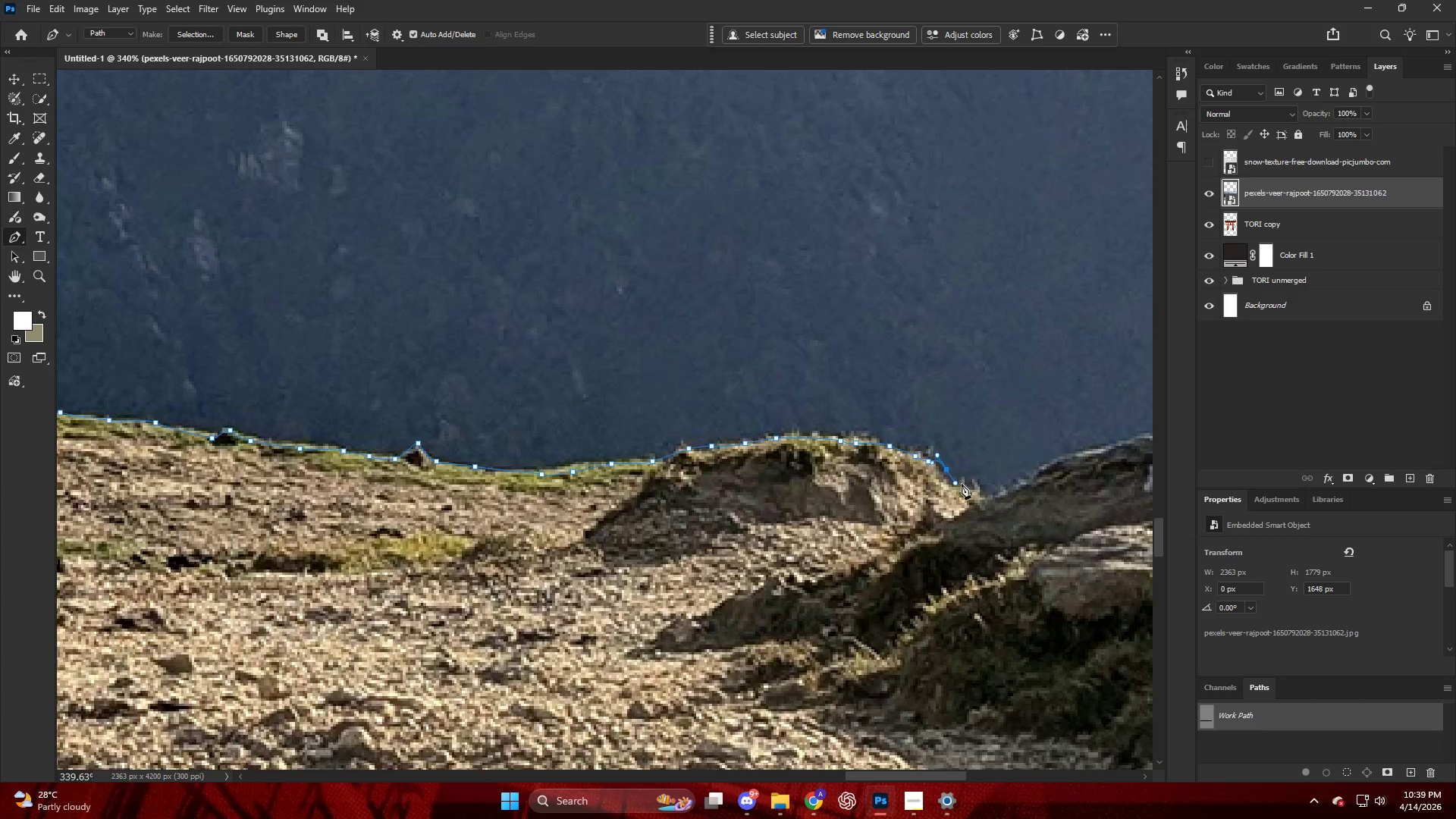 
left_click_drag(start_coordinate=[962, 484], to_coordinate=[968, 487])
 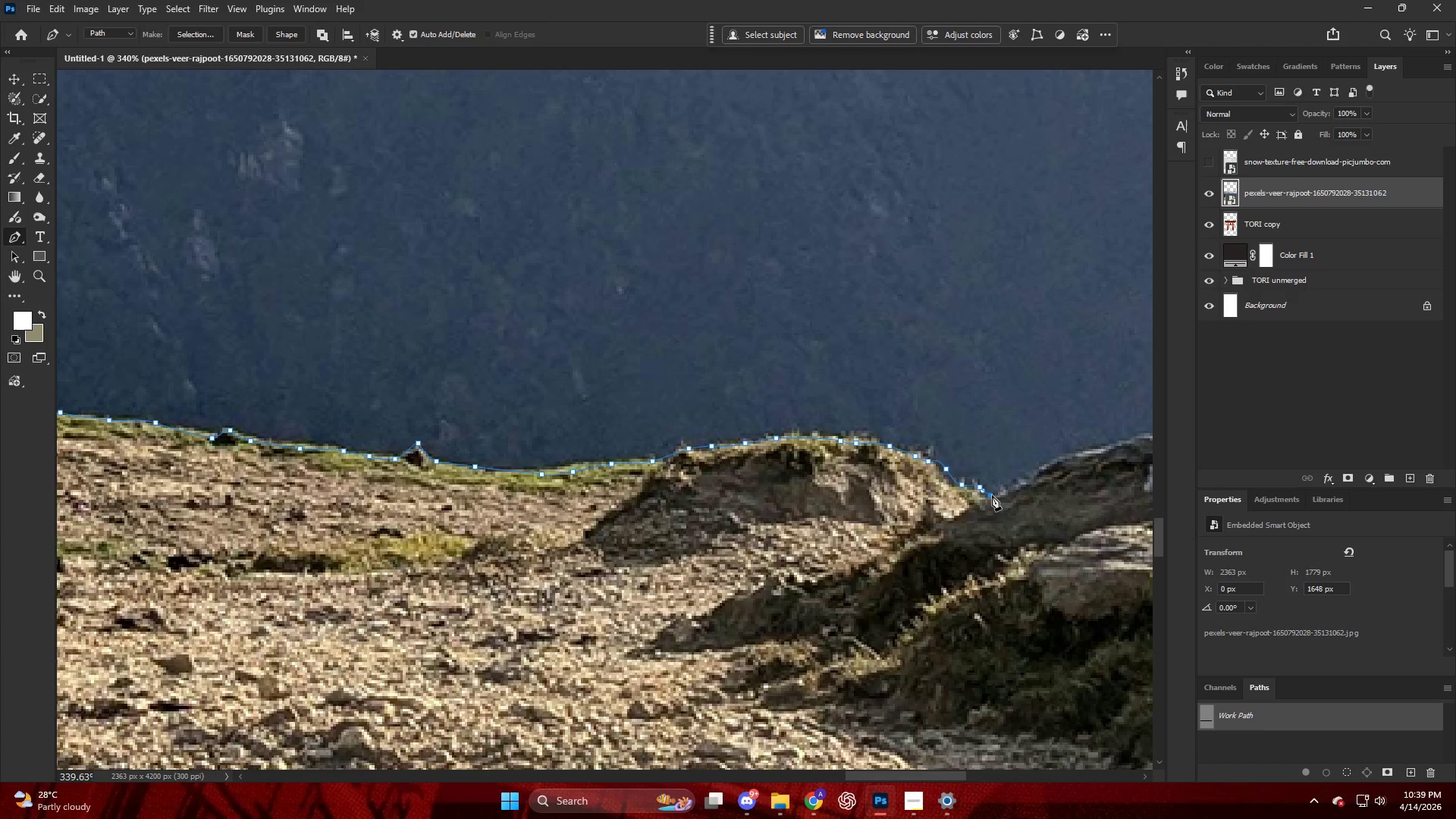 
hold_key(key=AltLeft, duration=0.45)
hold_key(key=ControlLeft, duration=0.52)
hold_key(key=AltLeft, duration=0.67)
scroll: coordinate [495, 430], scroll_direction: down, amount: 16.0
 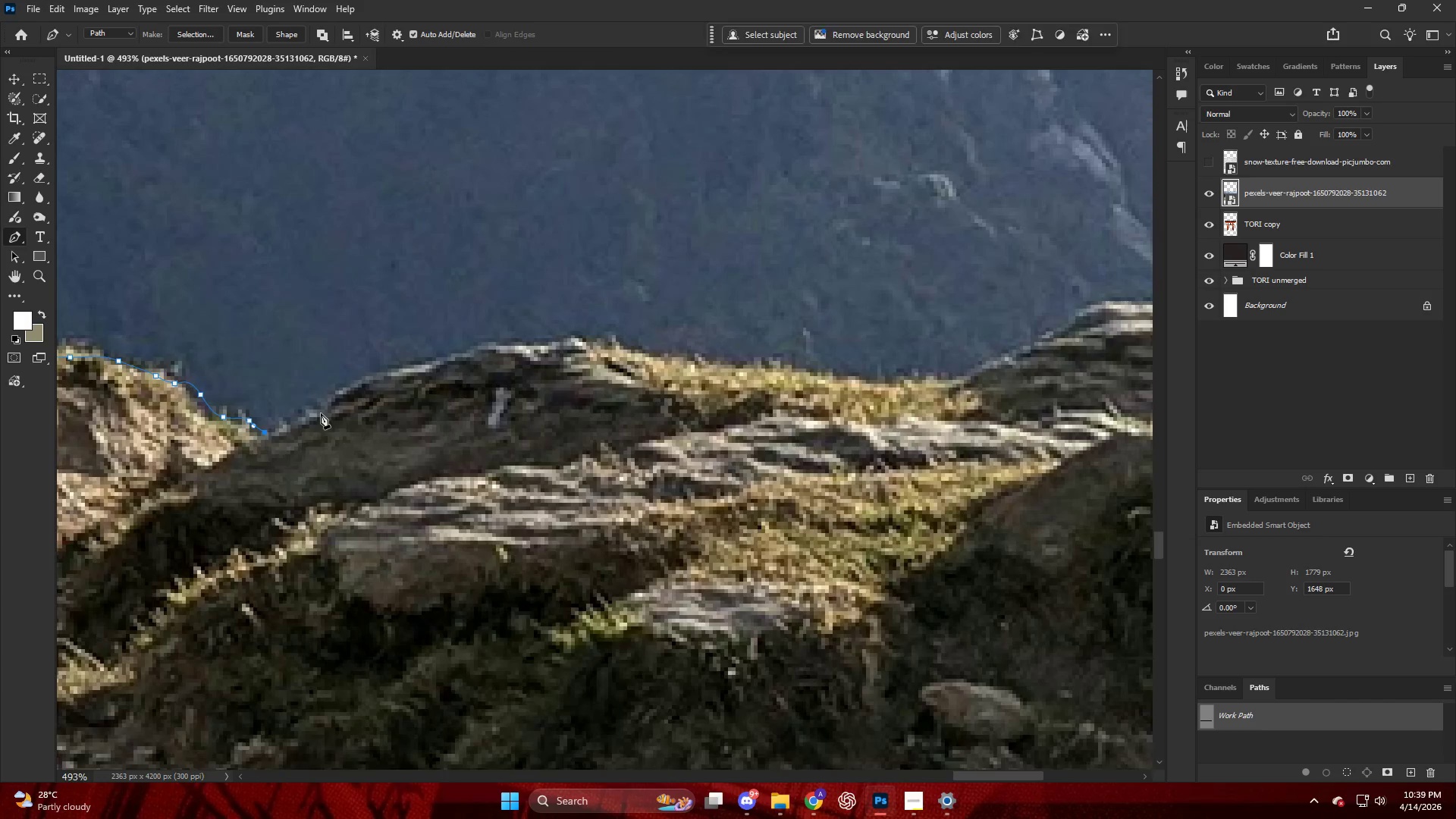 
left_click_drag(start_coordinate=[321, 413], to_coordinate=[342, 397])
 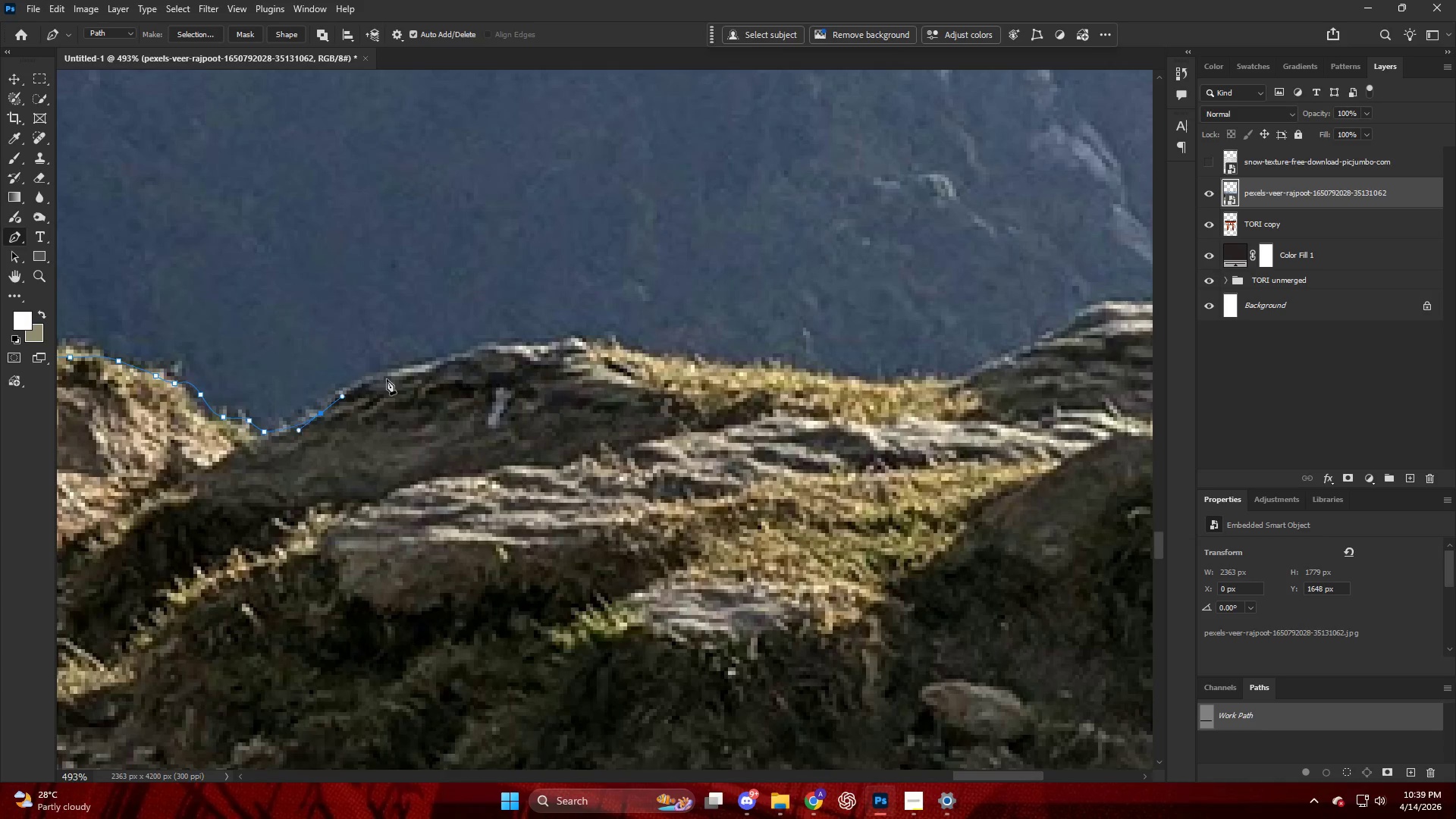 
left_click_drag(start_coordinate=[397, 378], to_coordinate=[422, 368])
 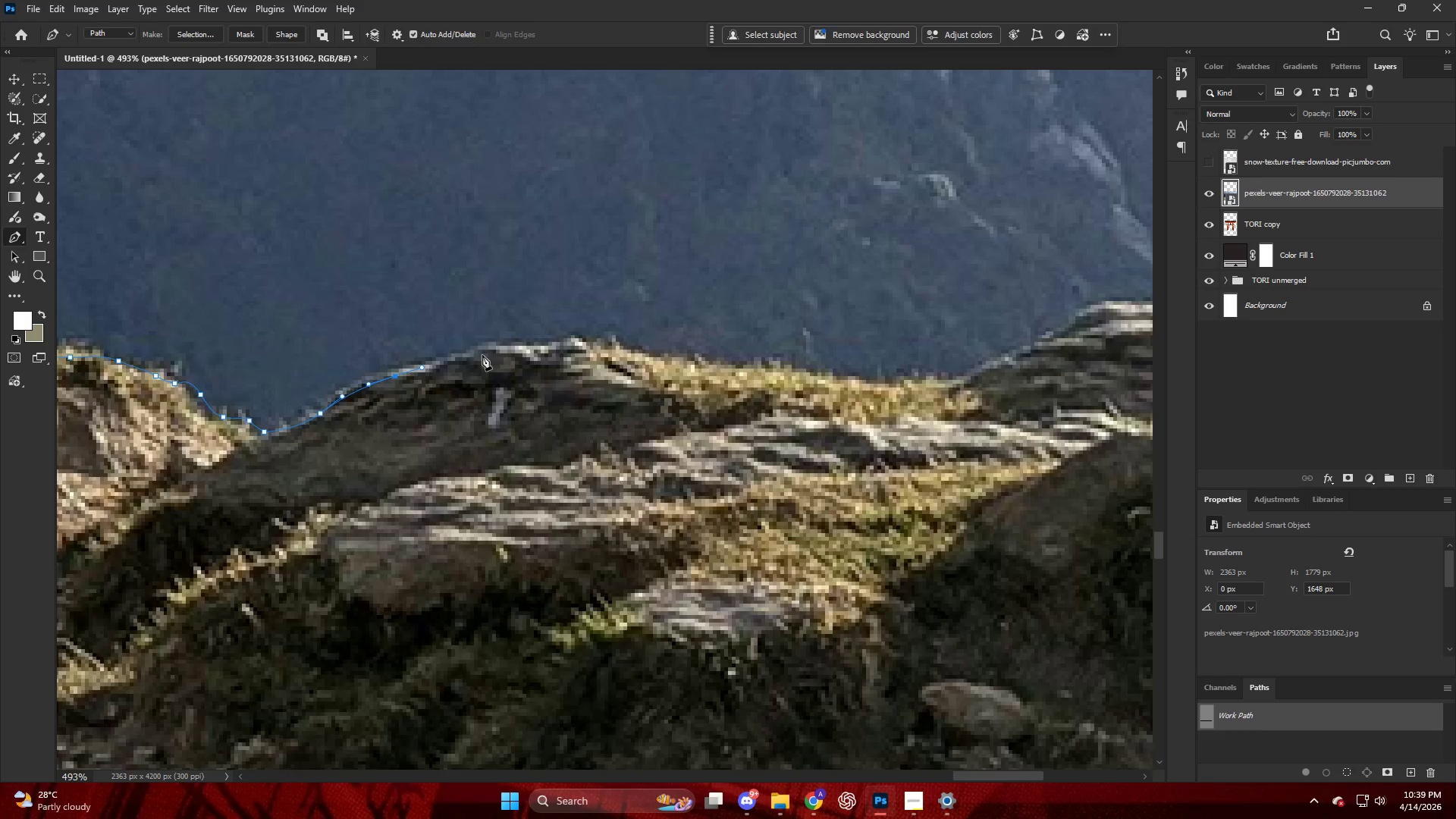 
left_click_drag(start_coordinate=[484, 355], to_coordinate=[491, 356])
 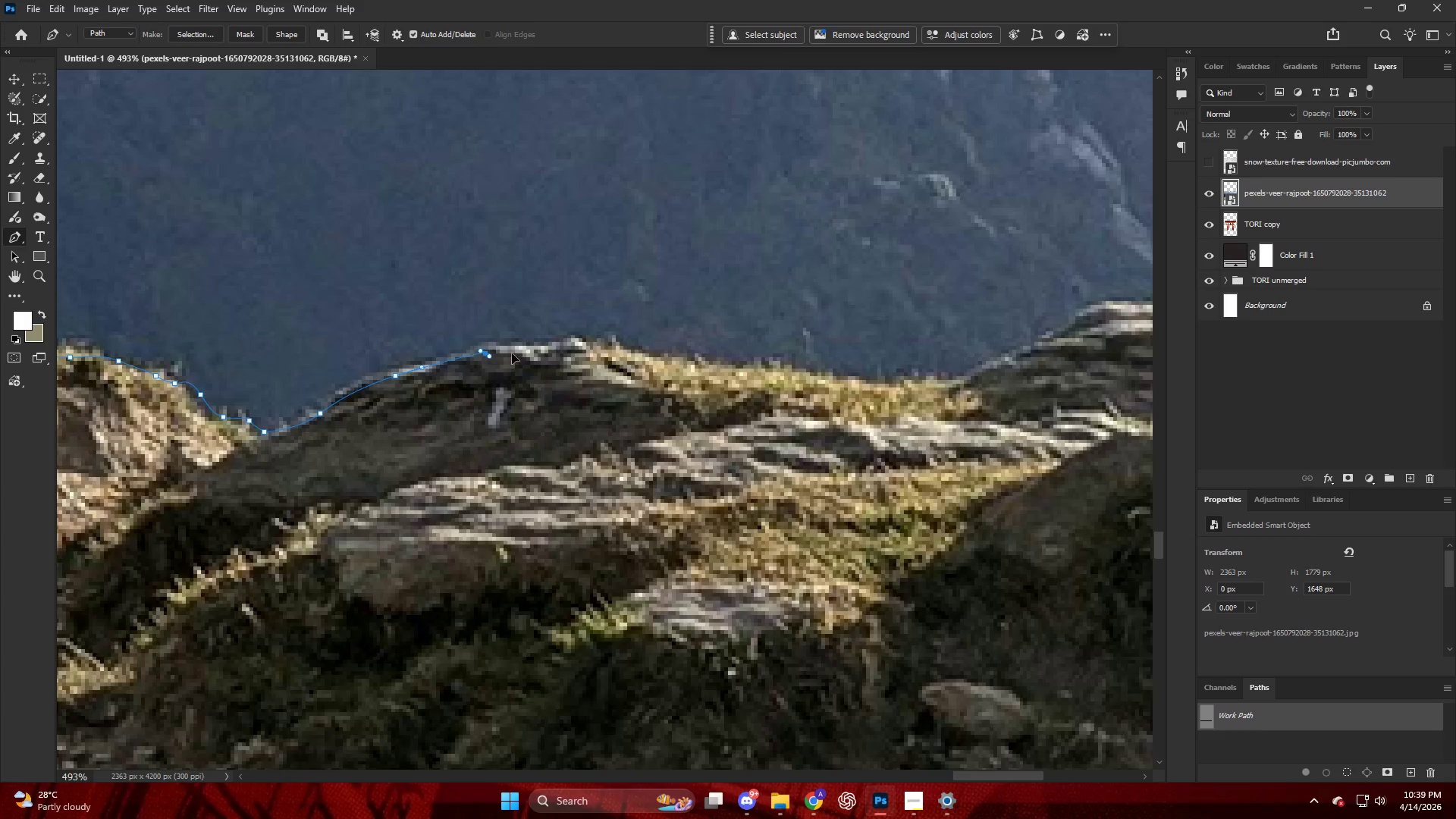 
left_click_drag(start_coordinate=[520, 350], to_coordinate=[529, 350])
 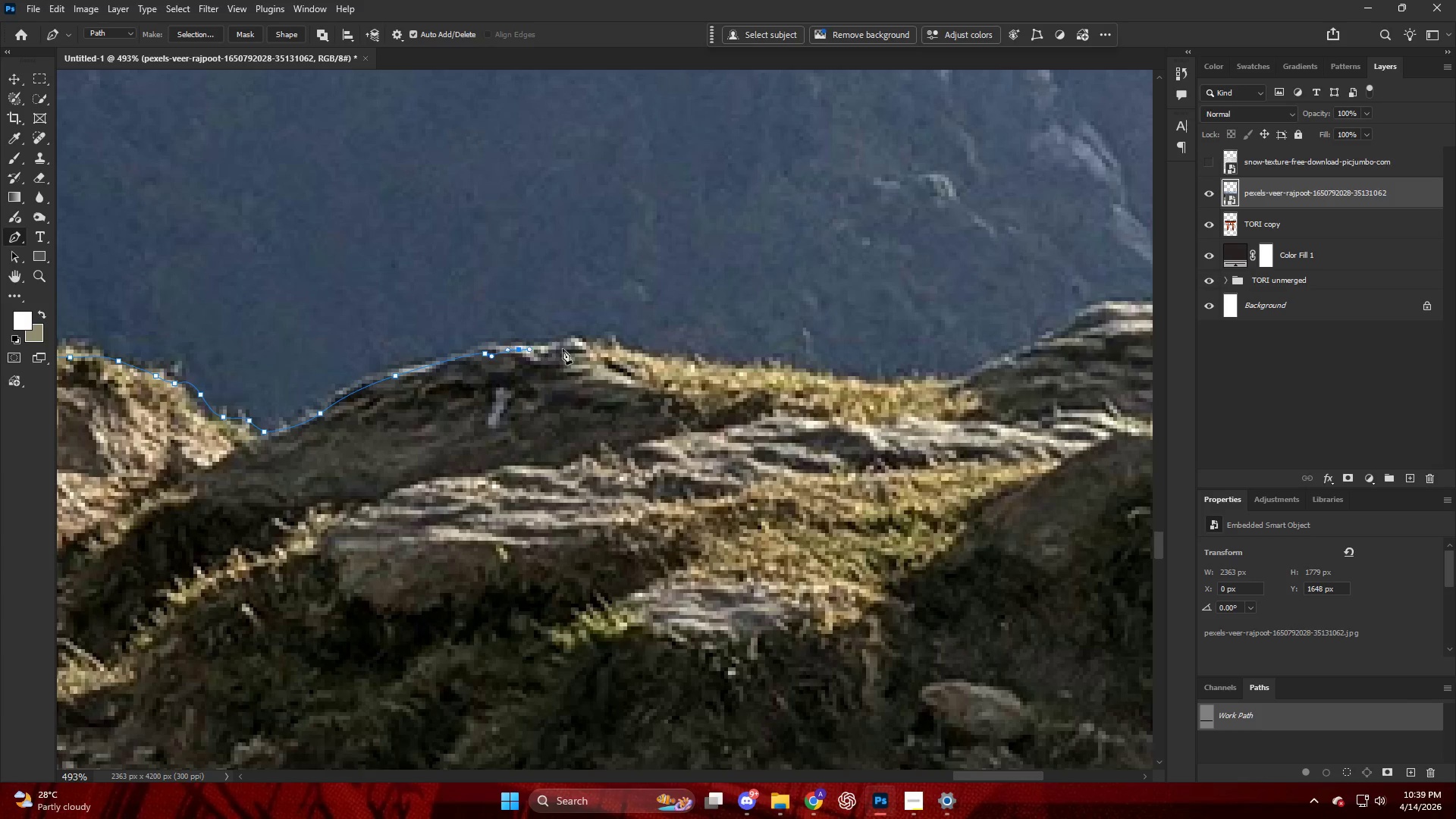 
left_click_drag(start_coordinate=[568, 350], to_coordinate=[587, 359])
 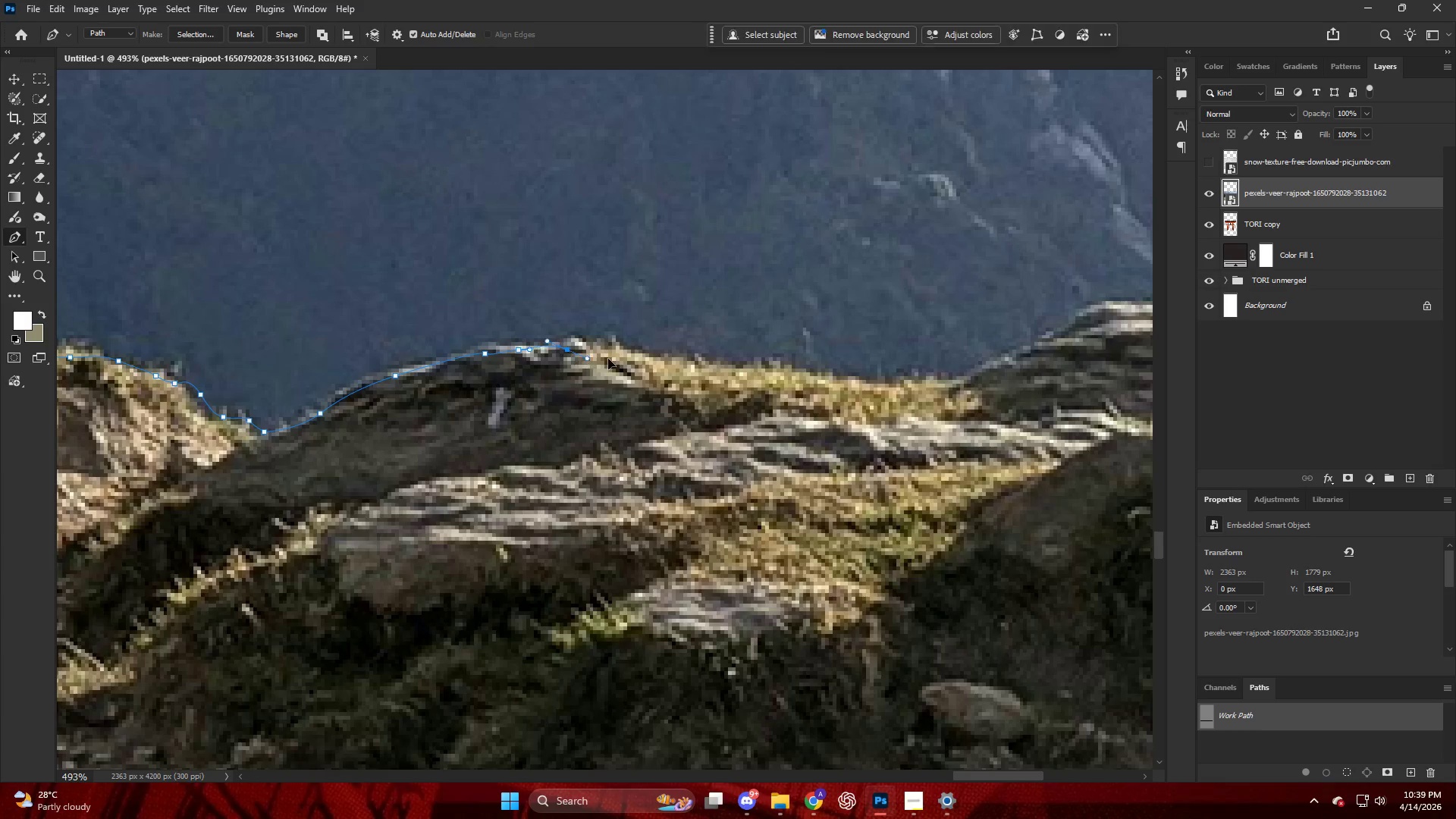 
left_click_drag(start_coordinate=[610, 359], to_coordinate=[617, 359])
 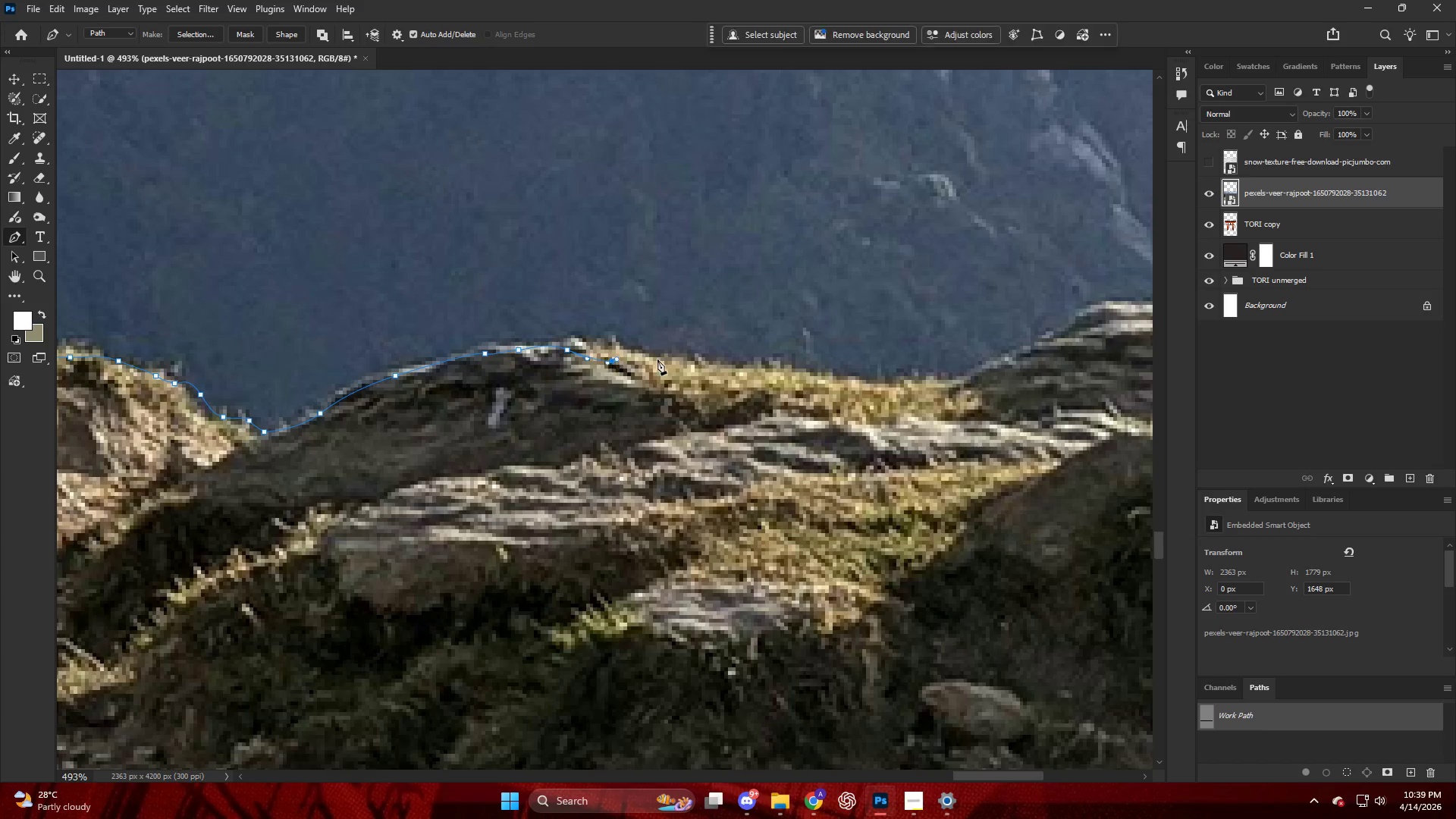 
triple_click([657, 359])
 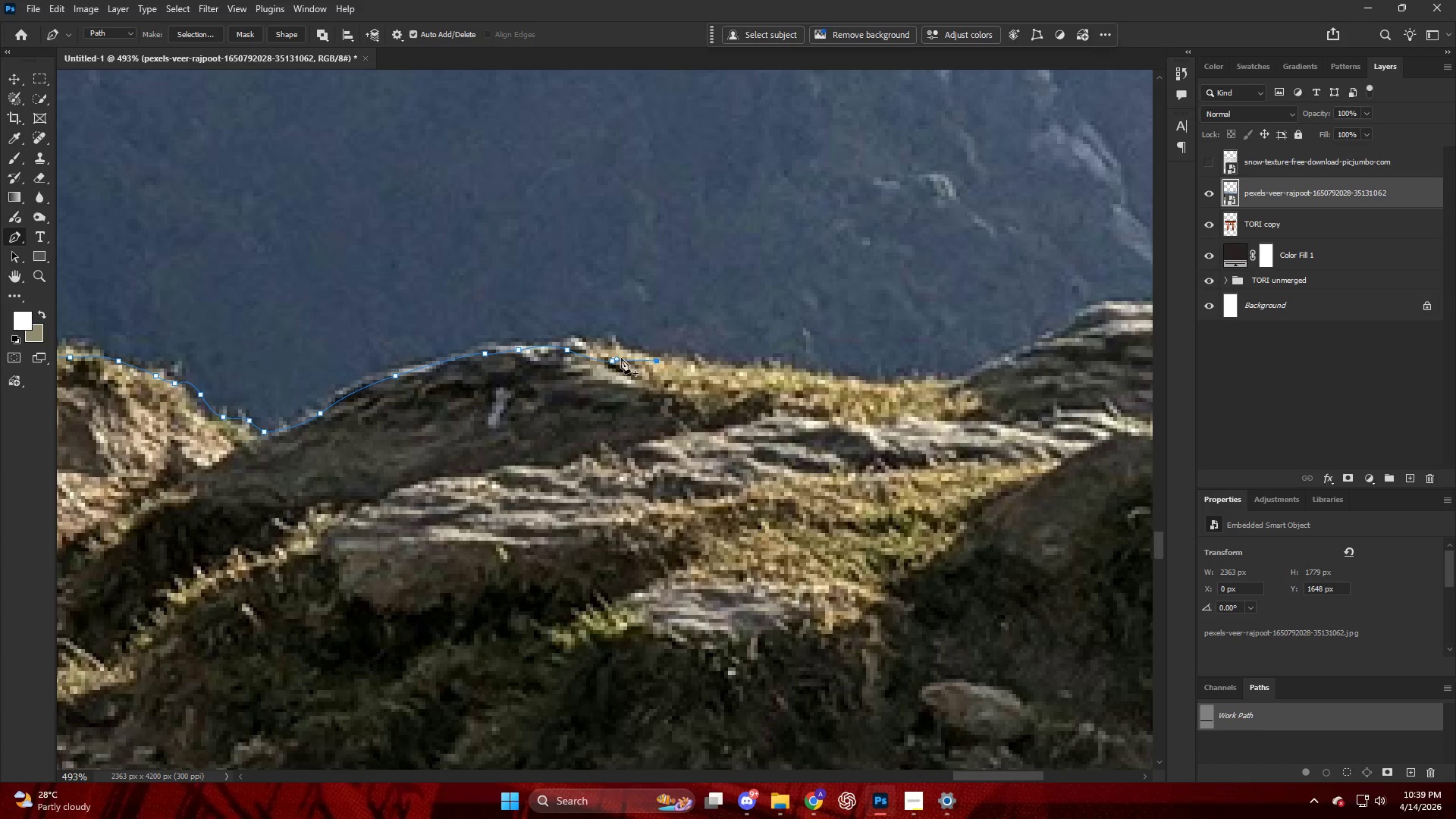 
key(Control+Z)
 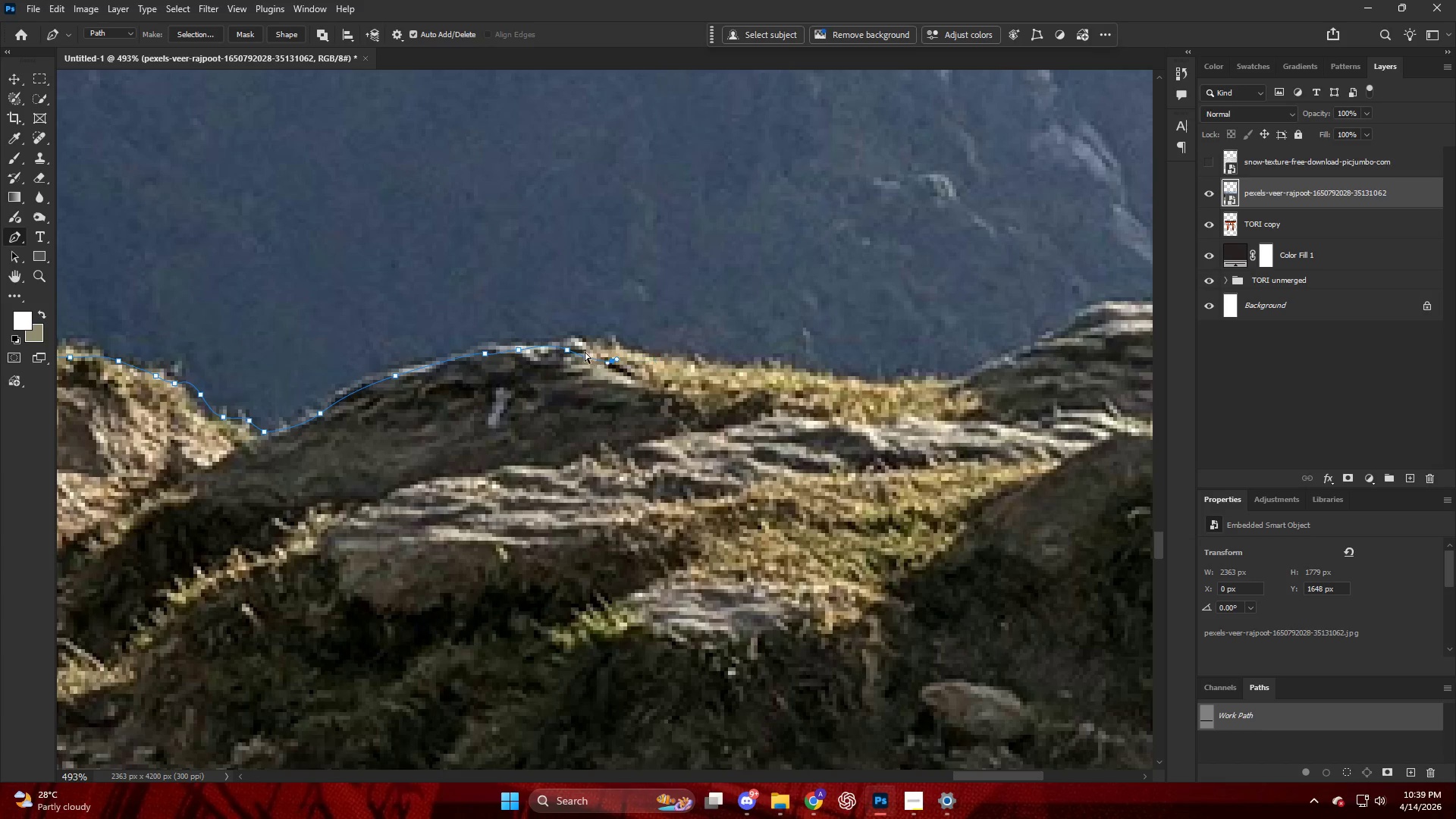 
key(Control+Z)
 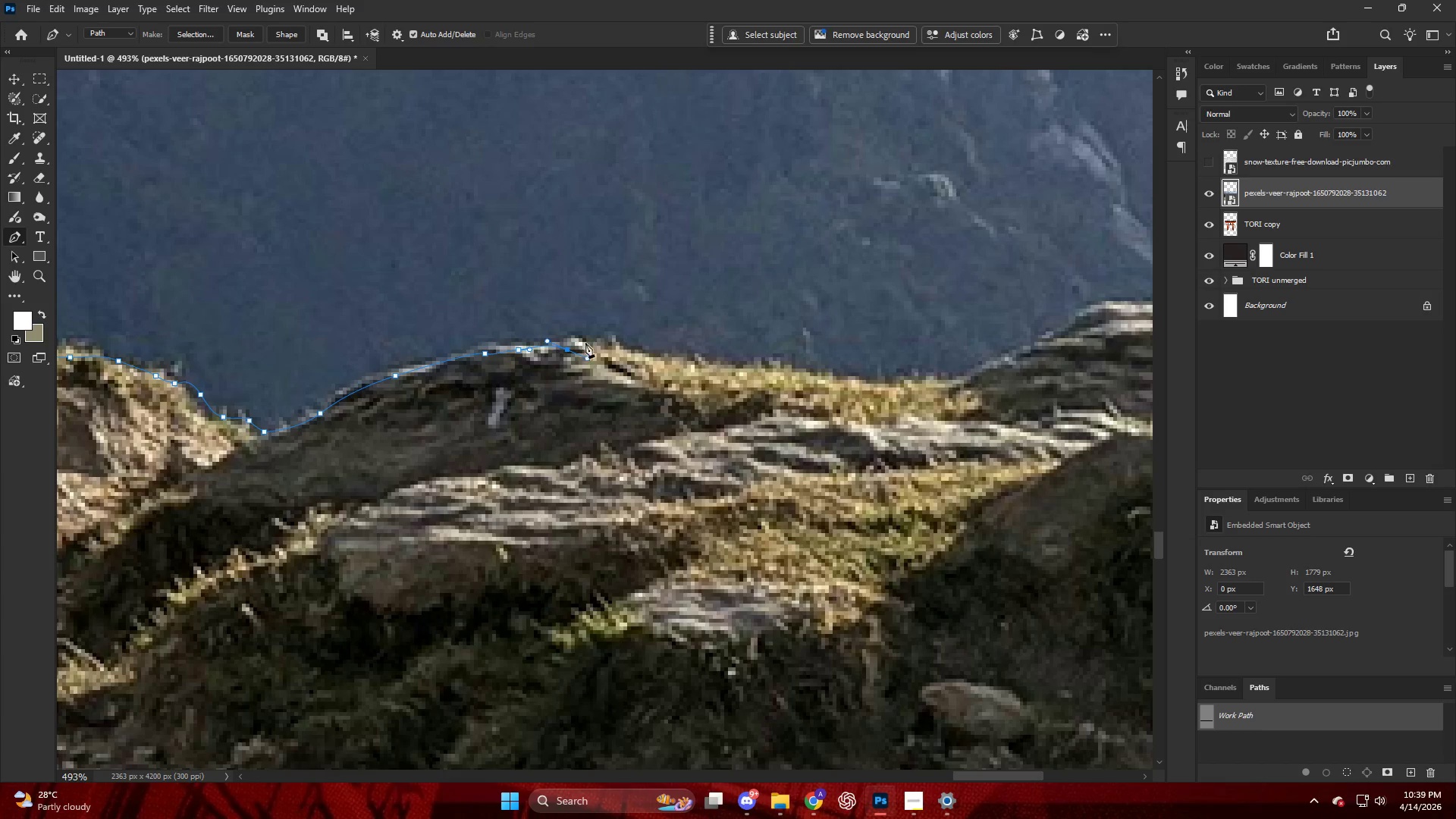 
left_click_drag(start_coordinate=[586, 343], to_coordinate=[613, 347])
 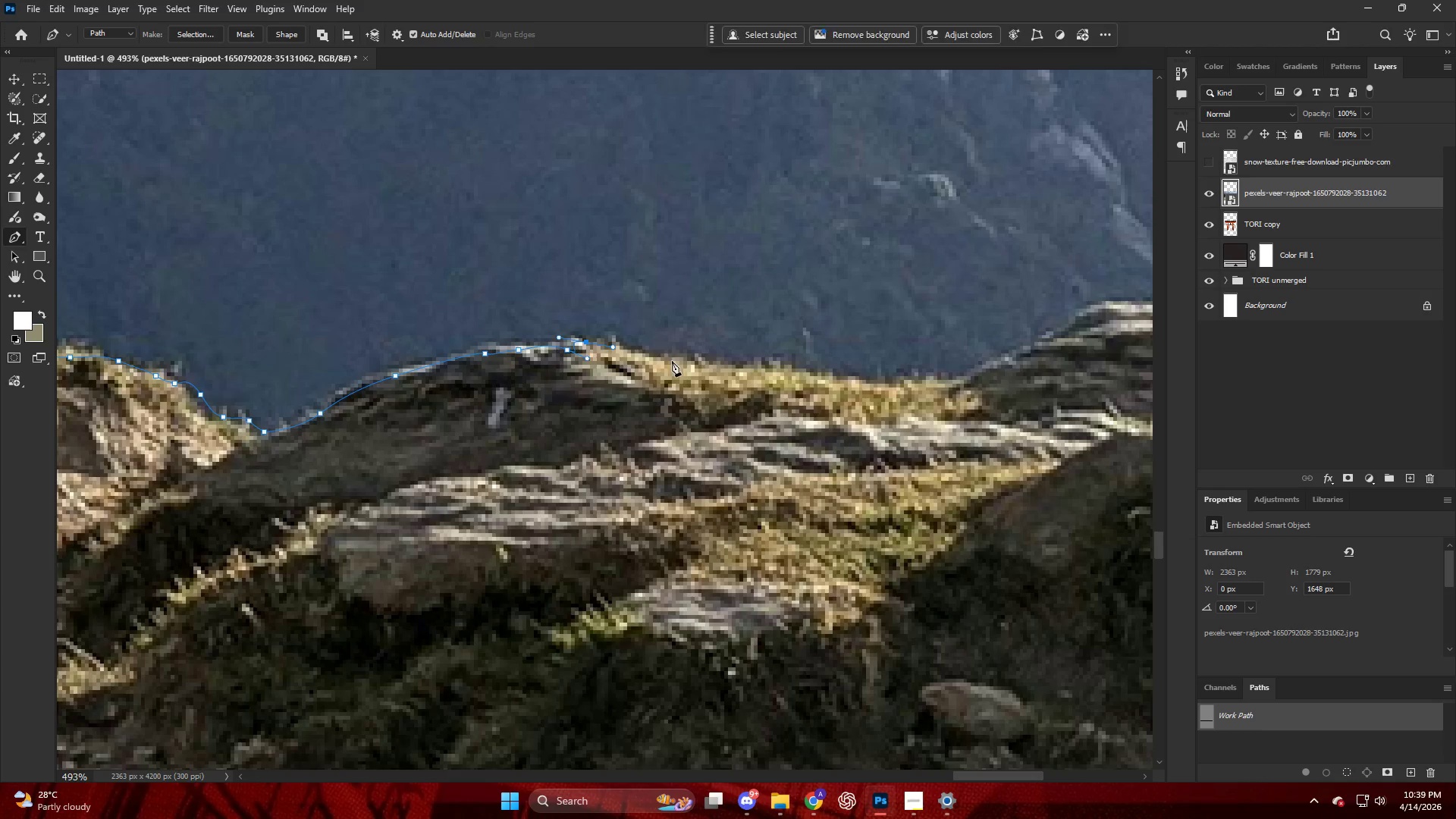 
left_click_drag(start_coordinate=[674, 362], to_coordinate=[681, 364])
 